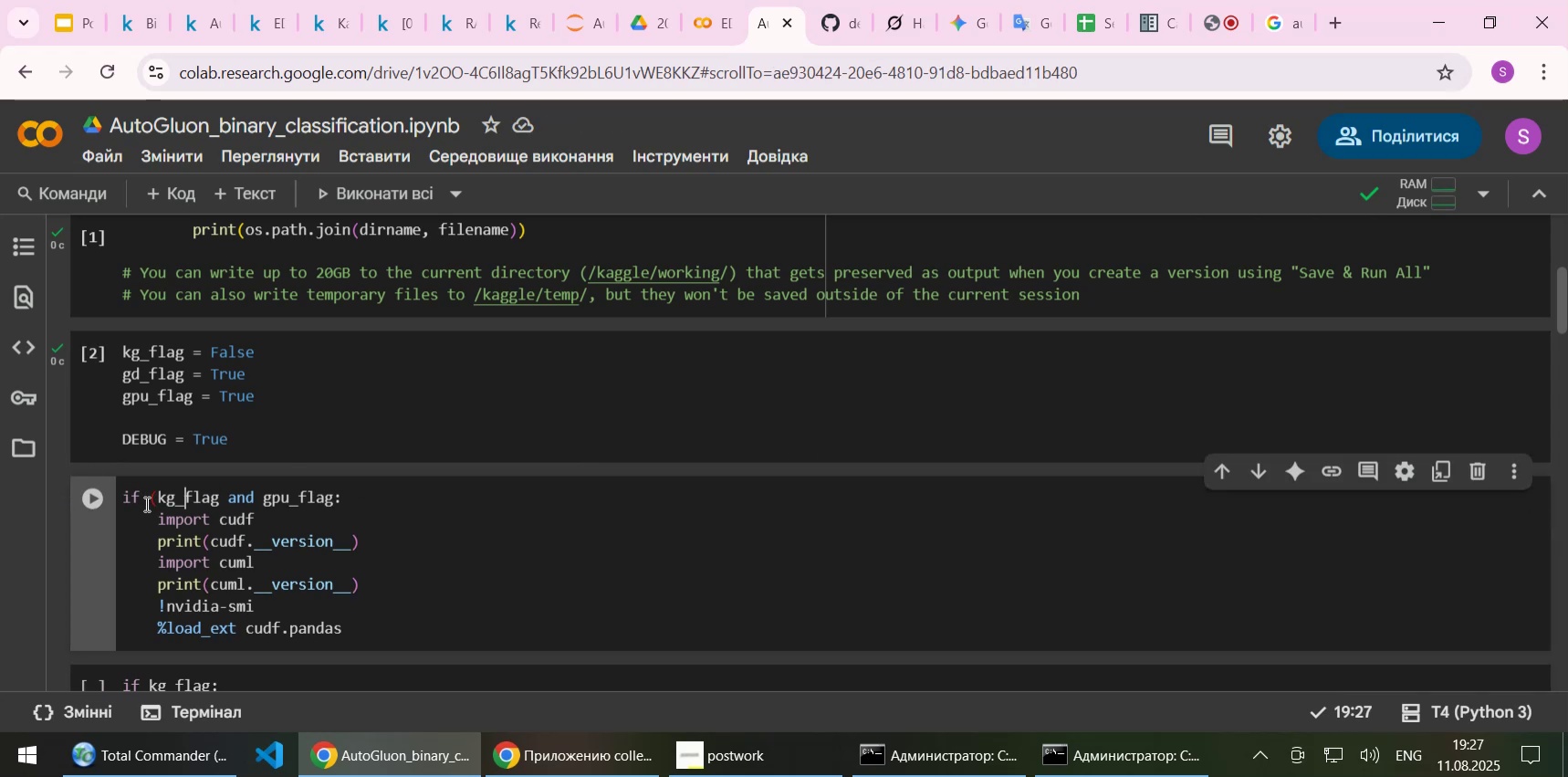 
key(ArrowRight)
 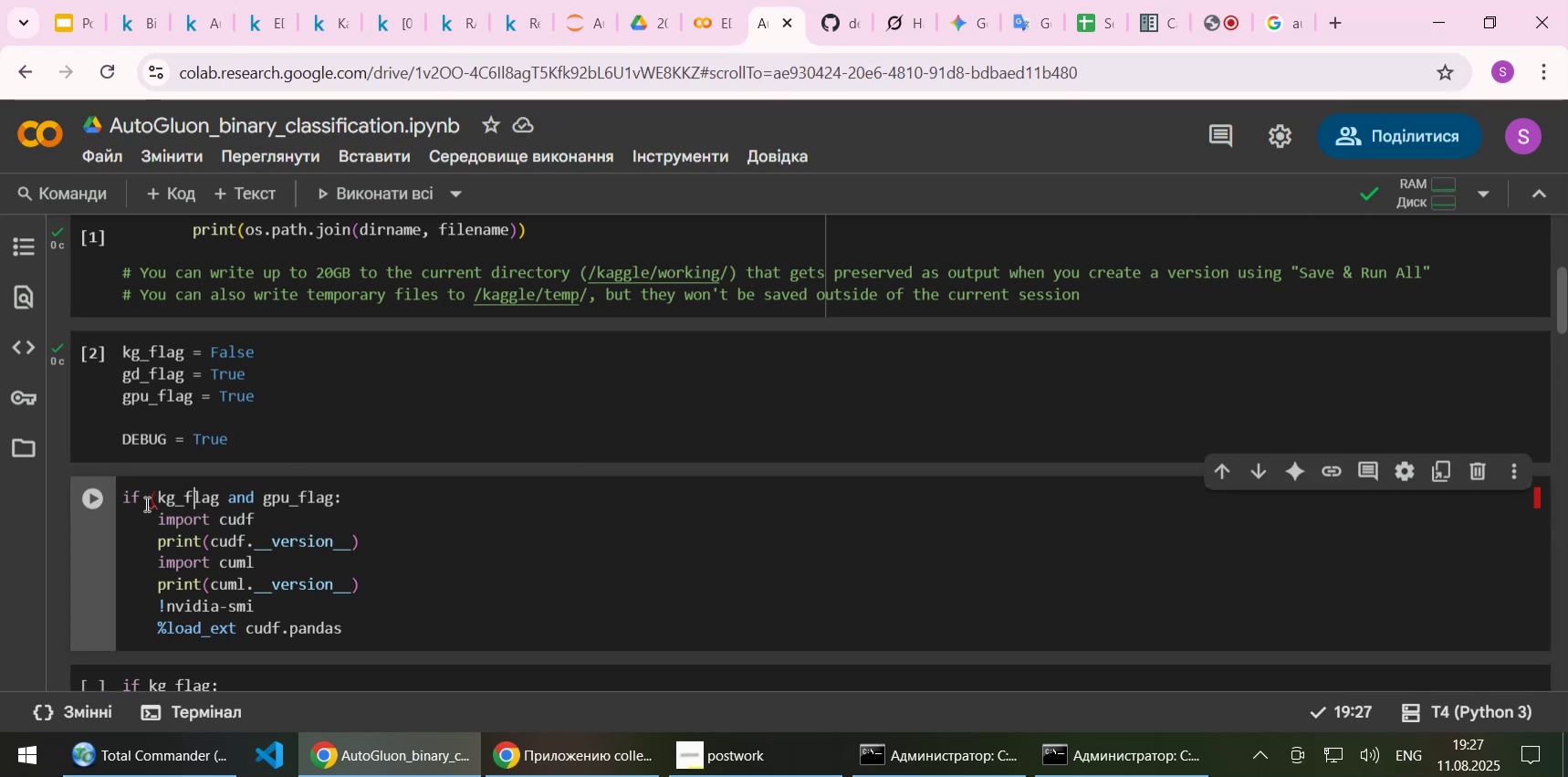 
key(ArrowRight)
 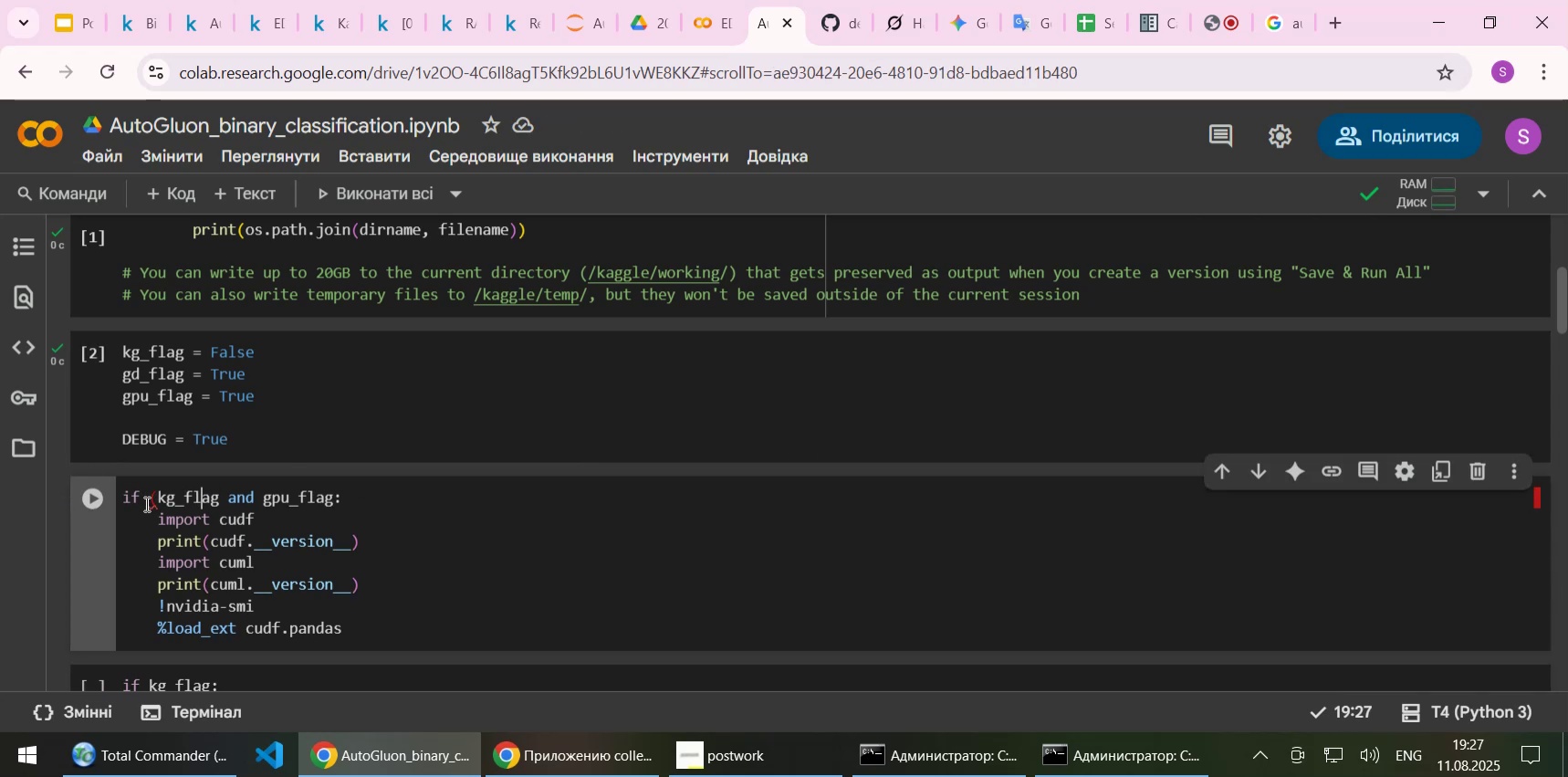 
key(ArrowRight)
 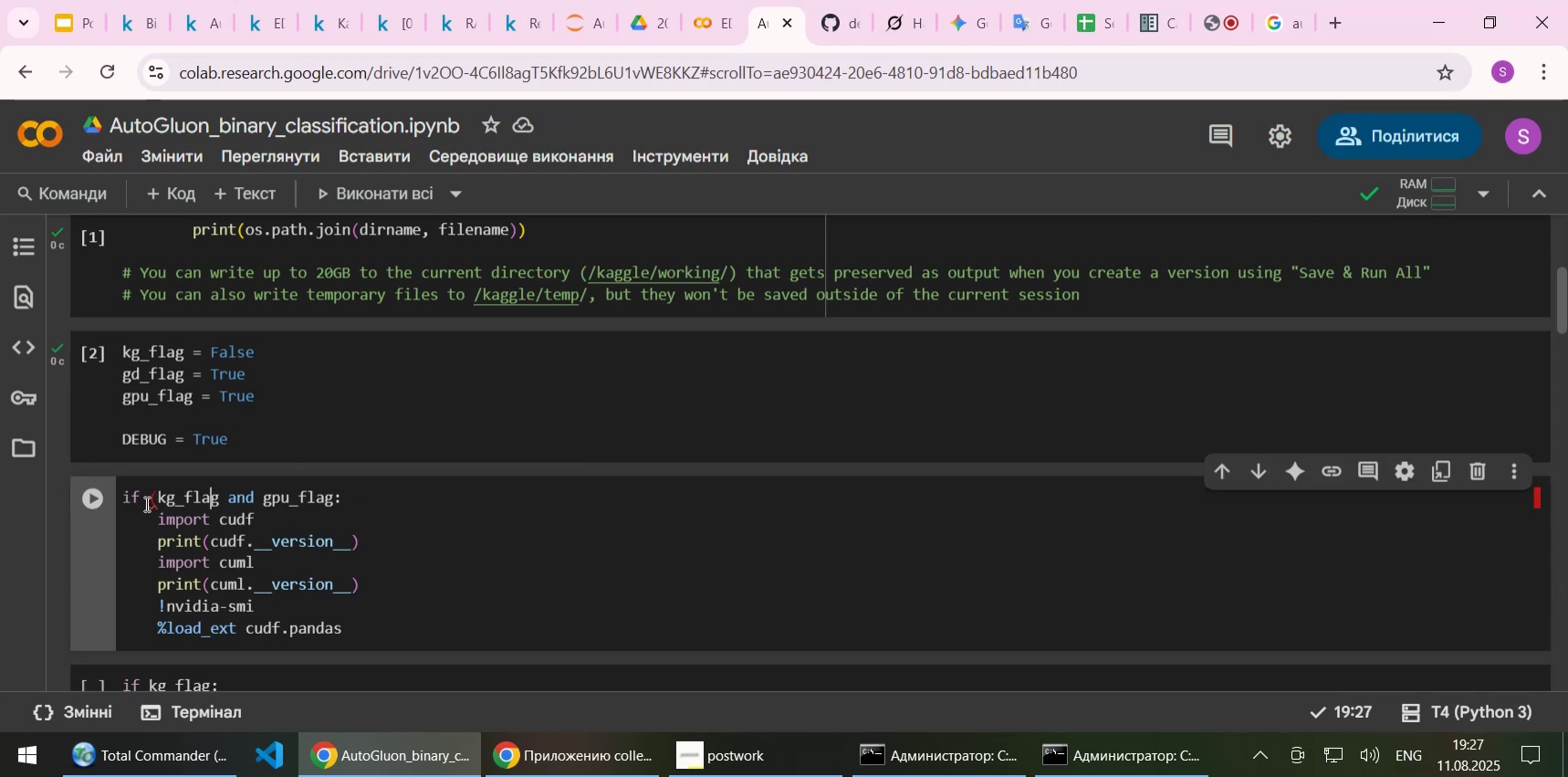 
key(ArrowRight)
 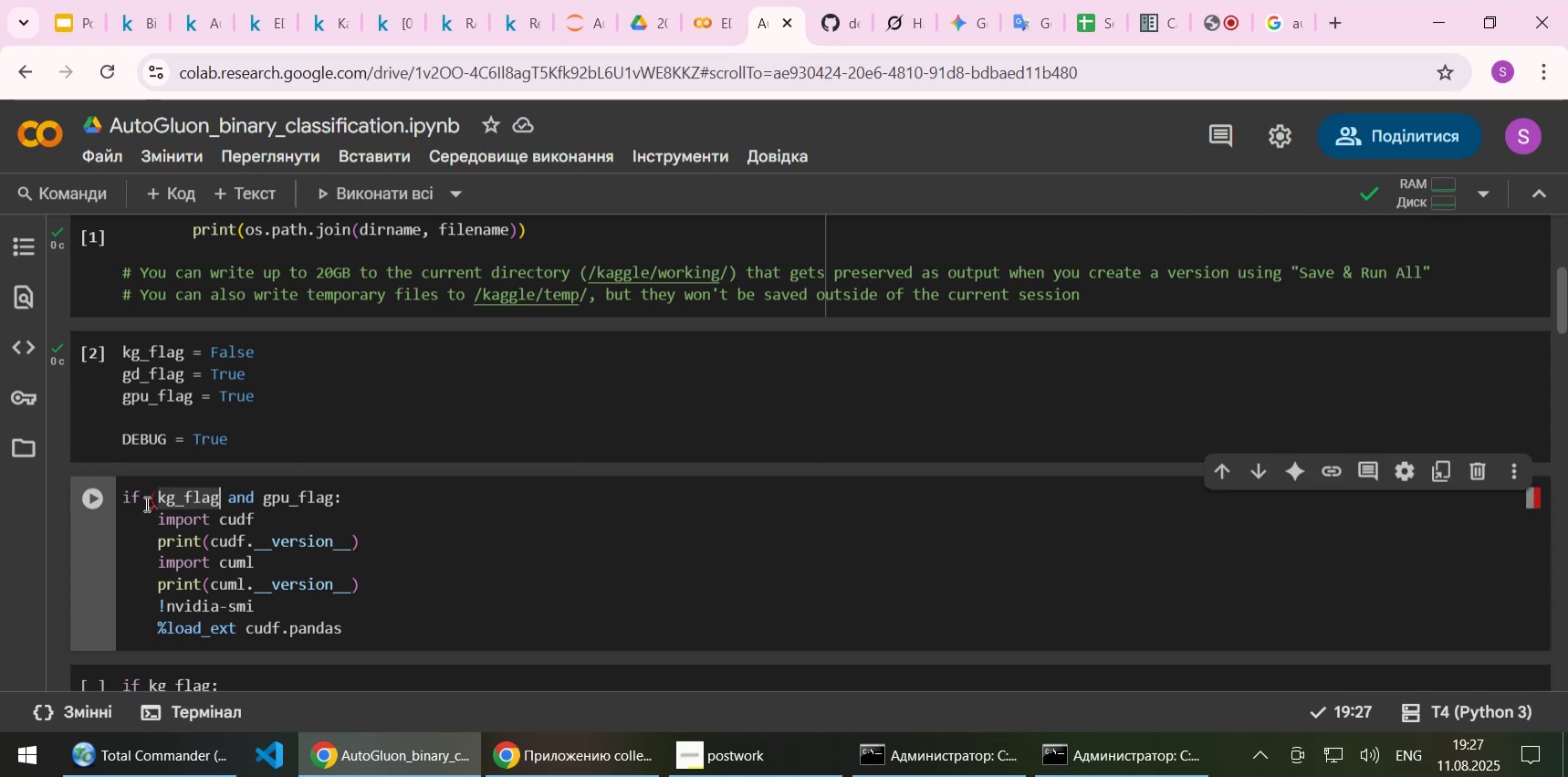 
type( or )
 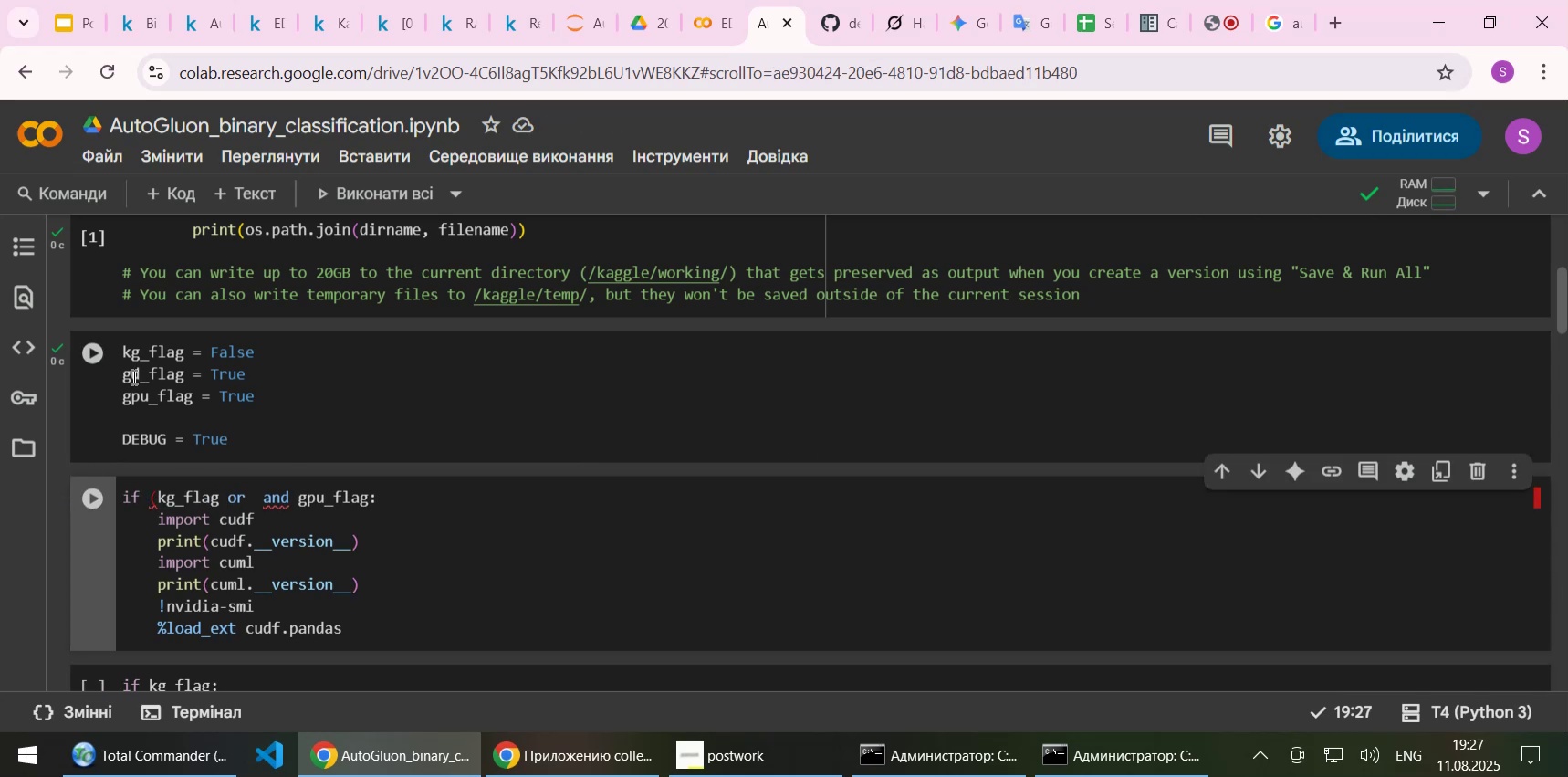 
double_click([132, 376])
 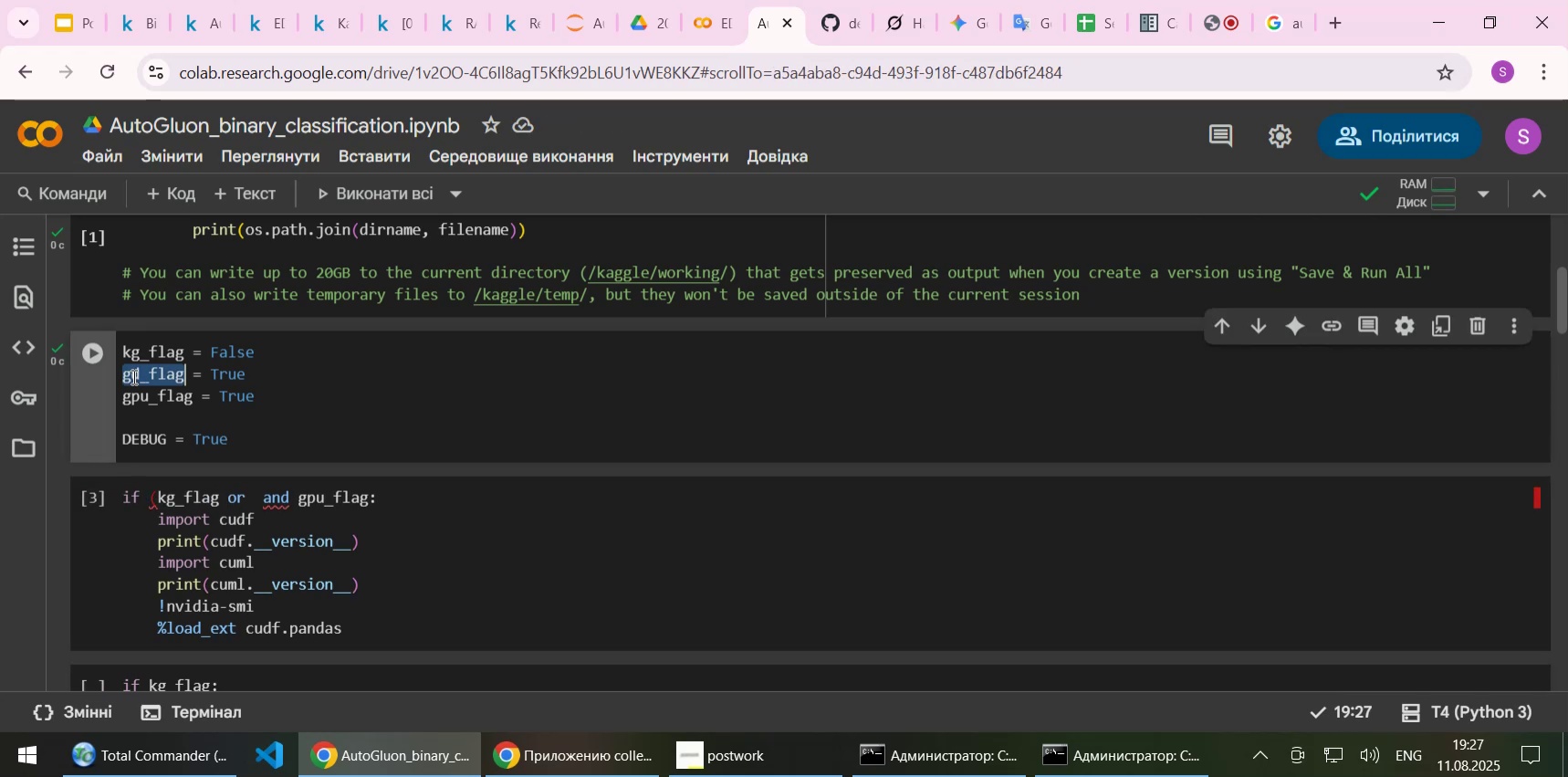 
key(Control+C)
 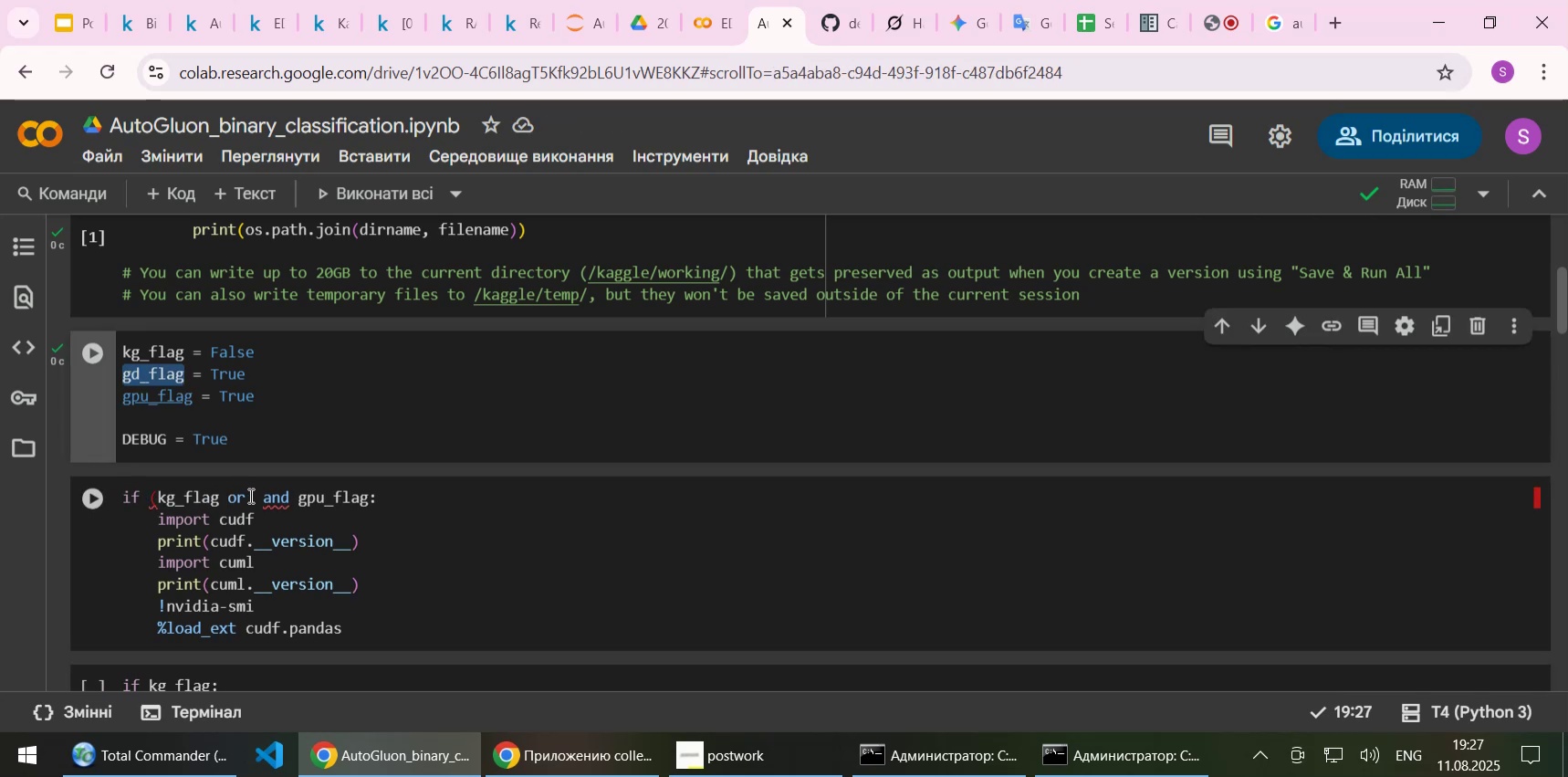 
left_click([249, 495])
 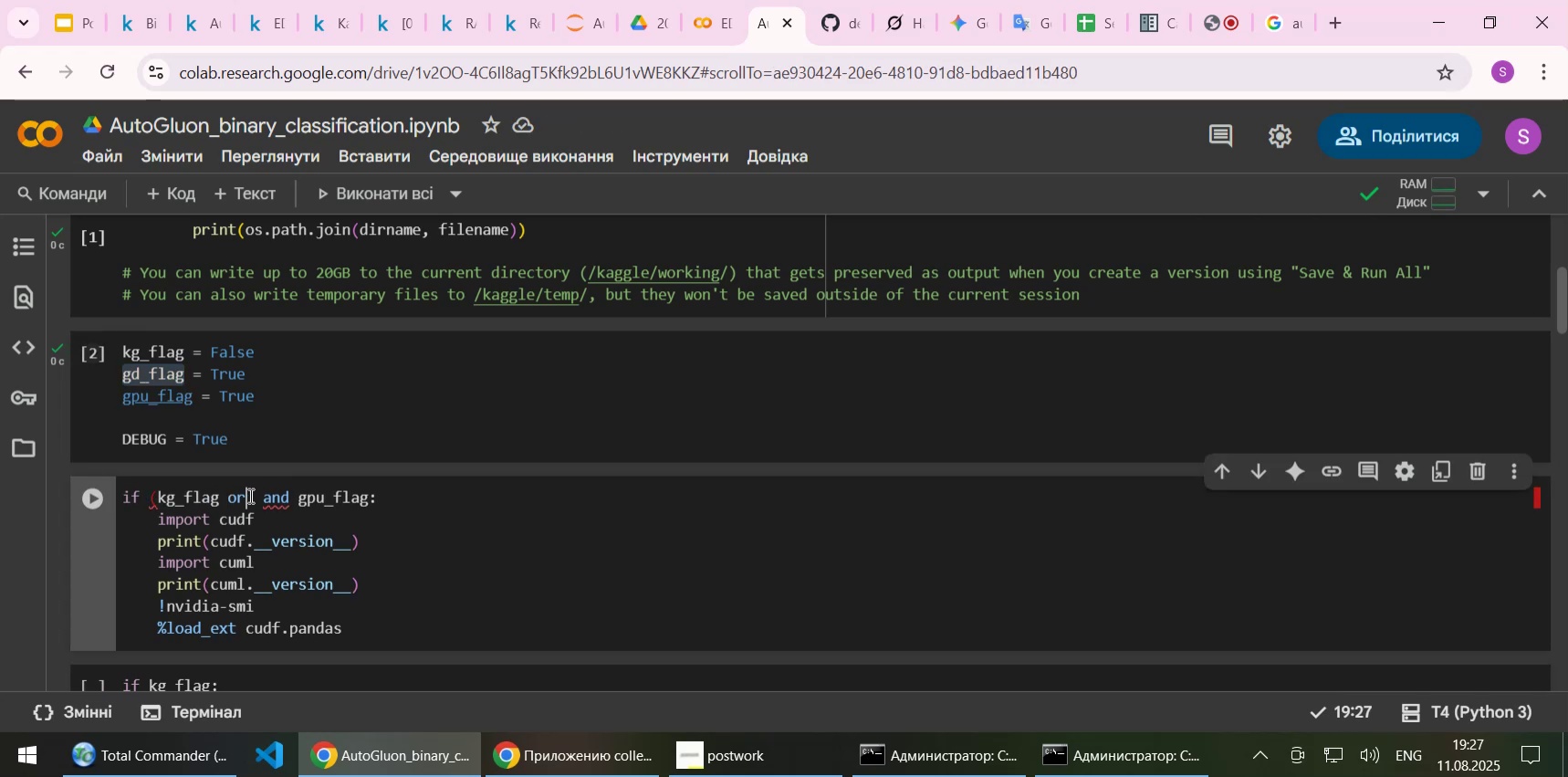 
key(Control+ControlLeft)
 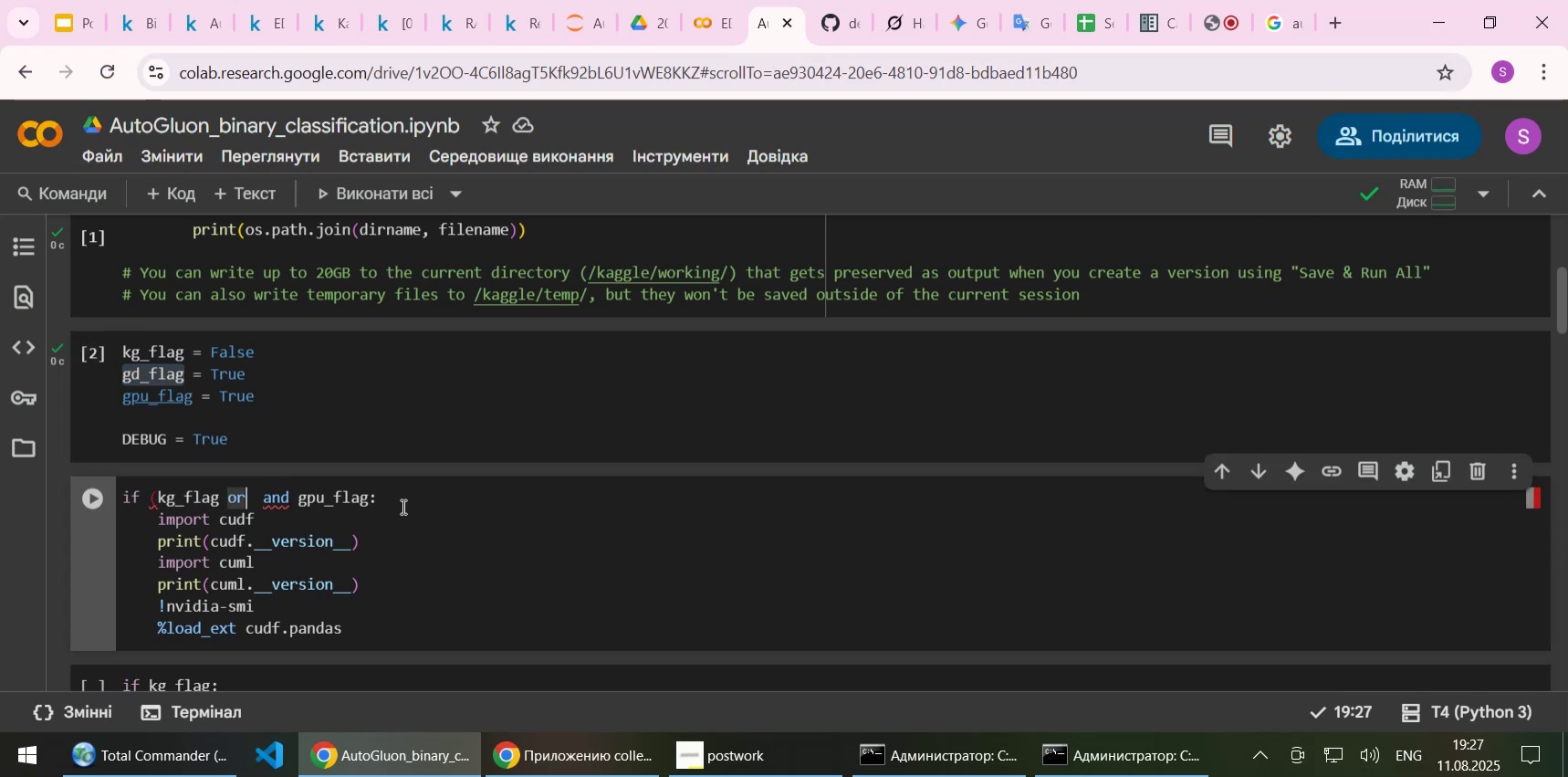 
key(Control+V)
 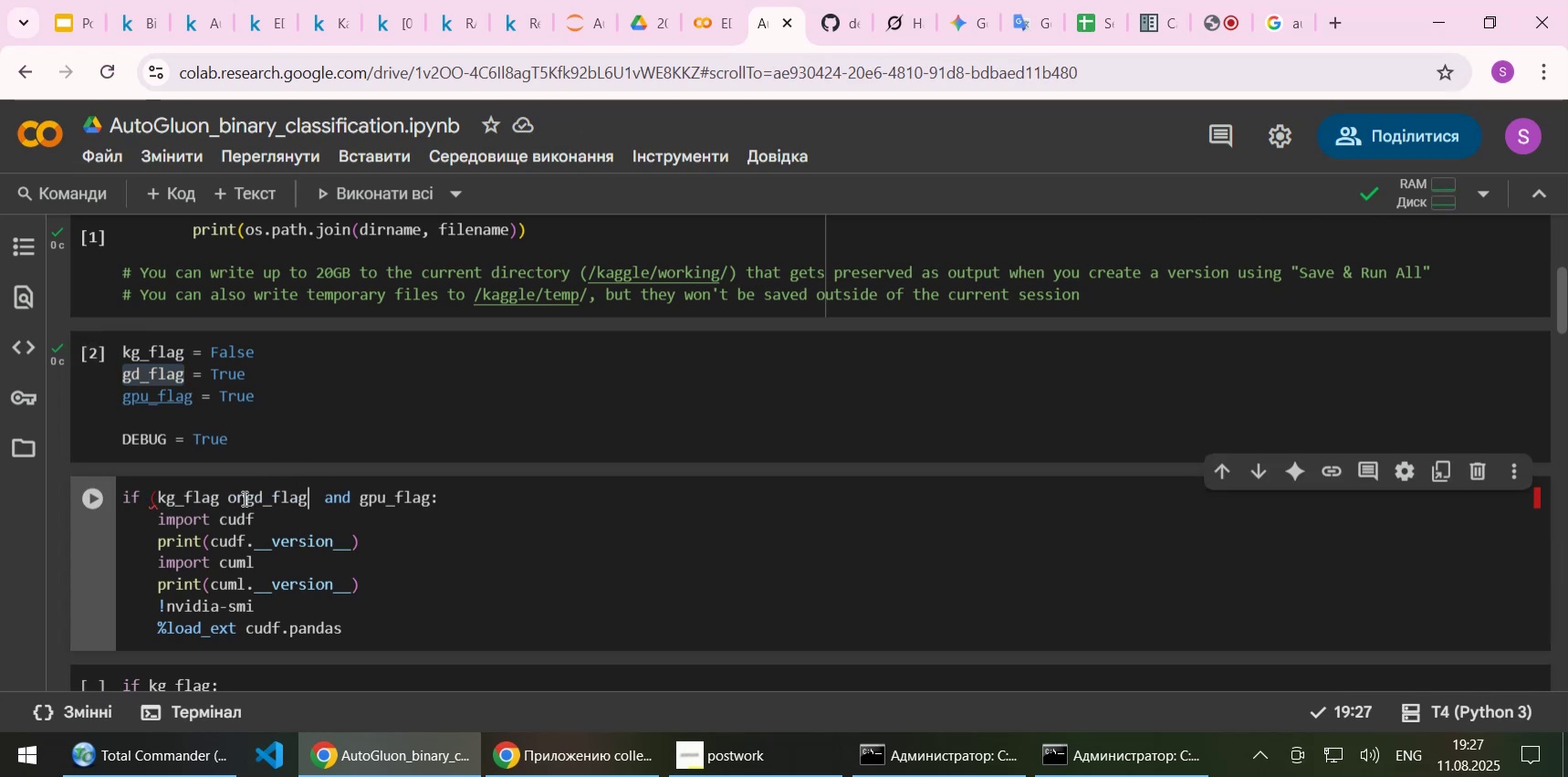 
left_click([243, 498])
 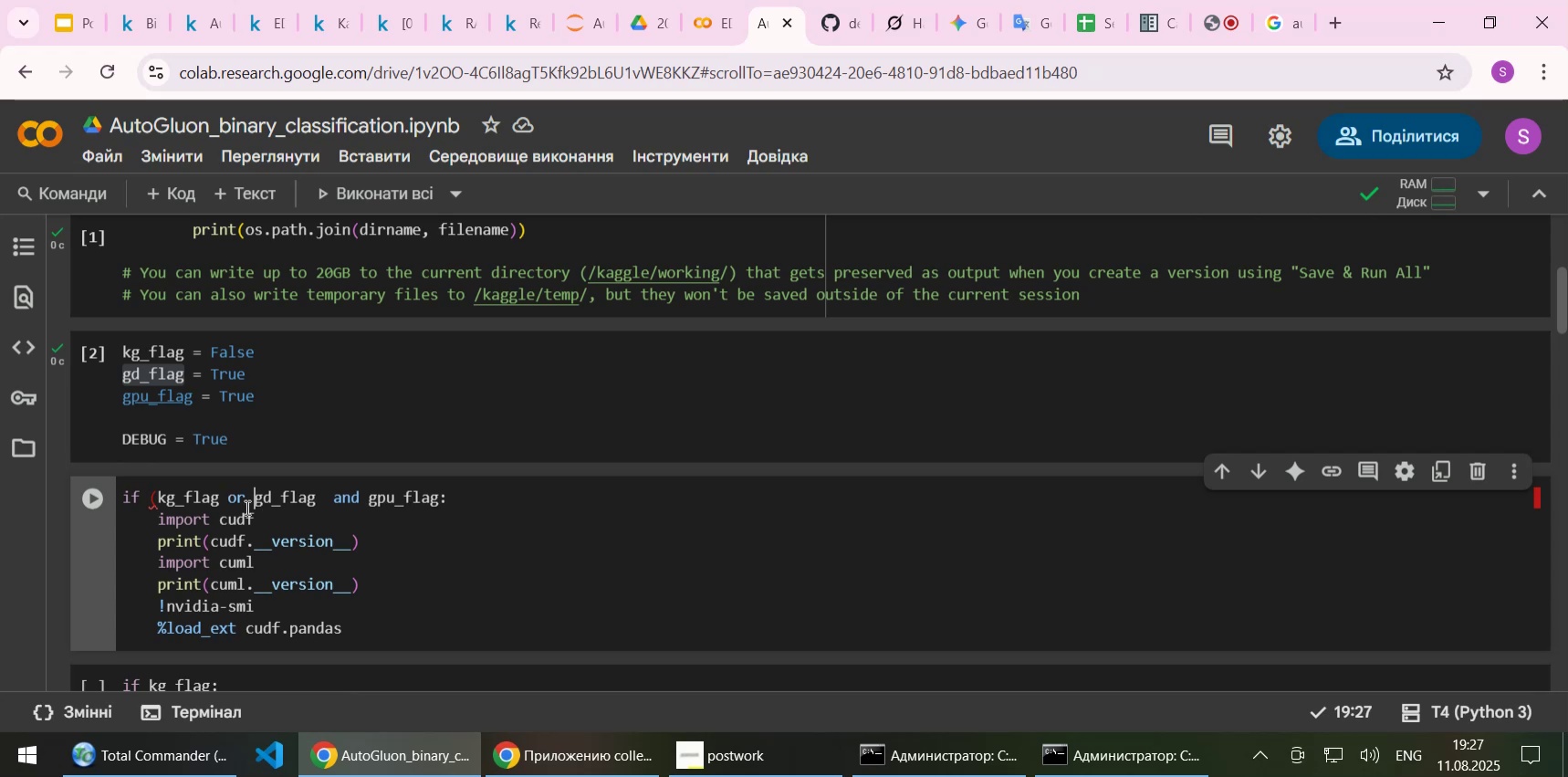 
key(Space)
 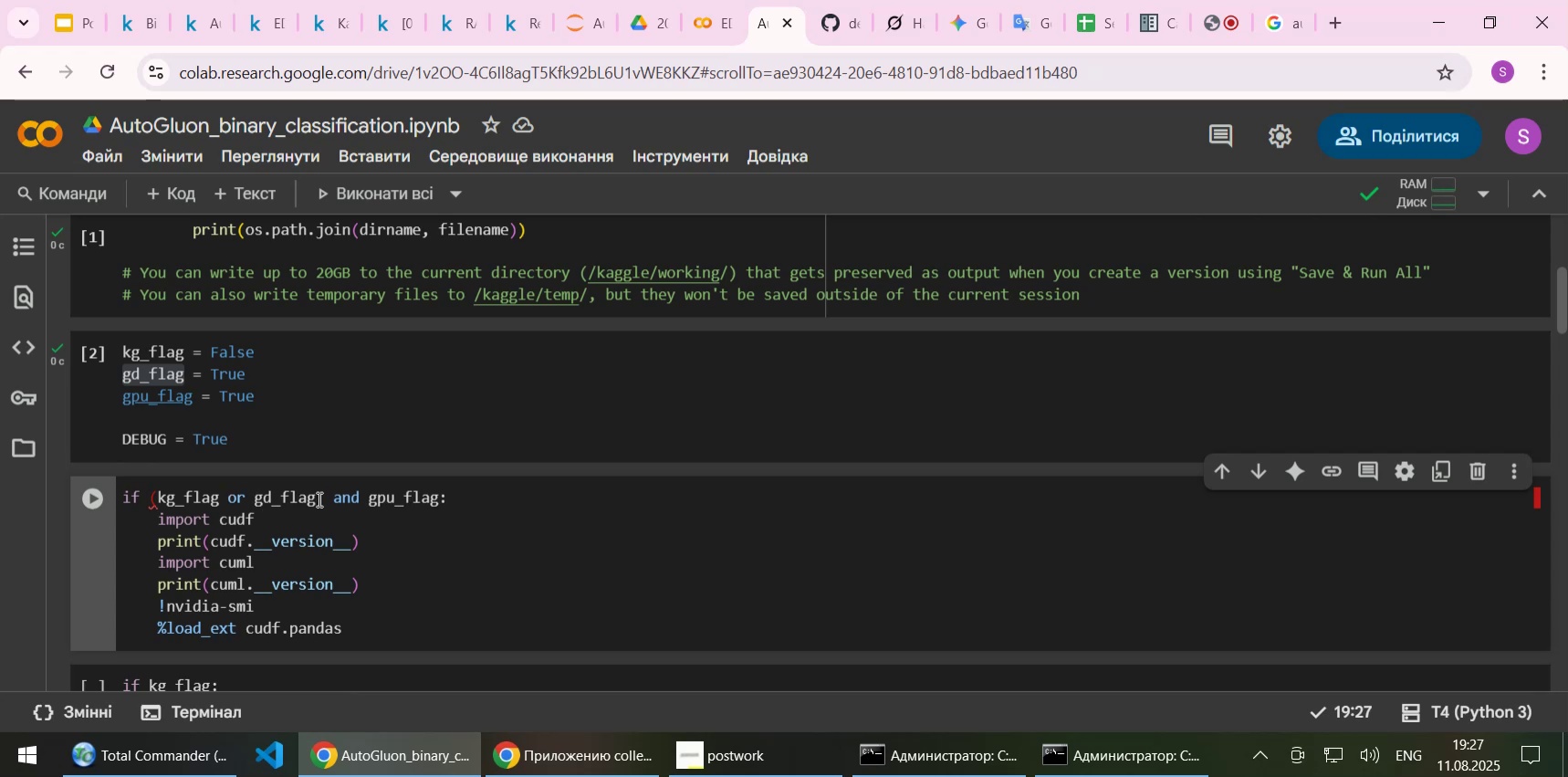 
left_click([318, 499])
 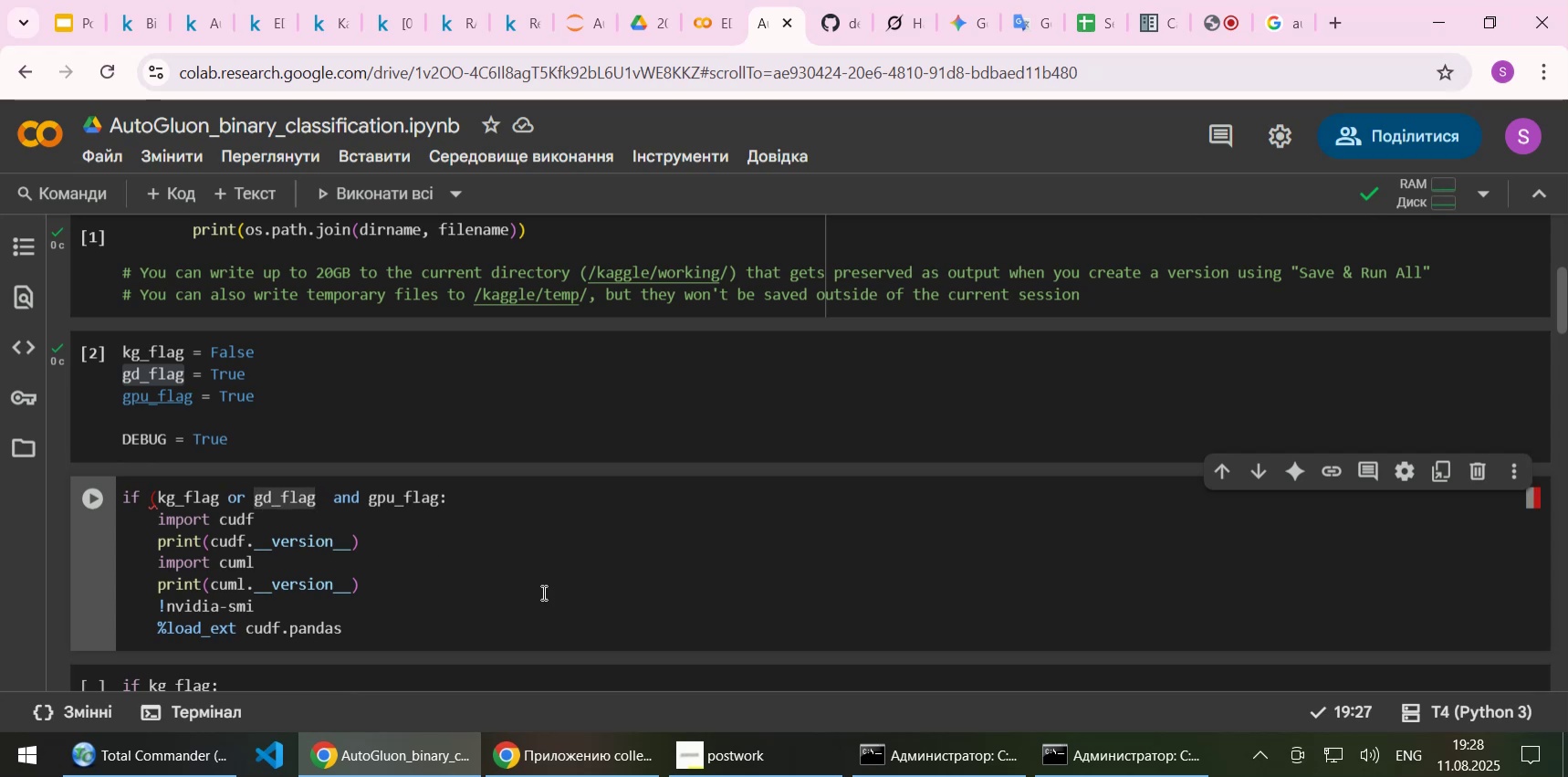 
key(ArrowRight)
 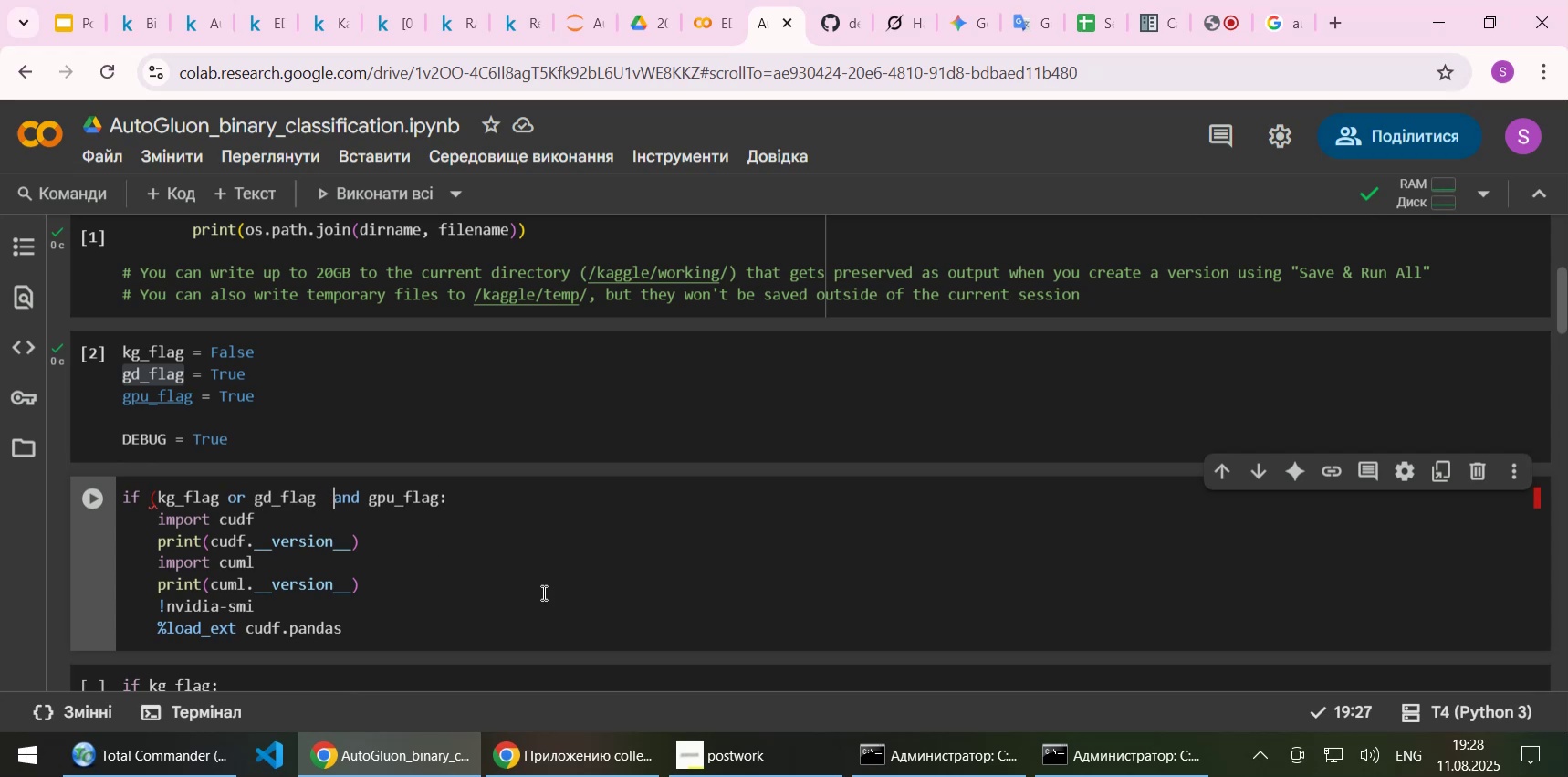 
key(ArrowRight)
 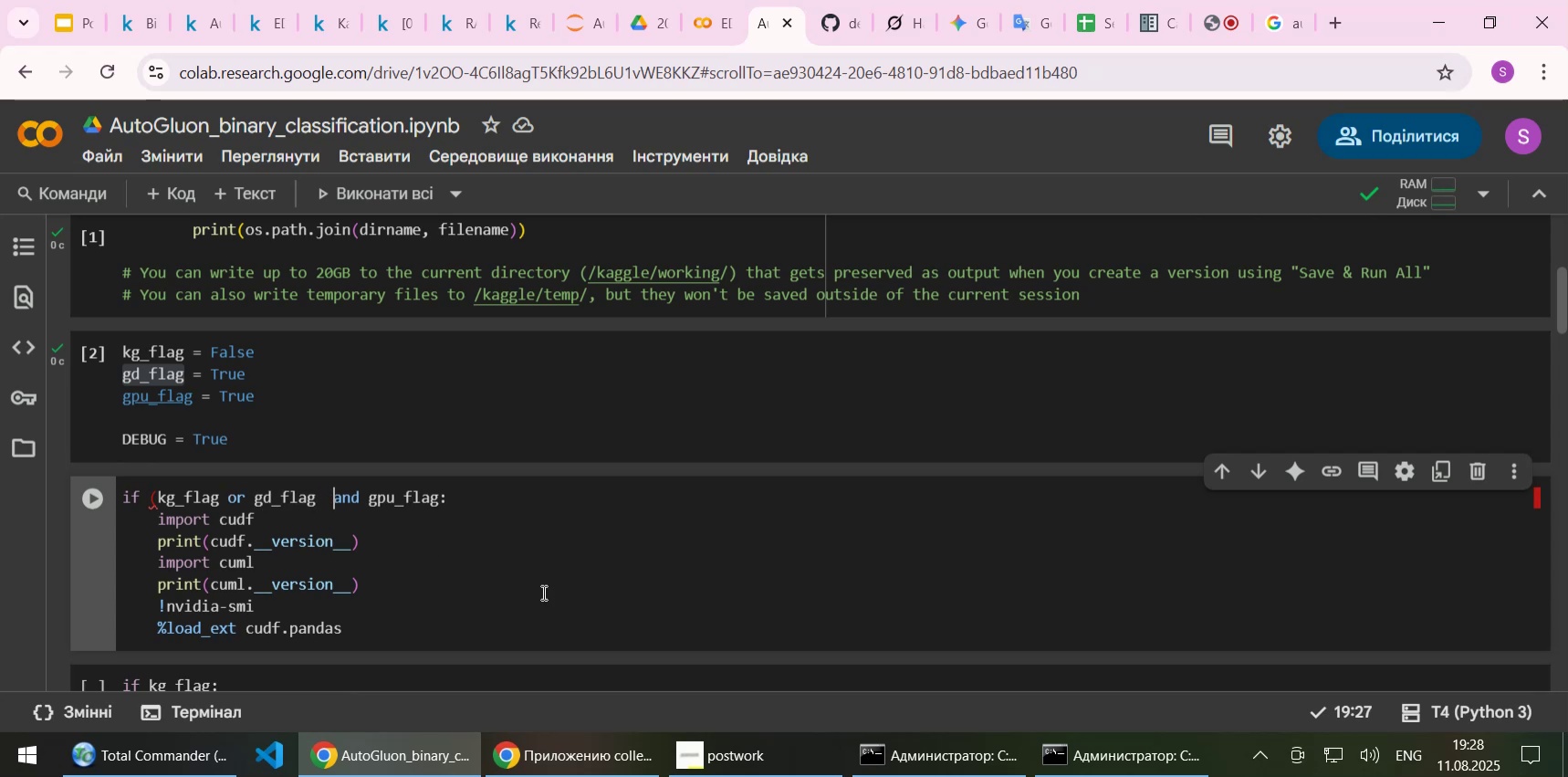 
key(ArrowRight)
 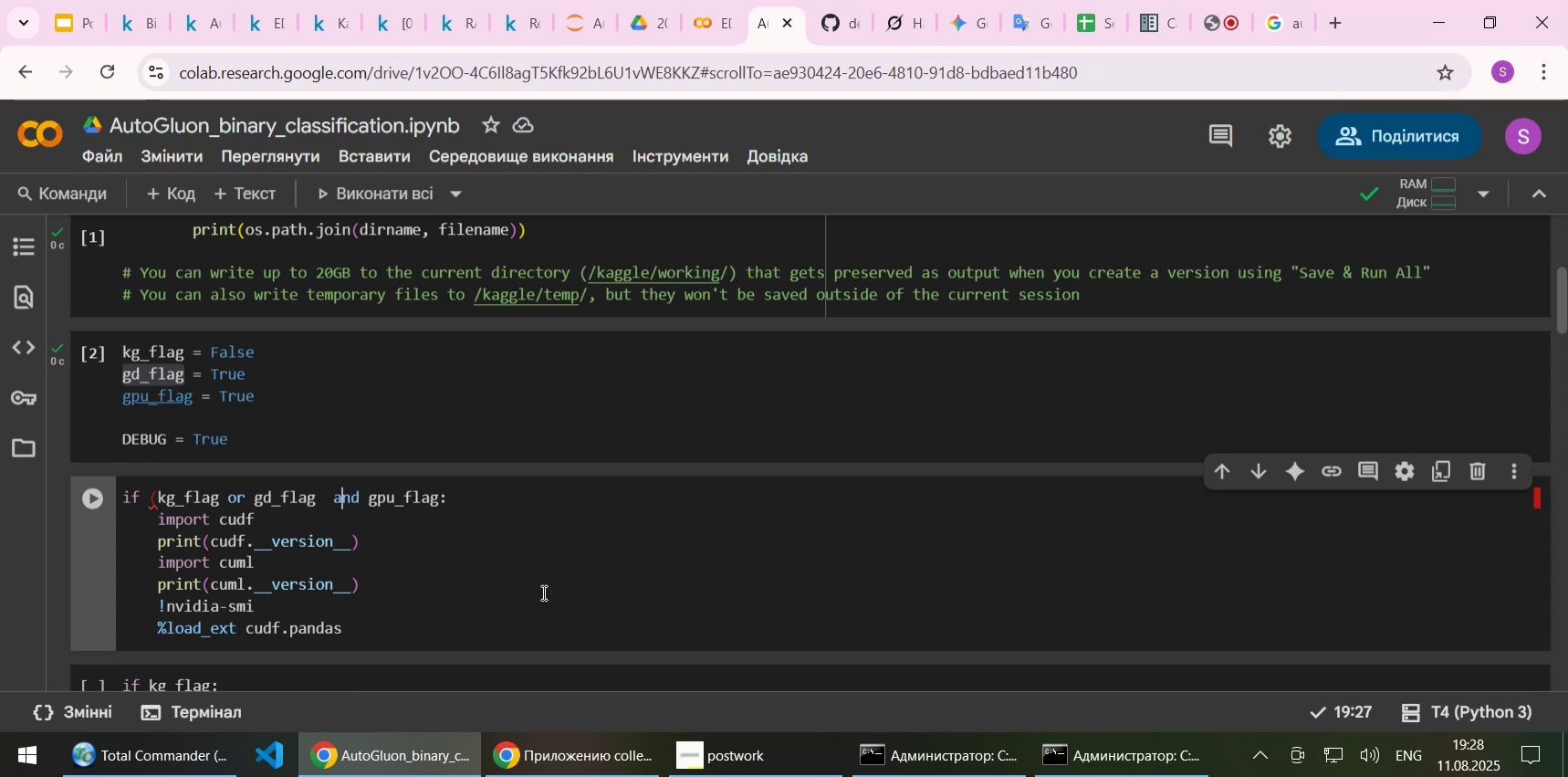 
key(ArrowRight)
 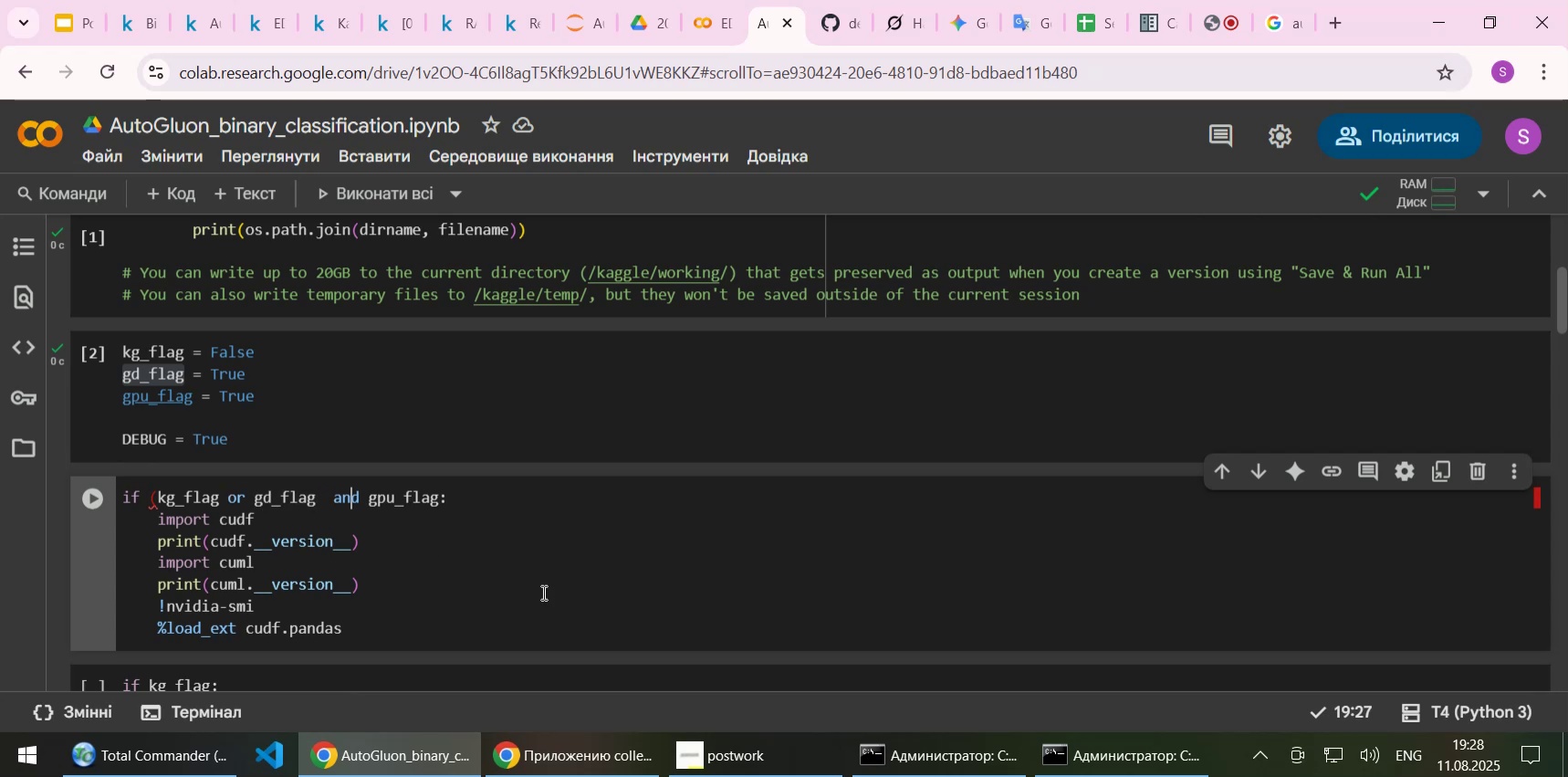 
key(ArrowRight)
 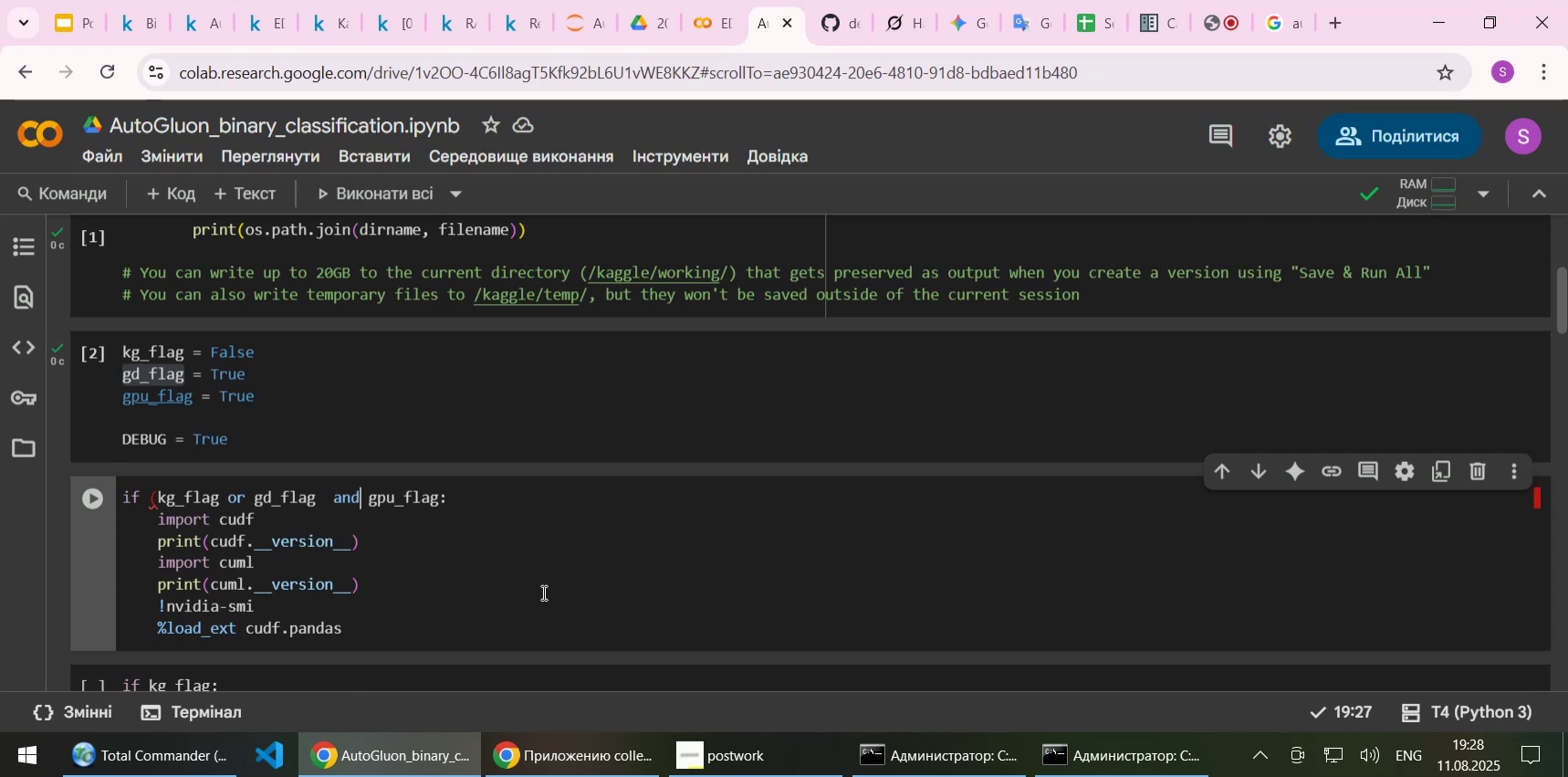 
key(ArrowRight)
 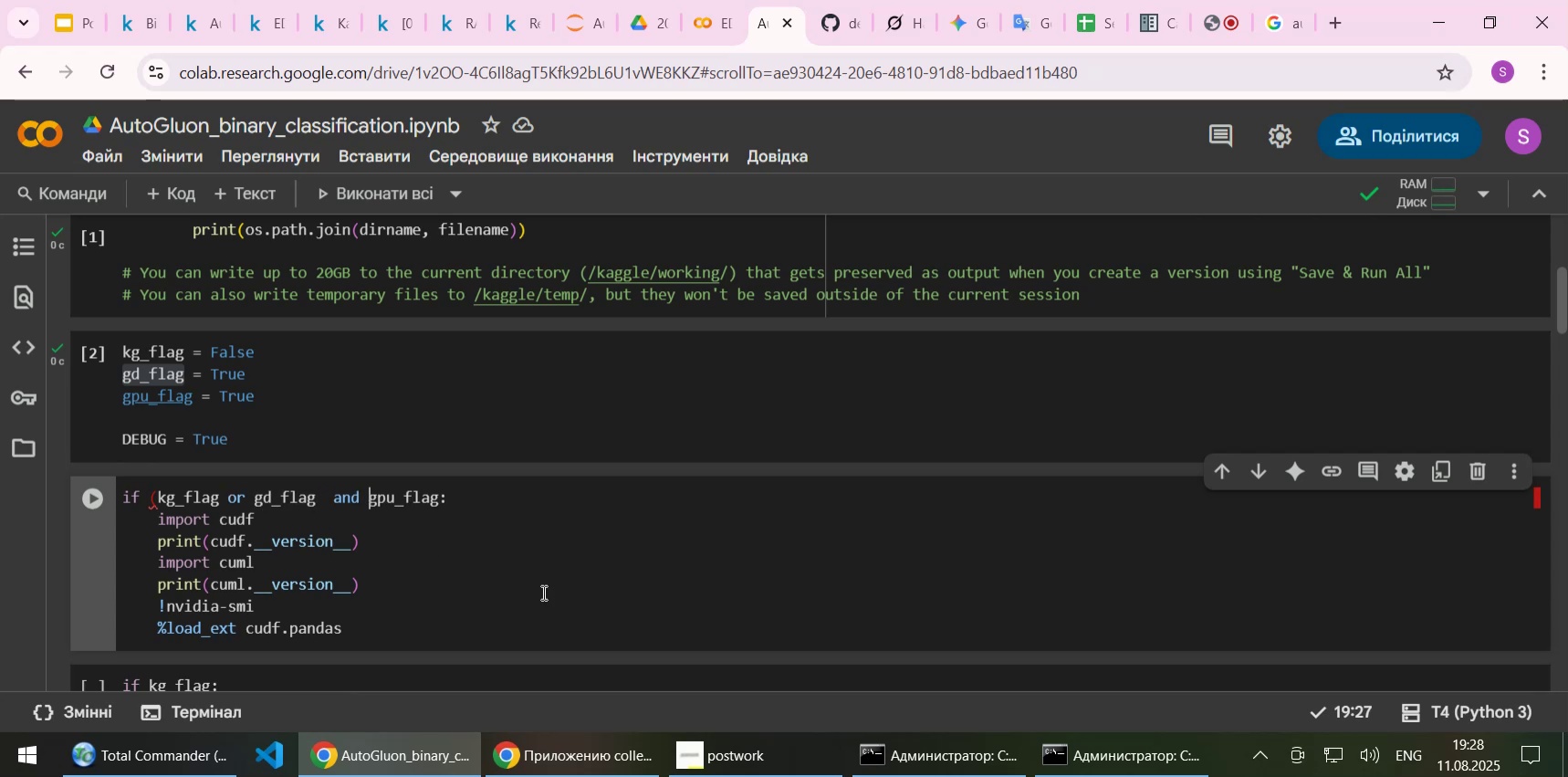 
key(Shift+Home)
 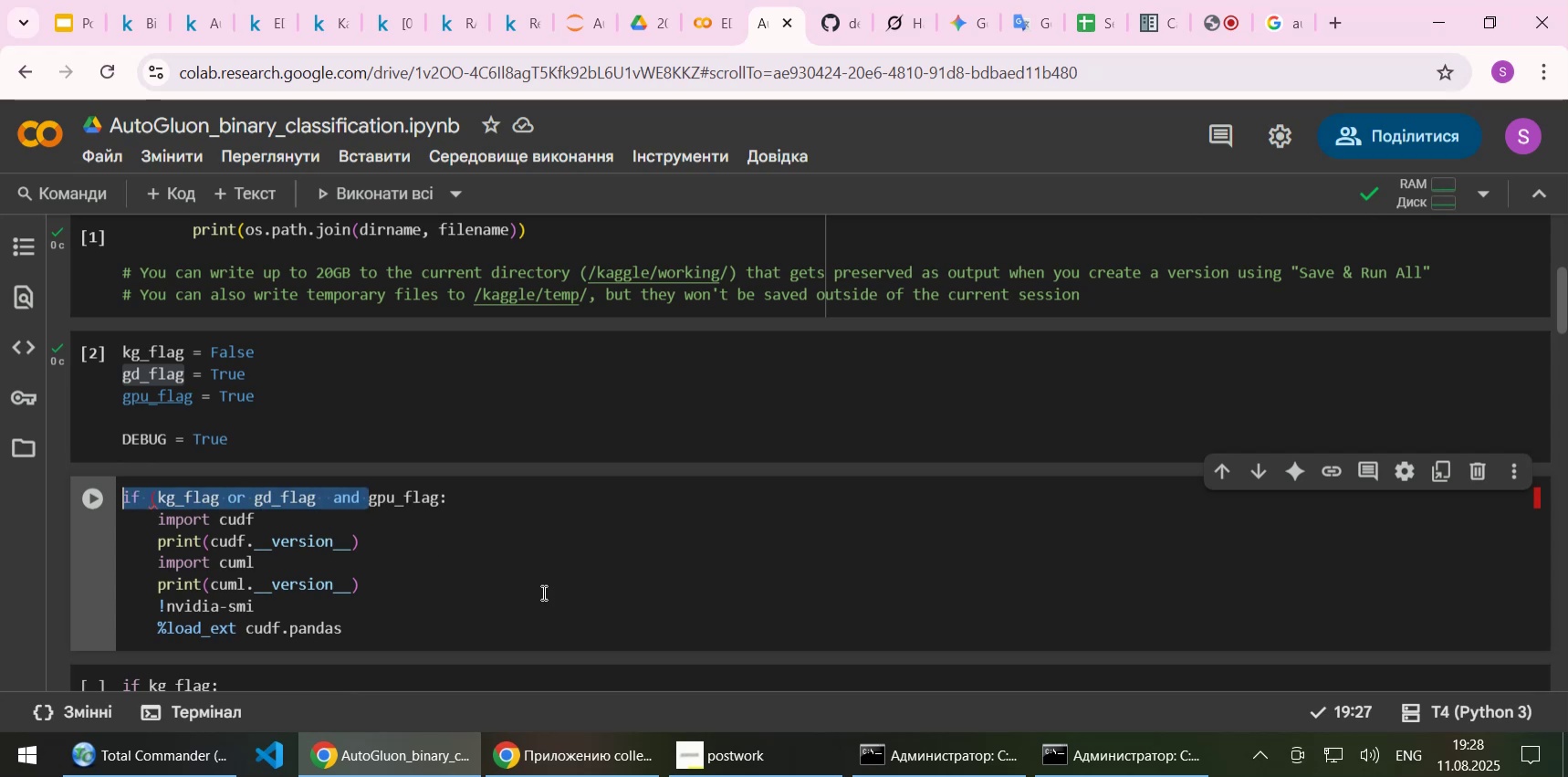 
key(Shift+ArrowRight)
 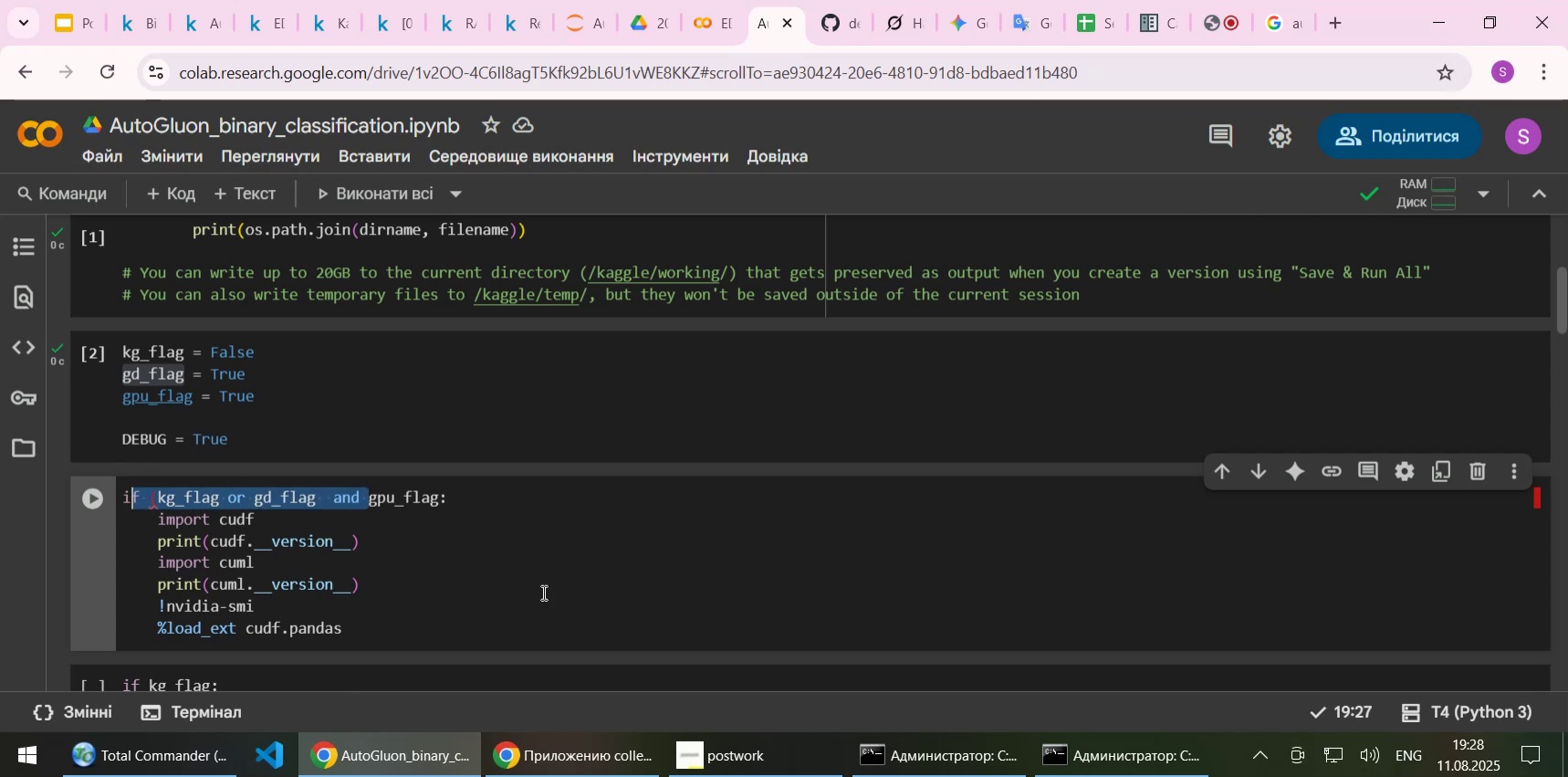 
key(Shift+ArrowRight)
 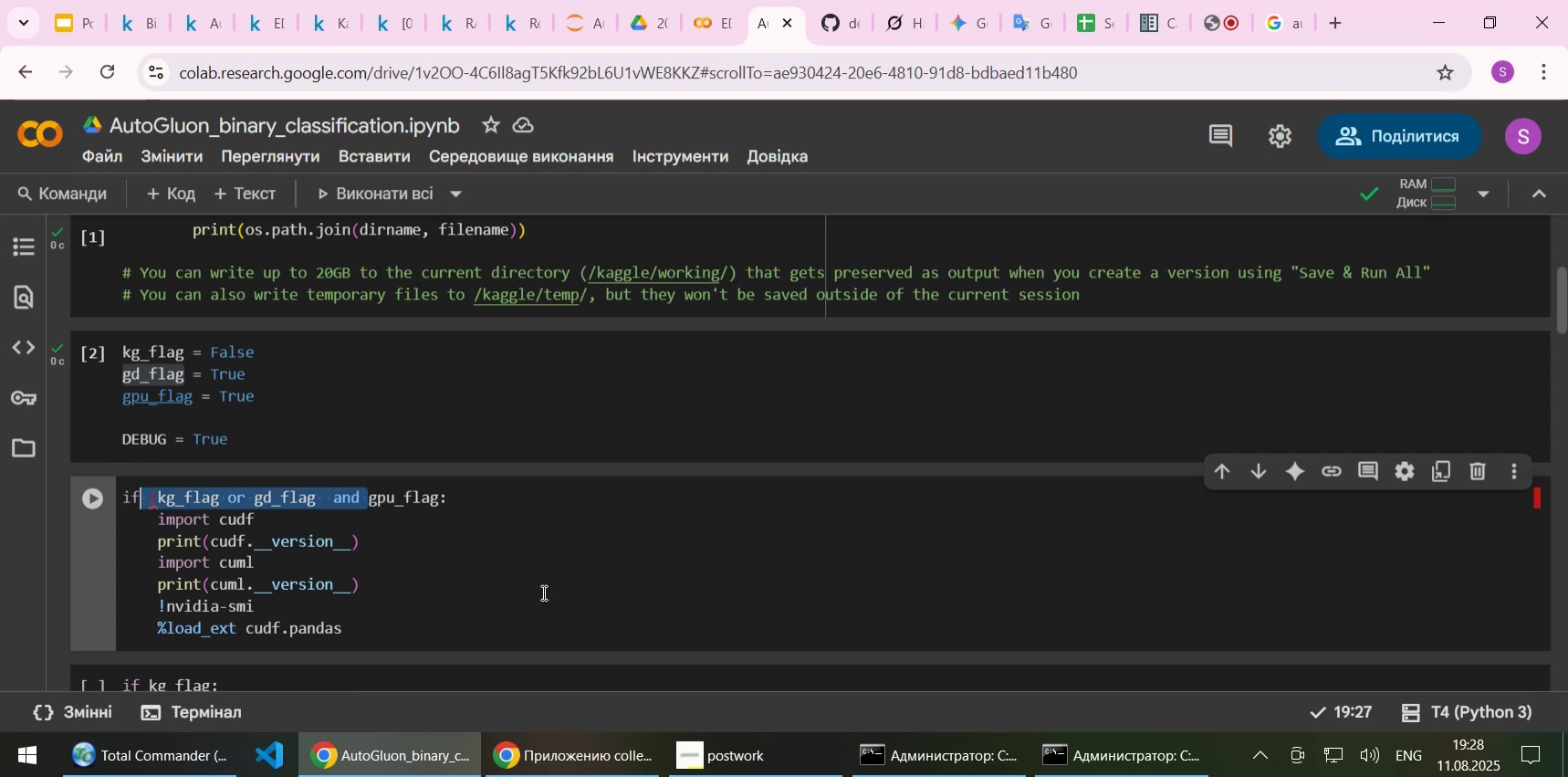 
key(Shift+ArrowRight)
 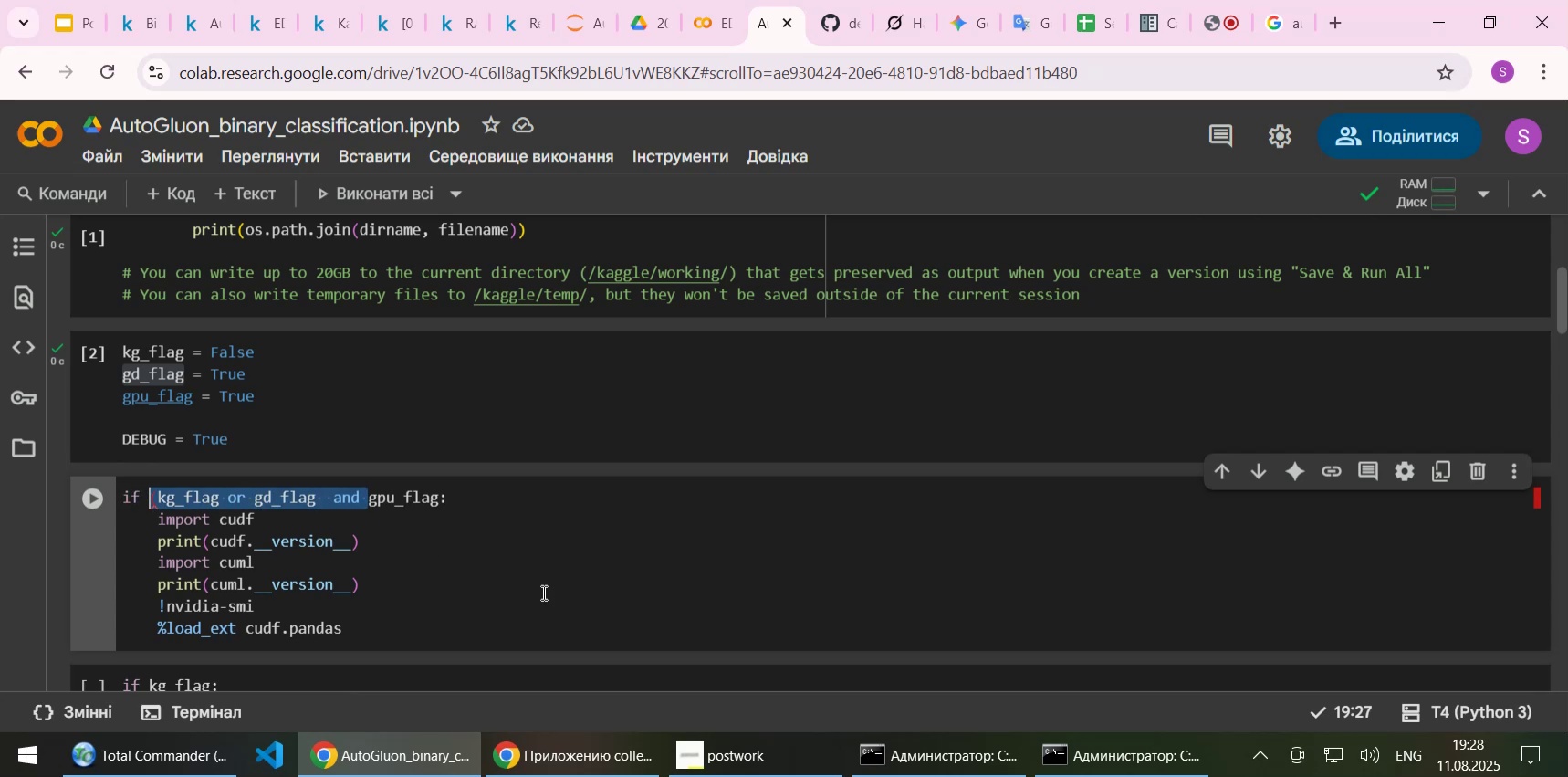 
key(Shift+ArrowRight)
 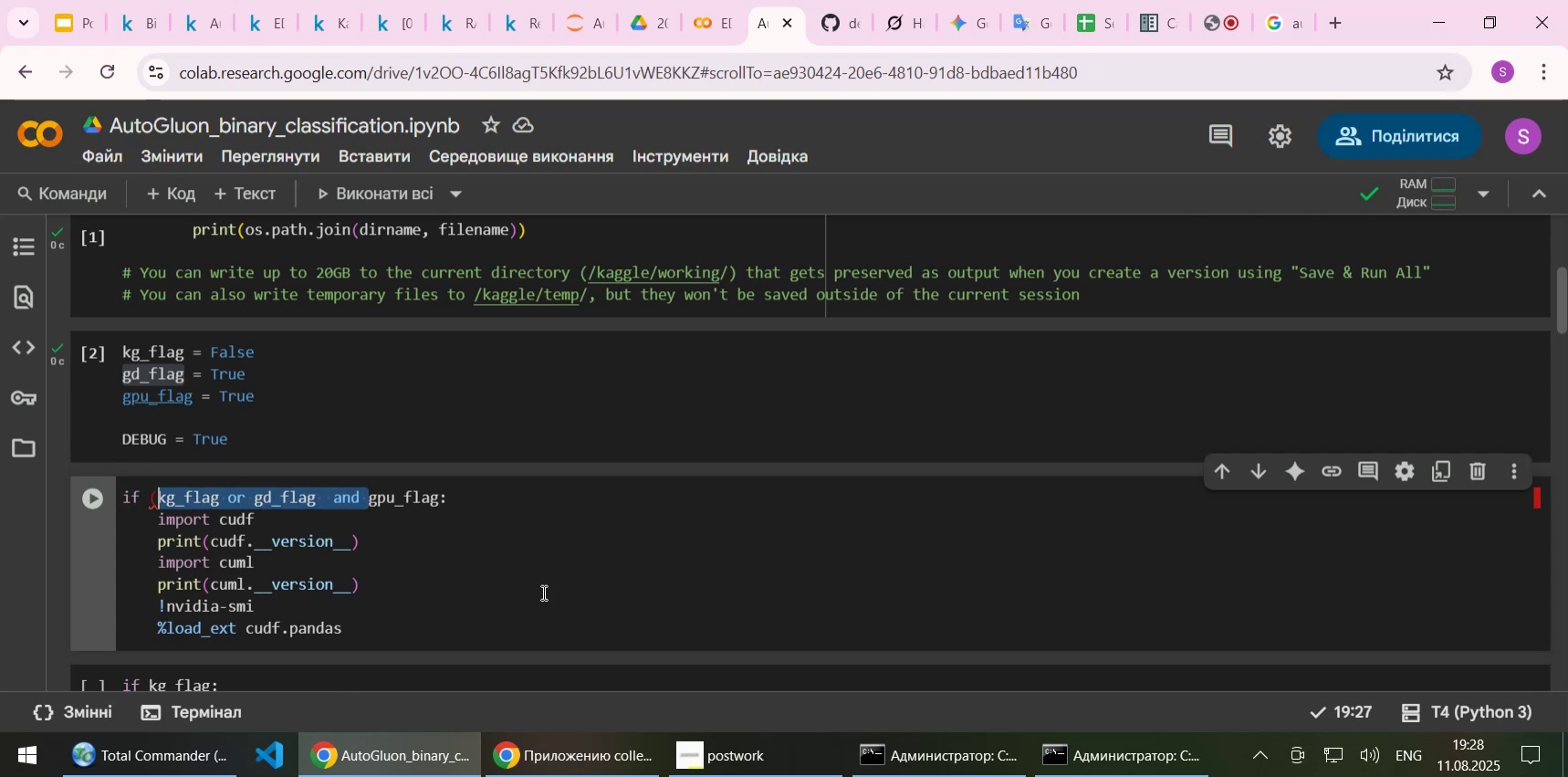 
key(Shift+ArrowLeft)
 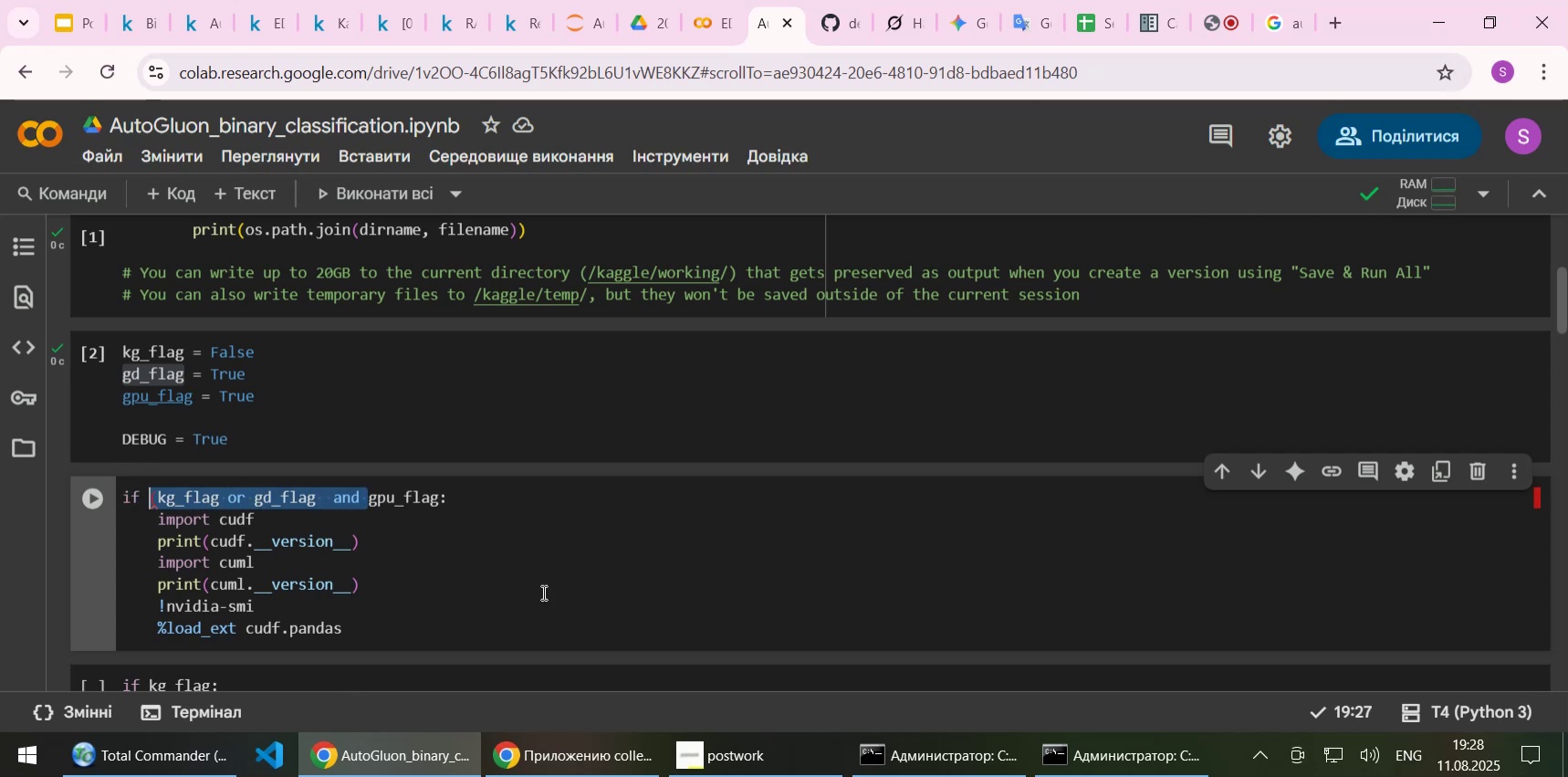 
key(Delete)
 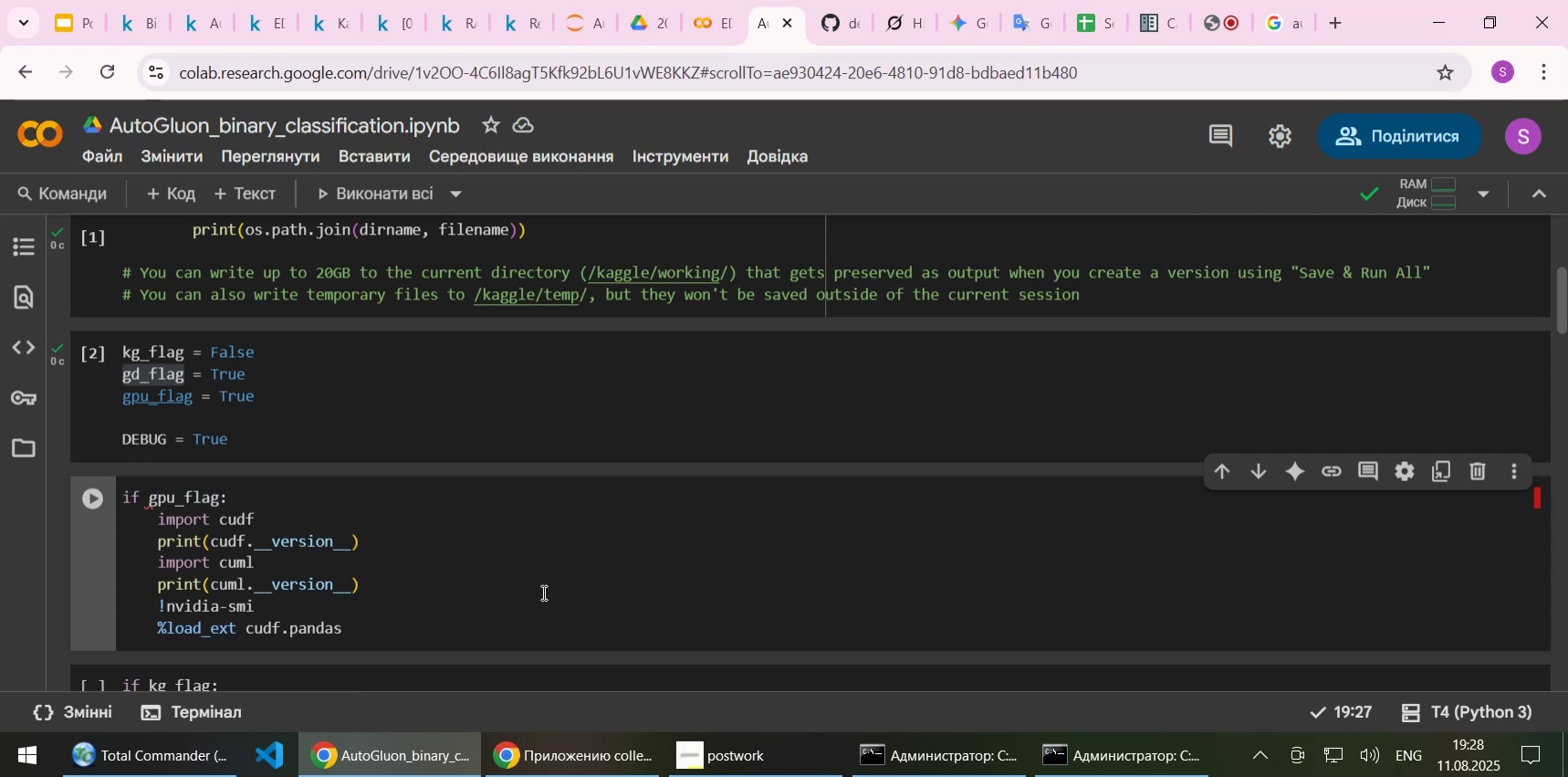 
key(Shift+Enter)
 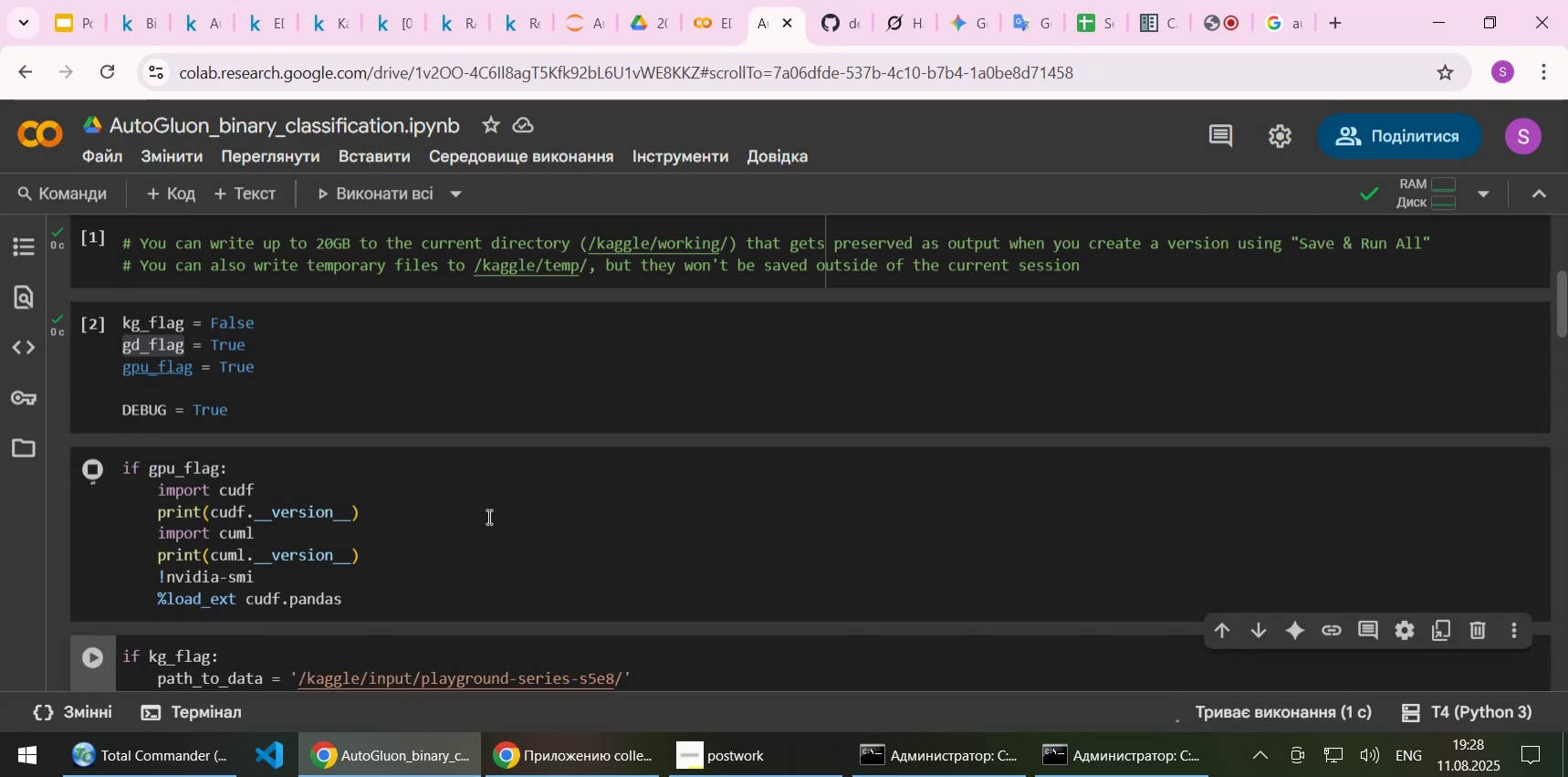 
scroll: coordinate [487, 516], scroll_direction: down, amount: 1.0
 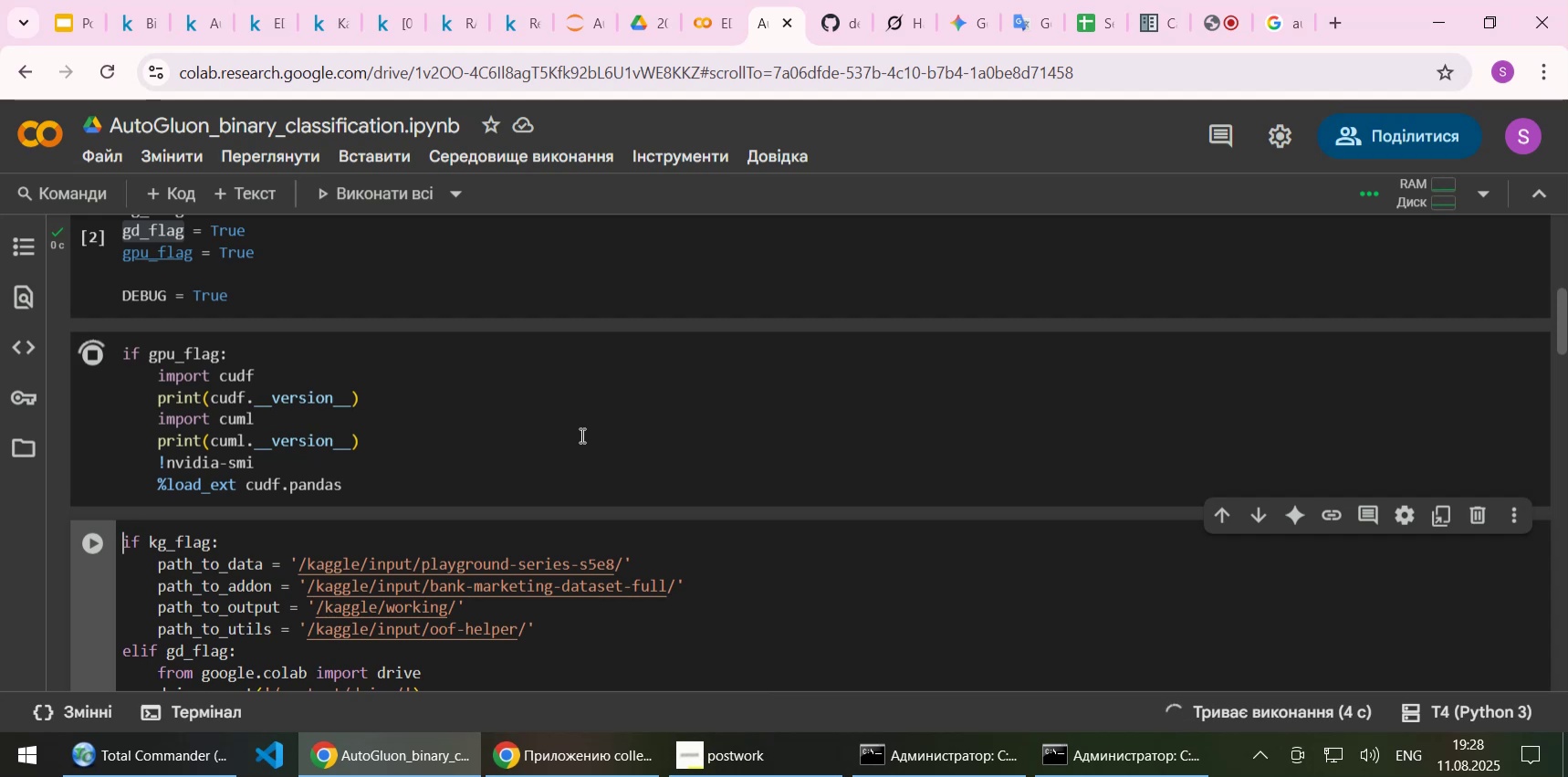 
wait(8.17)
 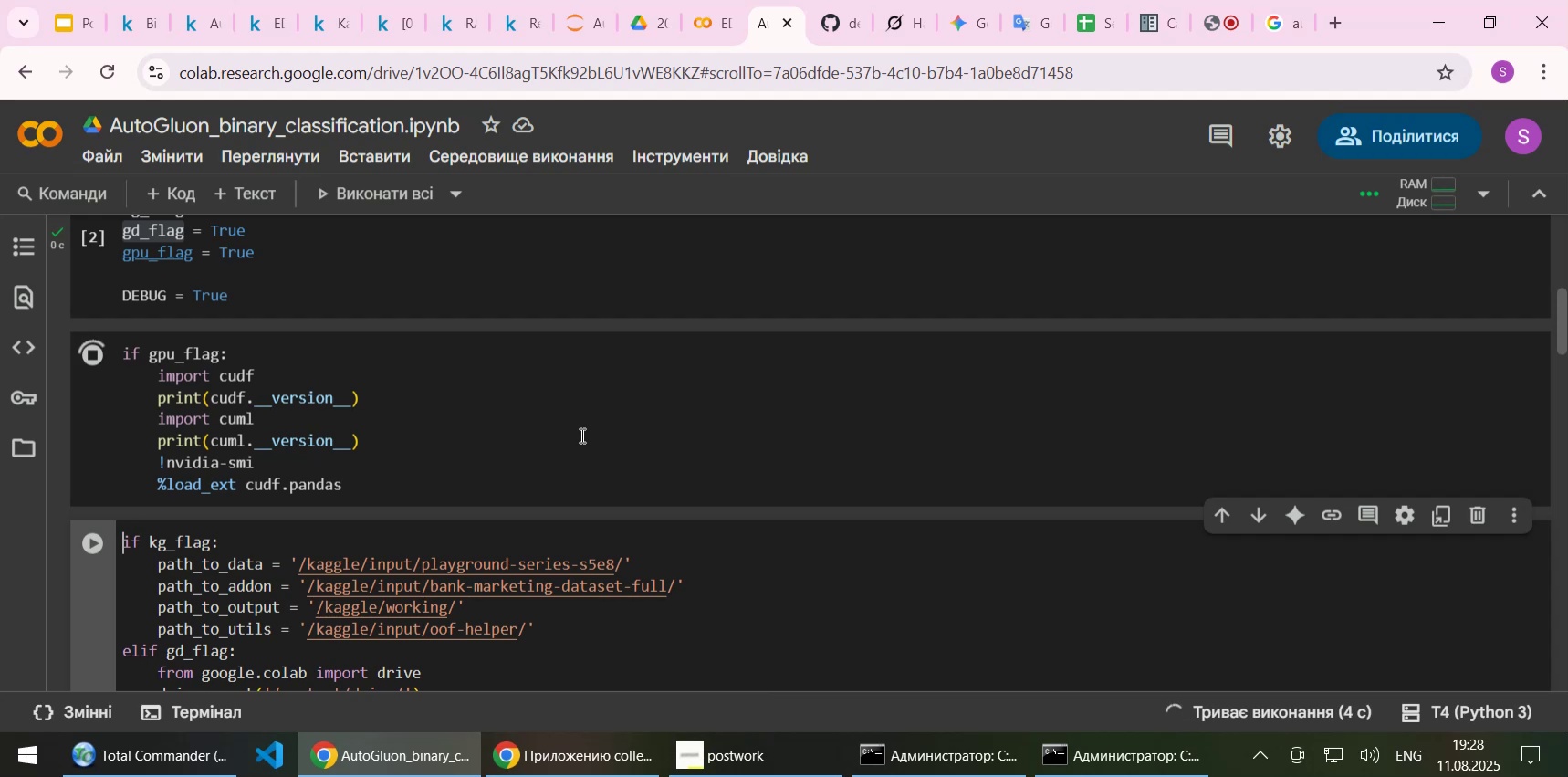 
scroll: coordinate [580, 443], scroll_direction: down, amount: 5.0
 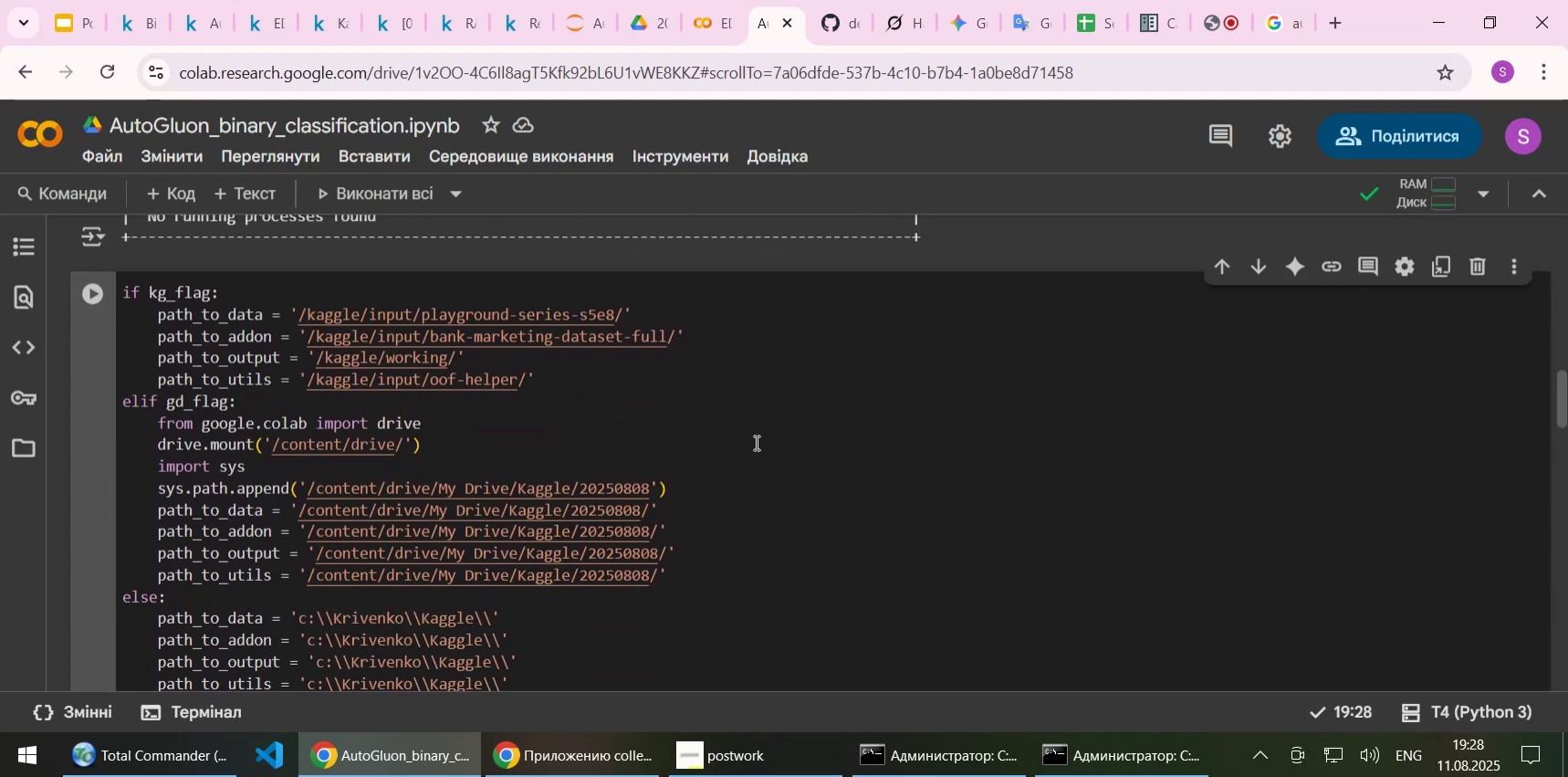 
key(Shift+Enter)
 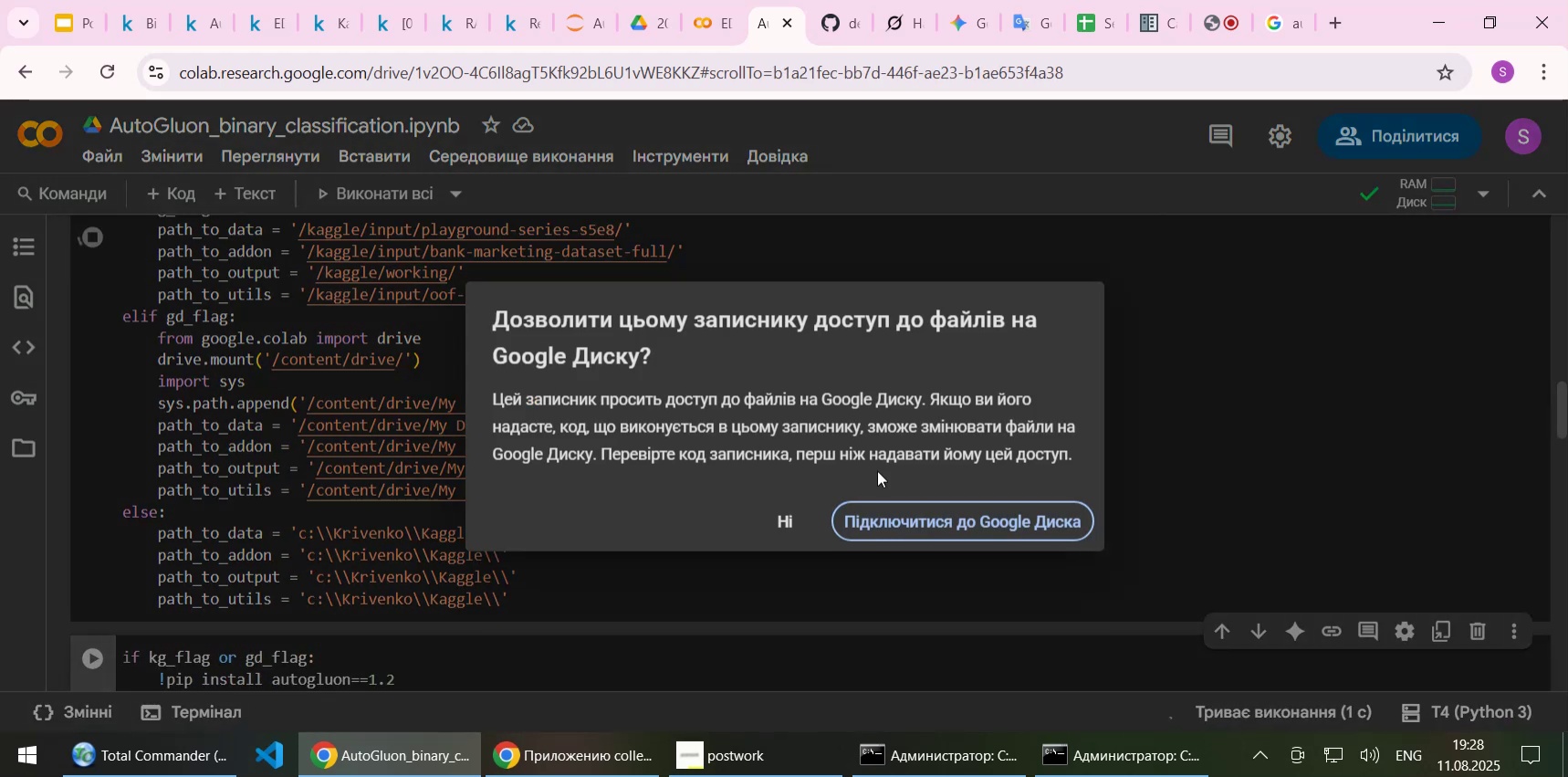 
left_click([913, 520])
 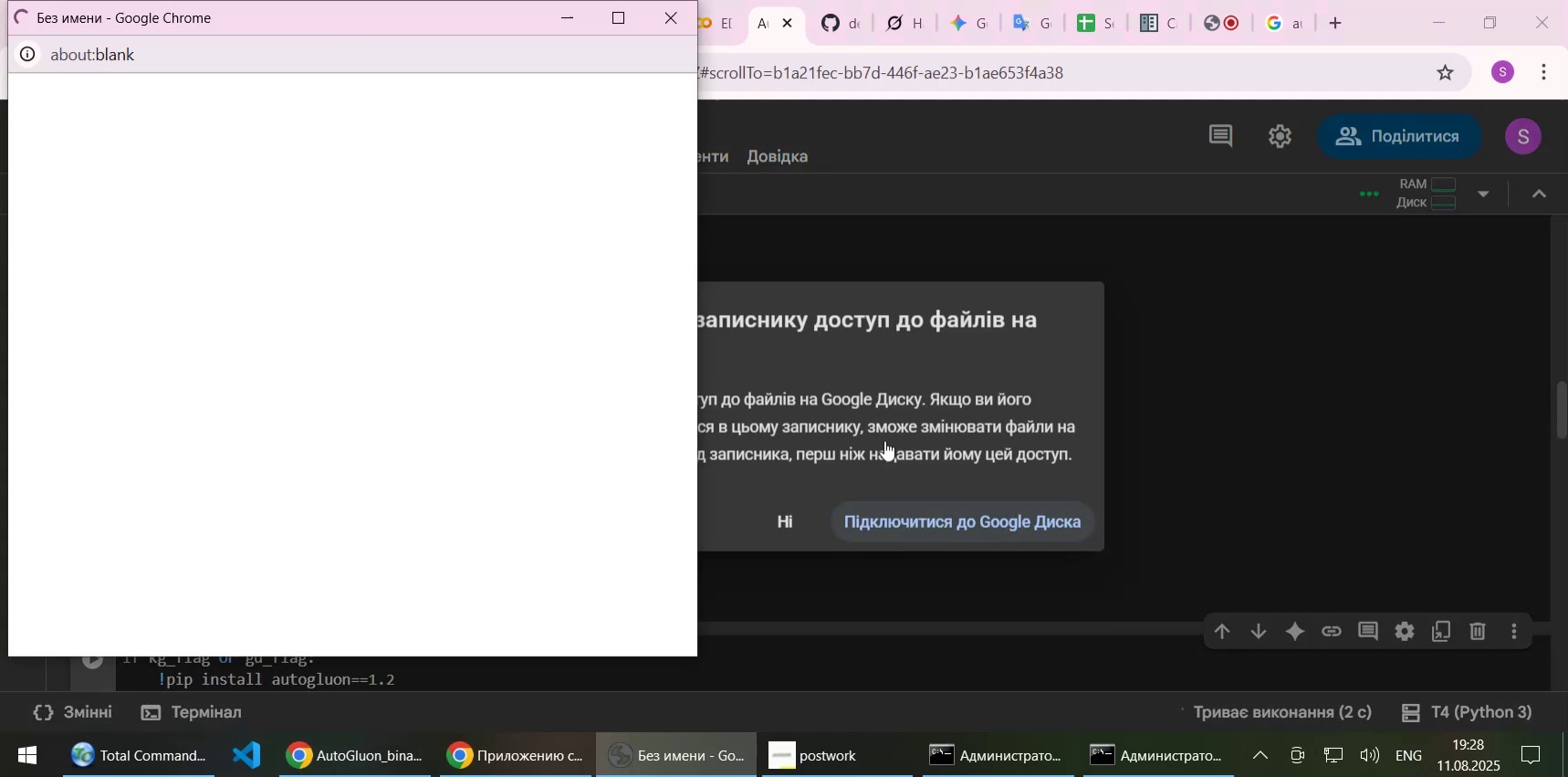 
mouse_move([768, 342])
 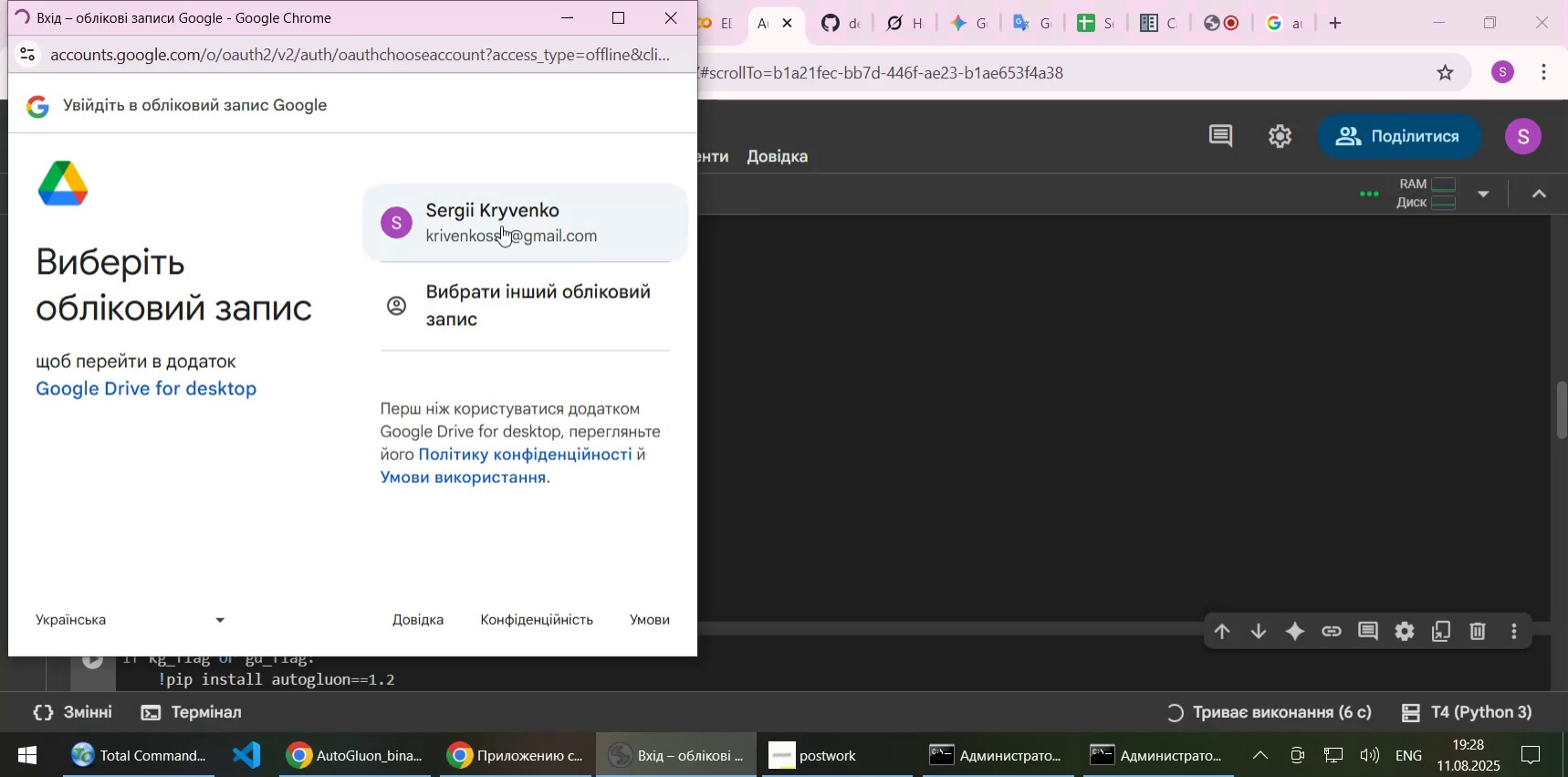 
left_click([501, 226])
 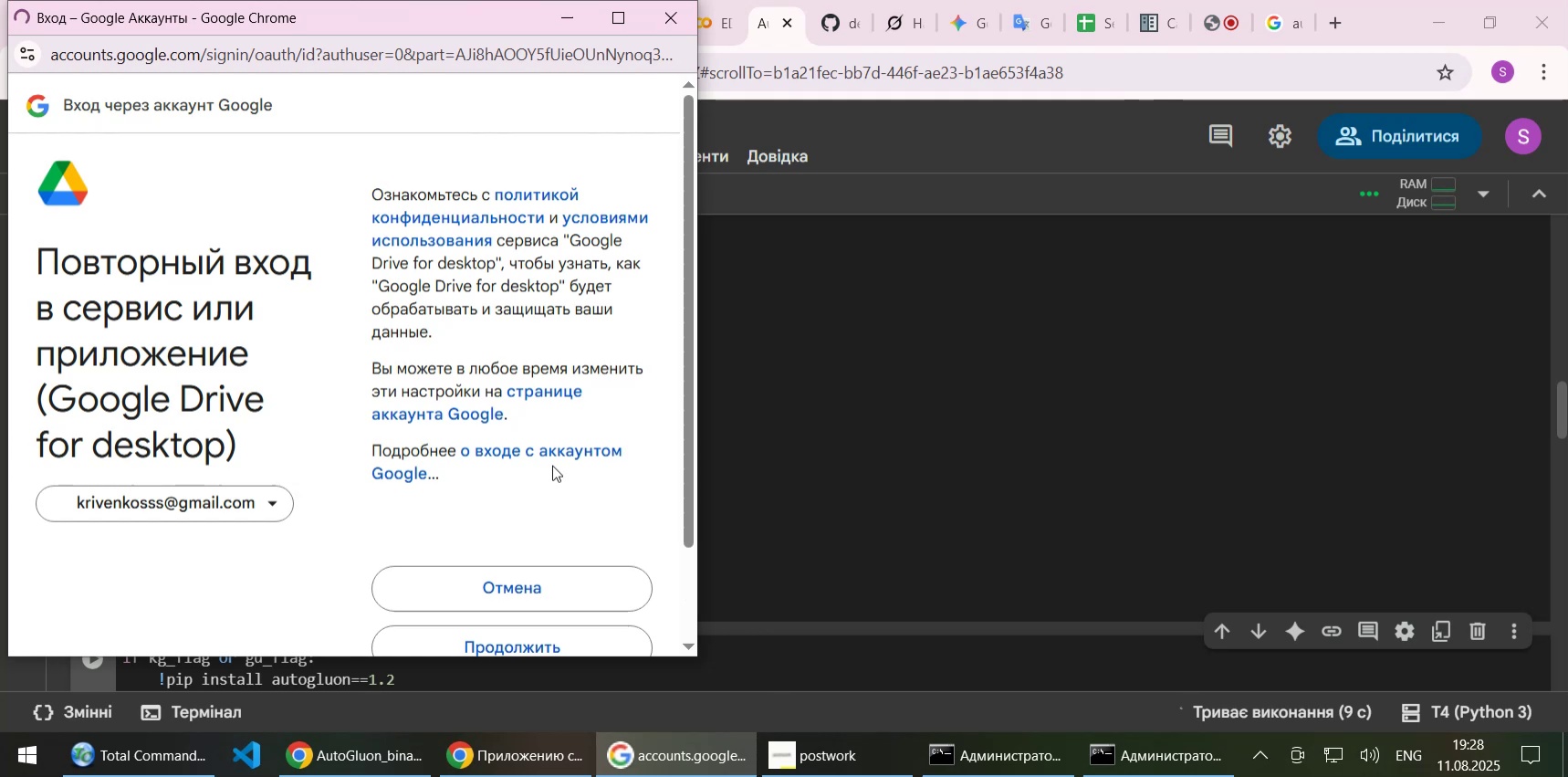 
scroll: coordinate [599, 484], scroll_direction: down, amount: 4.0
 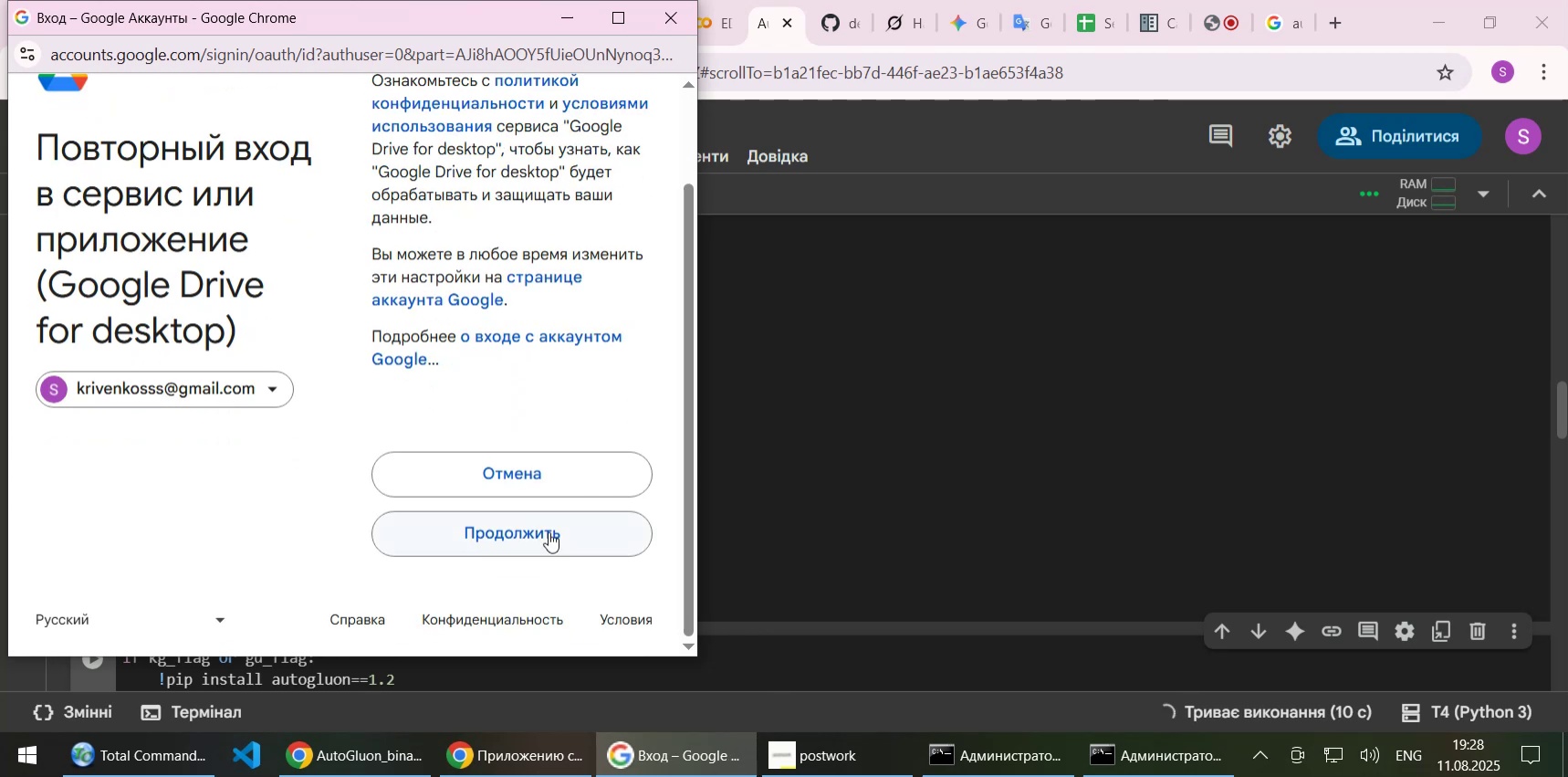 
left_click([549, 531])
 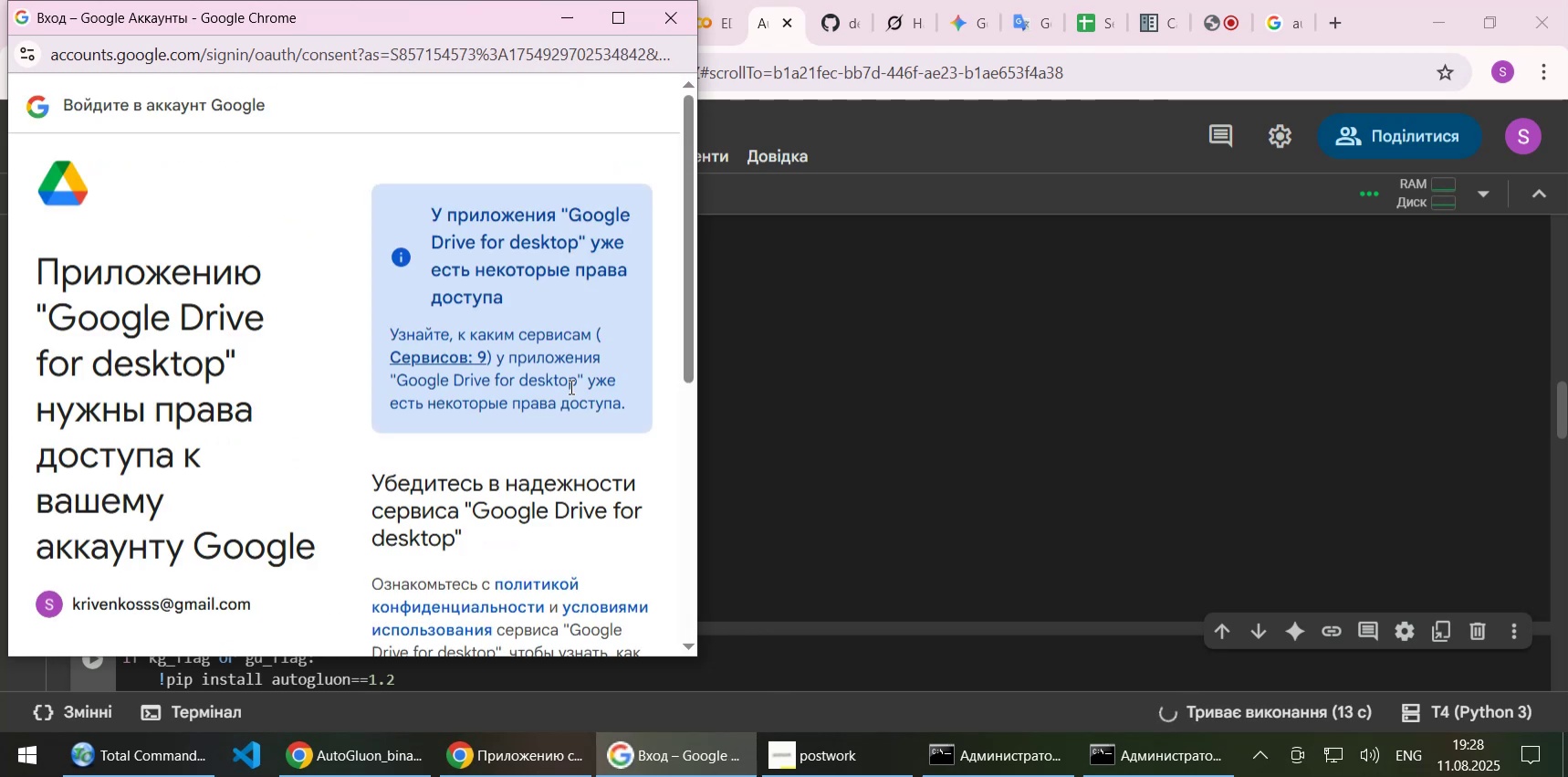 
scroll: coordinate [570, 386], scroll_direction: down, amount: 7.0
 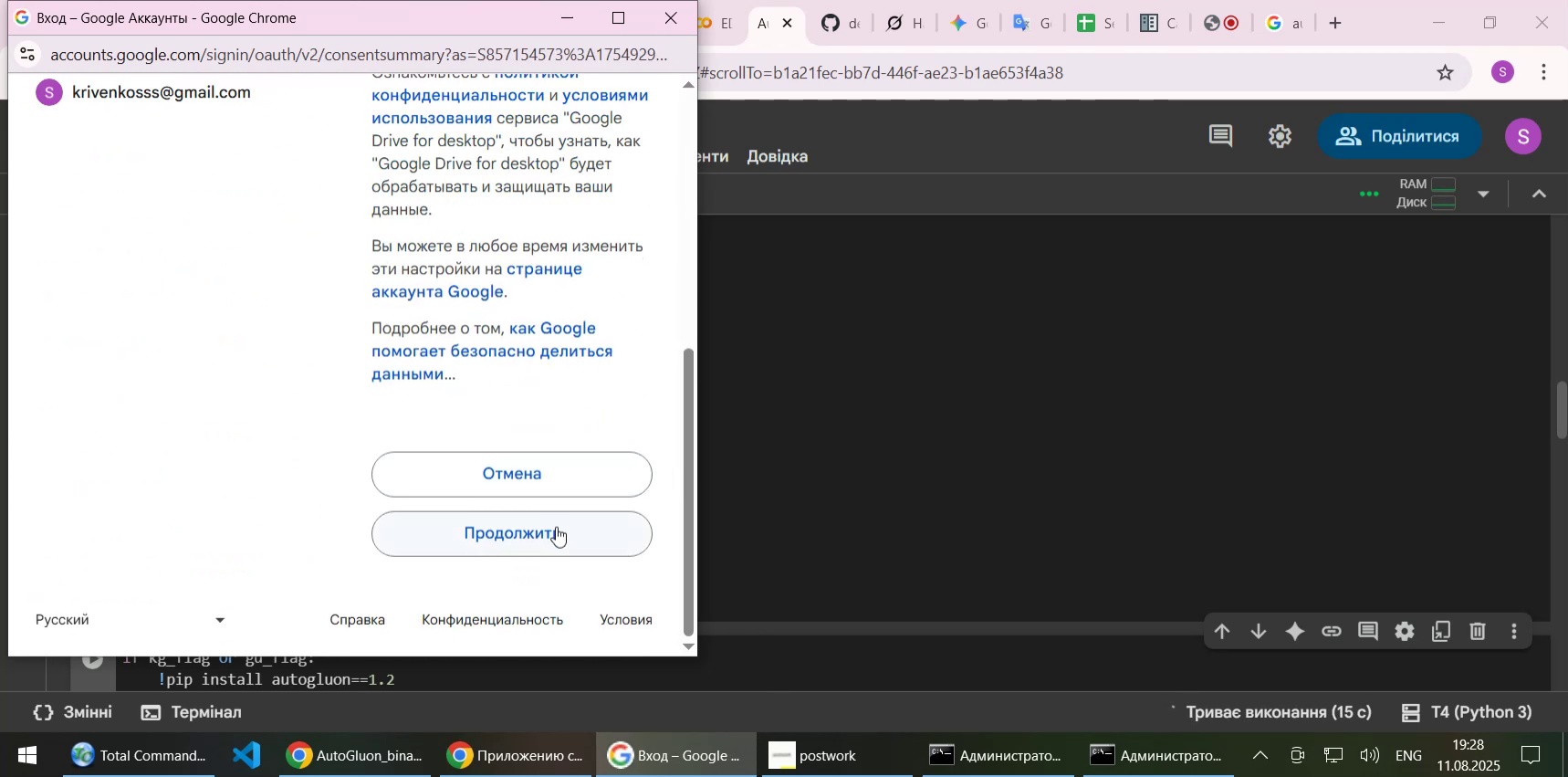 
left_click([556, 526])
 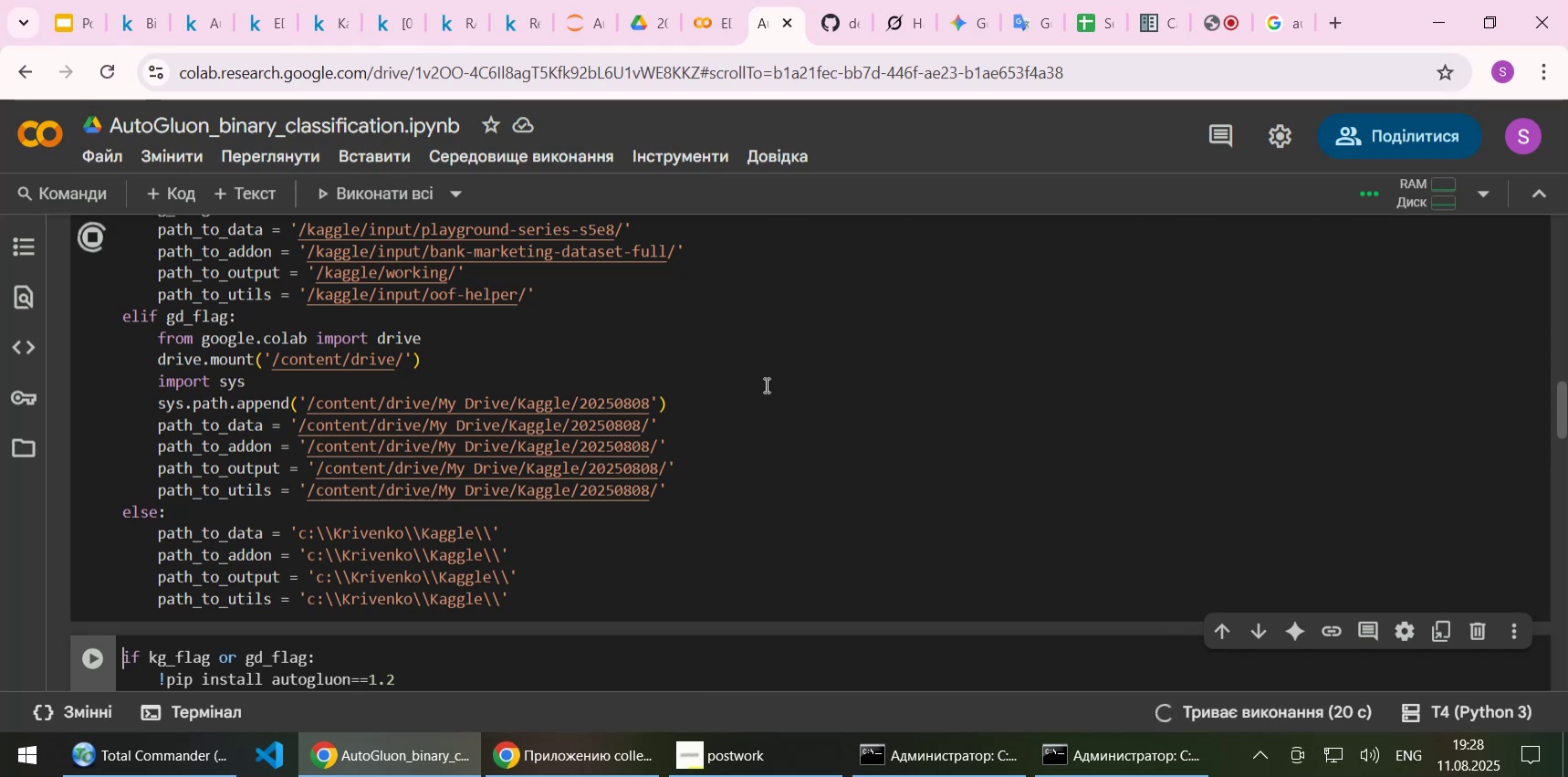 
wait(5.99)
 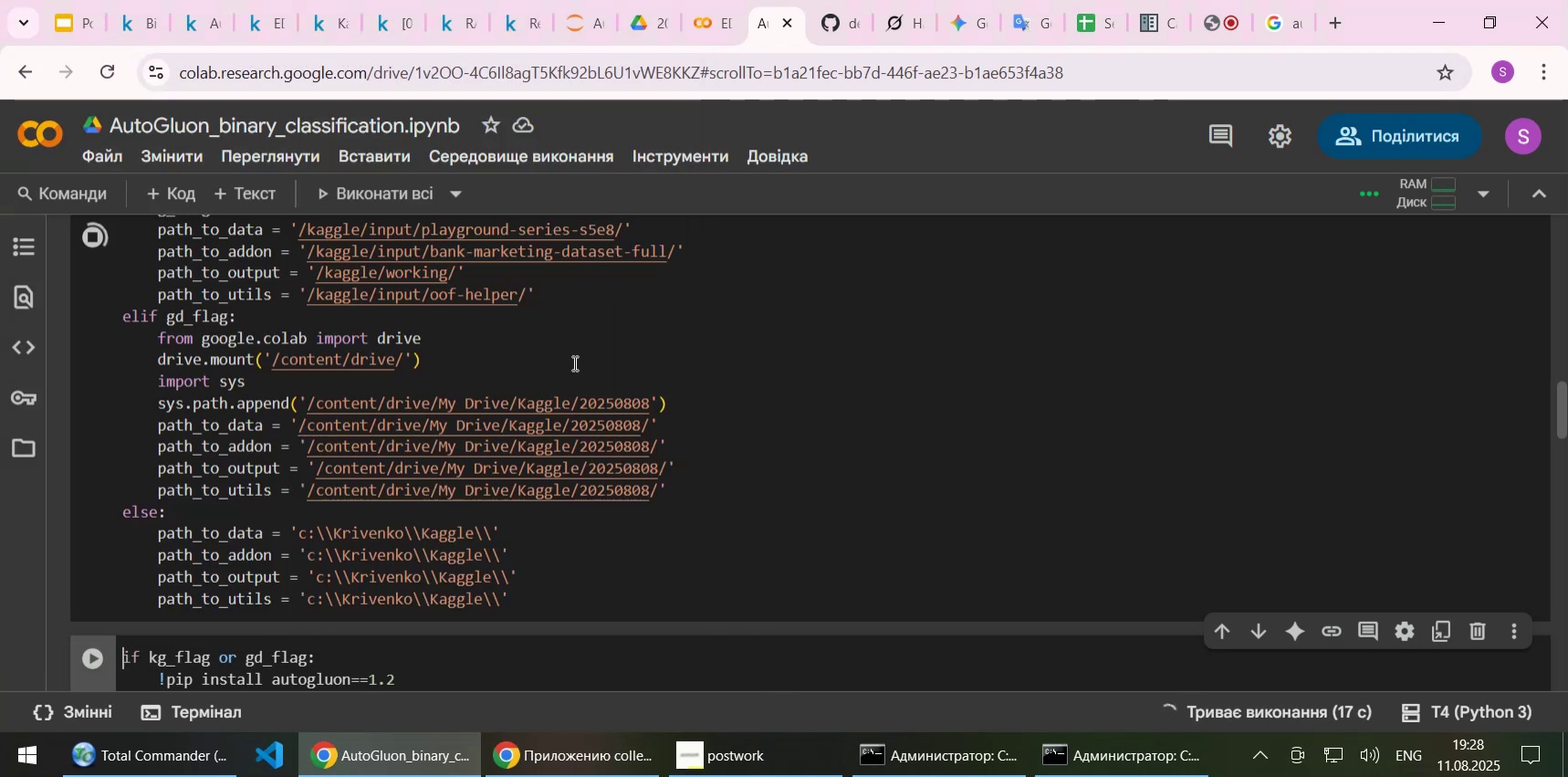 
scroll: coordinate [765, 384], scroll_direction: up, amount: 1.0
 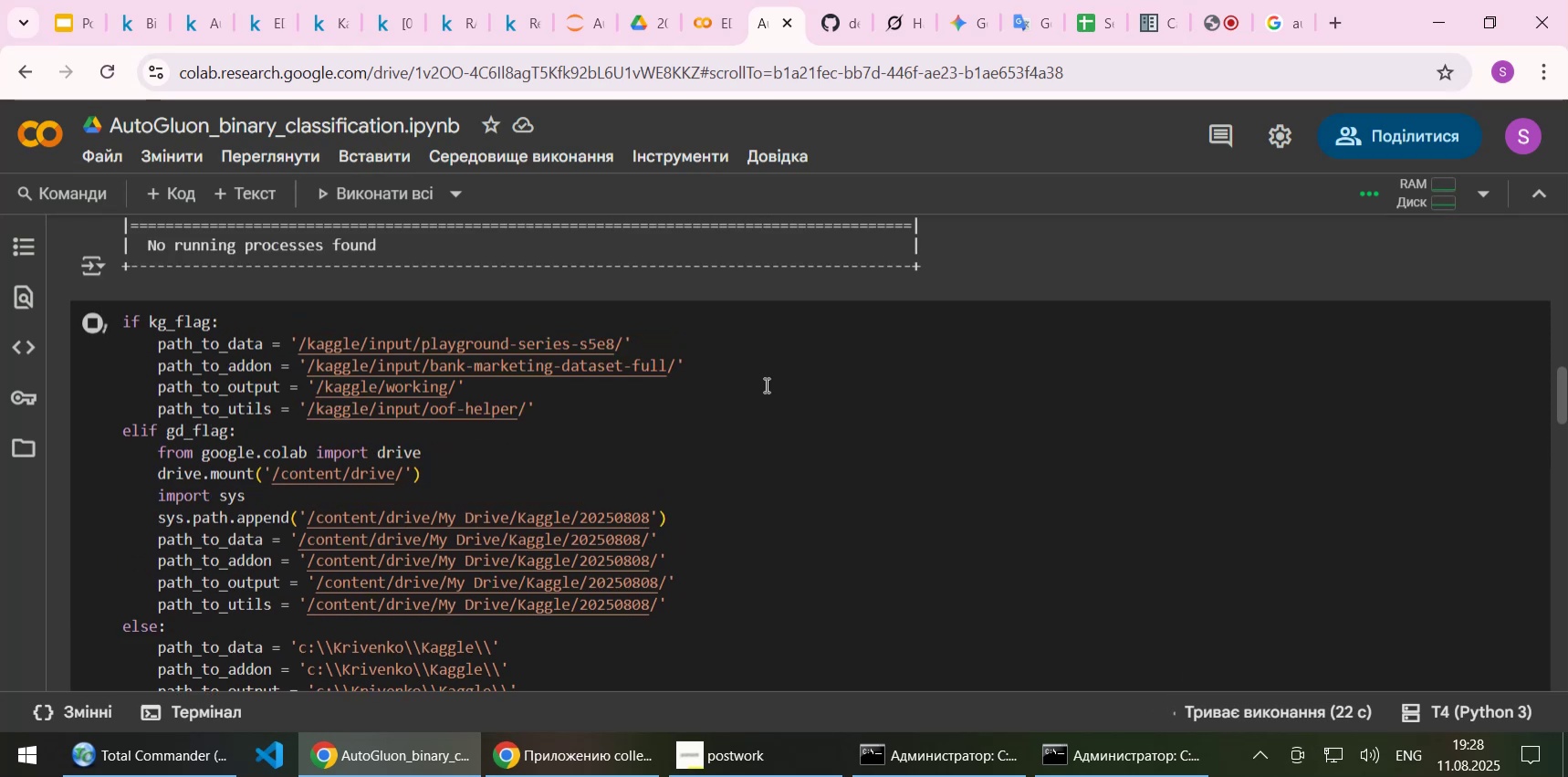 
scroll: coordinate [765, 384], scroll_direction: down, amount: 1.0
 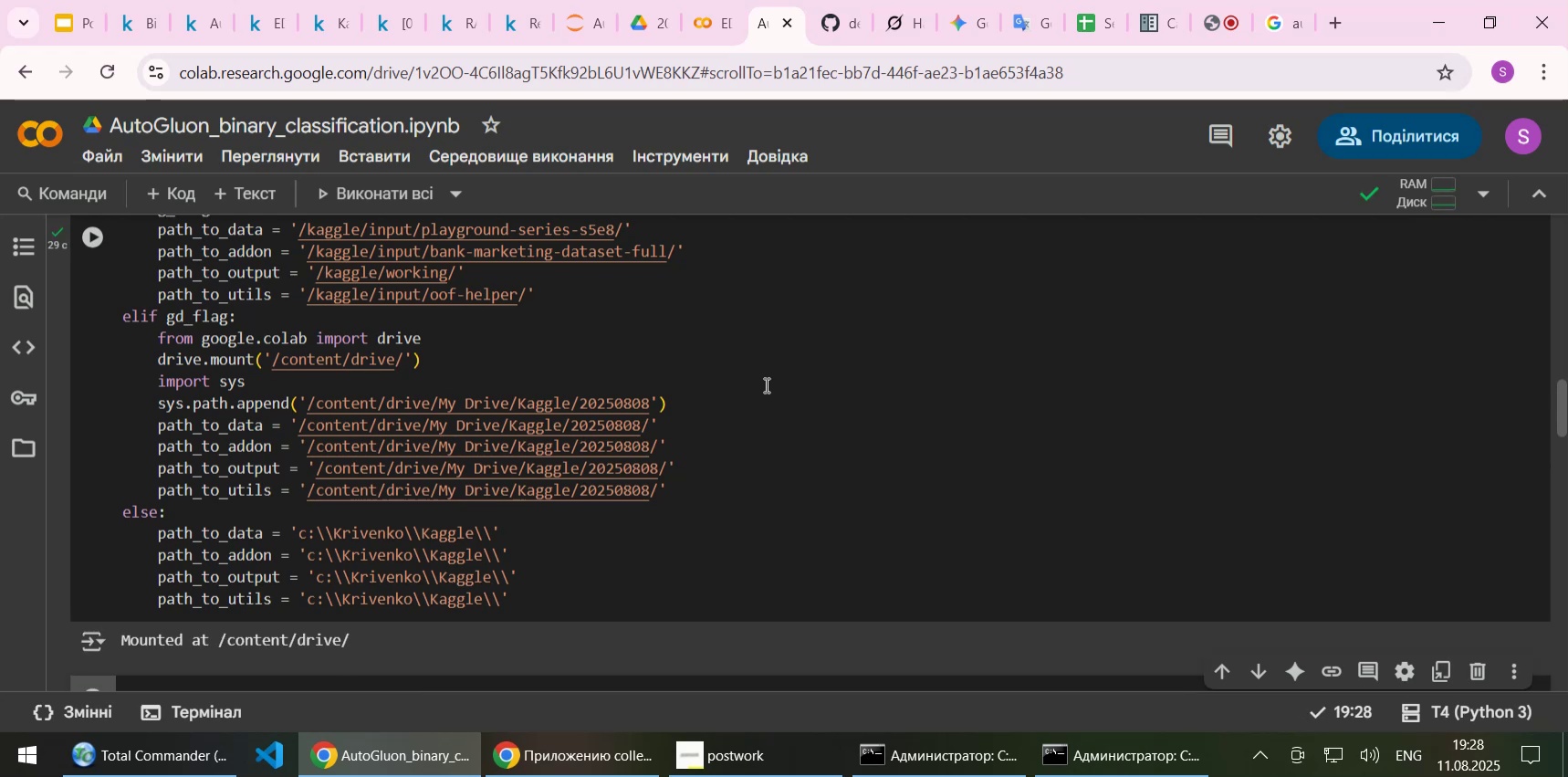 
wait(15.06)
 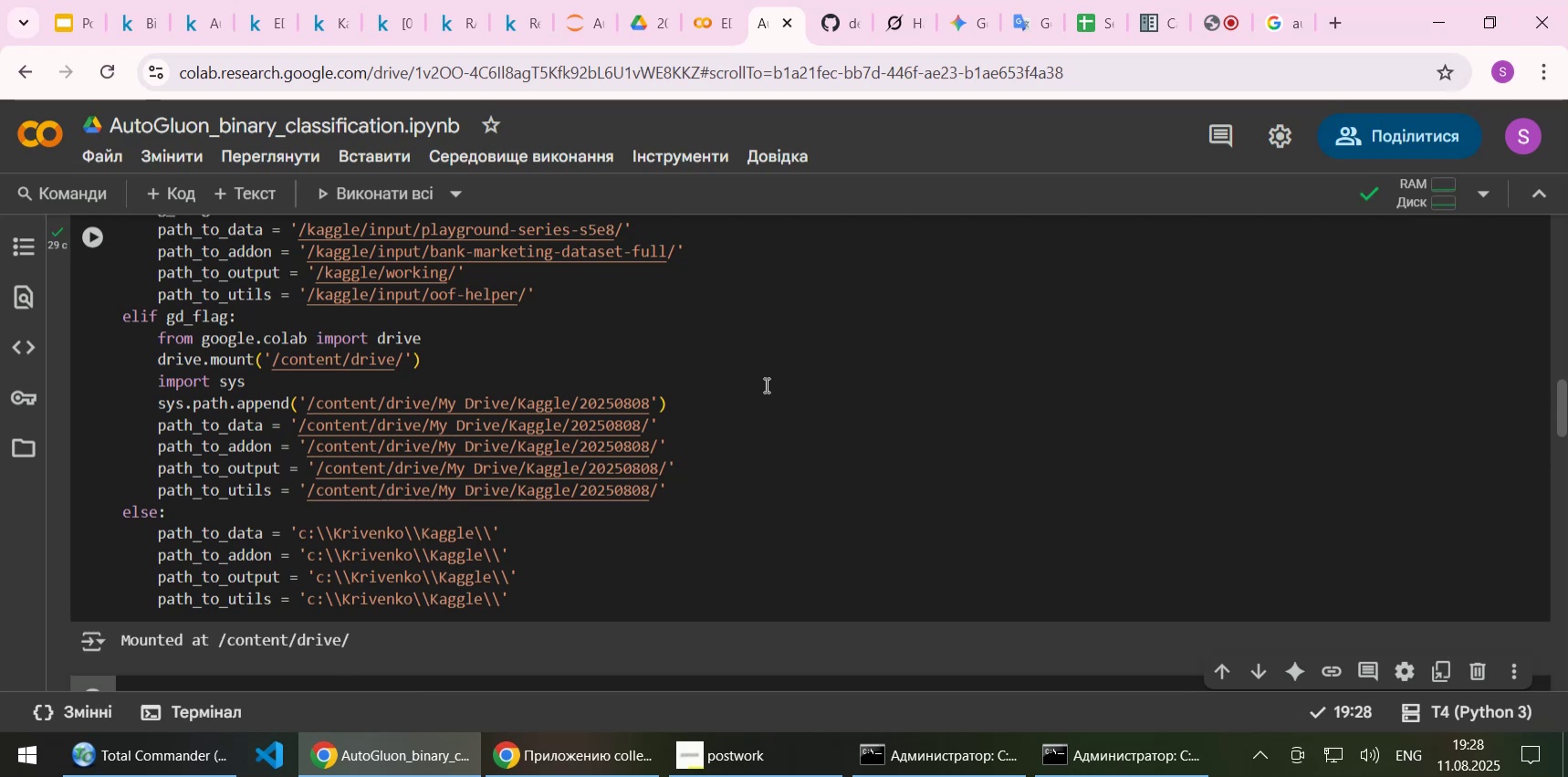 
scroll: coordinate [672, 468], scroll_direction: down, amount: 3.0
 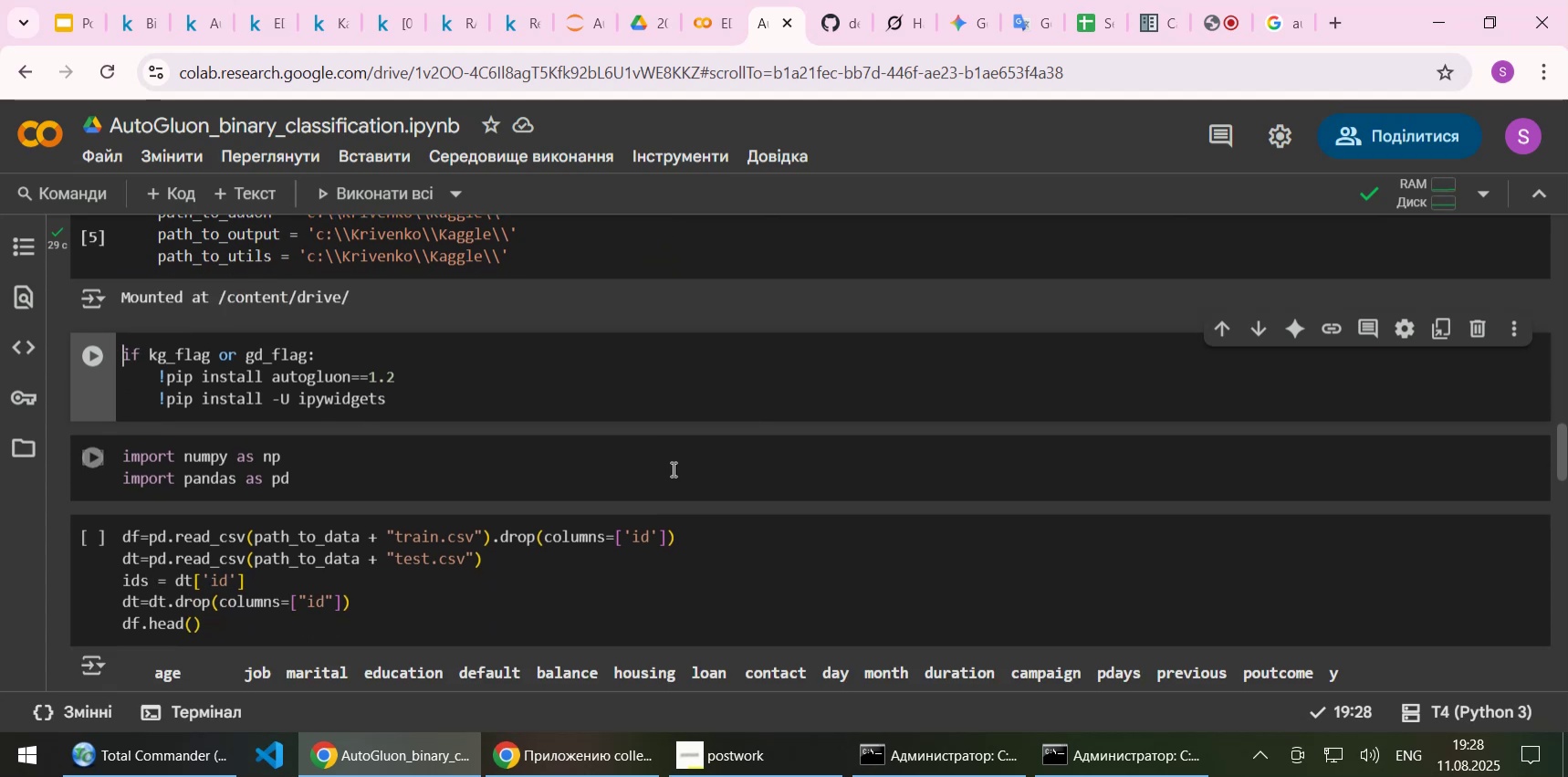 
key(Shift+Enter)
 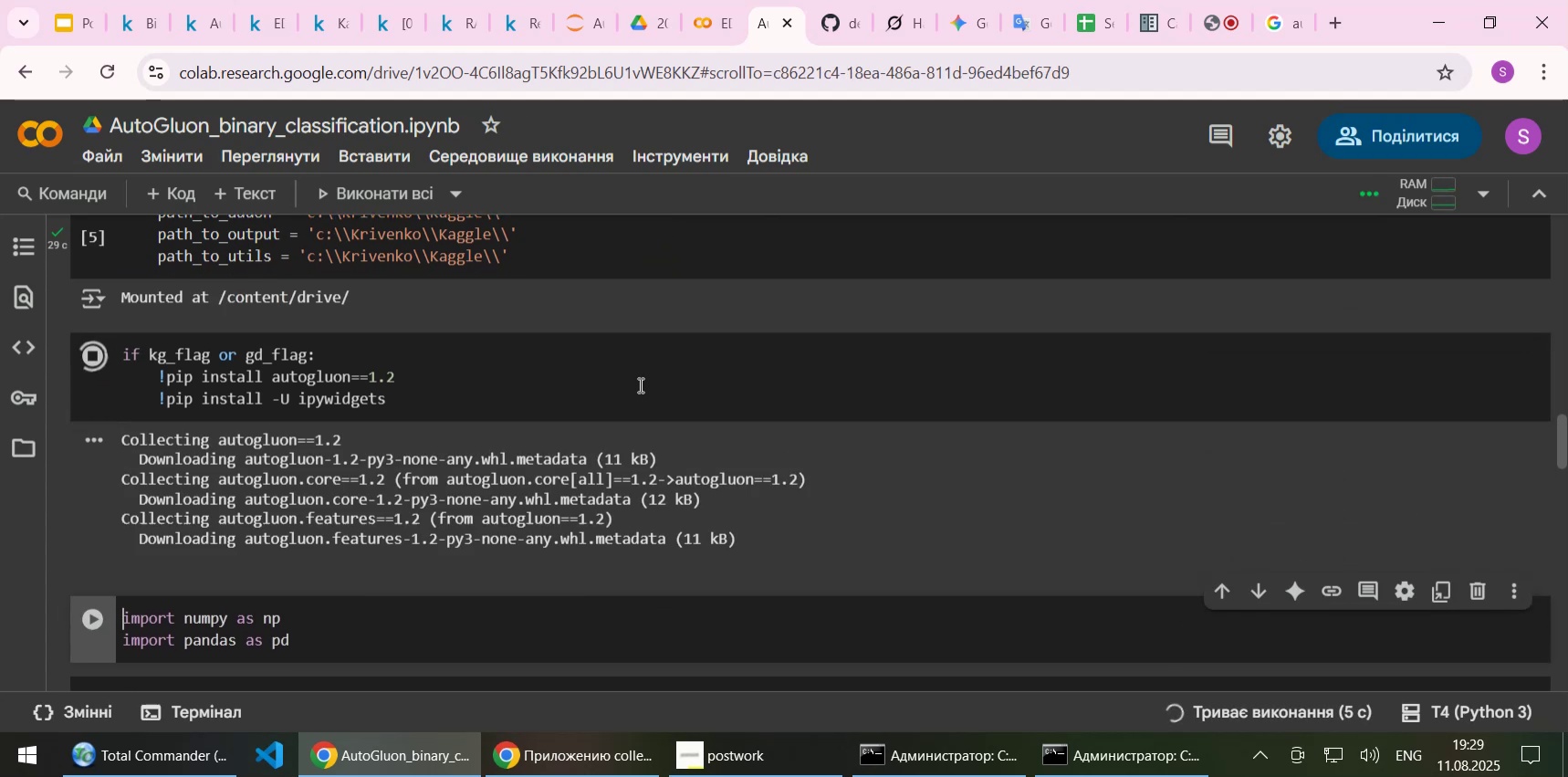 
wait(11.48)
 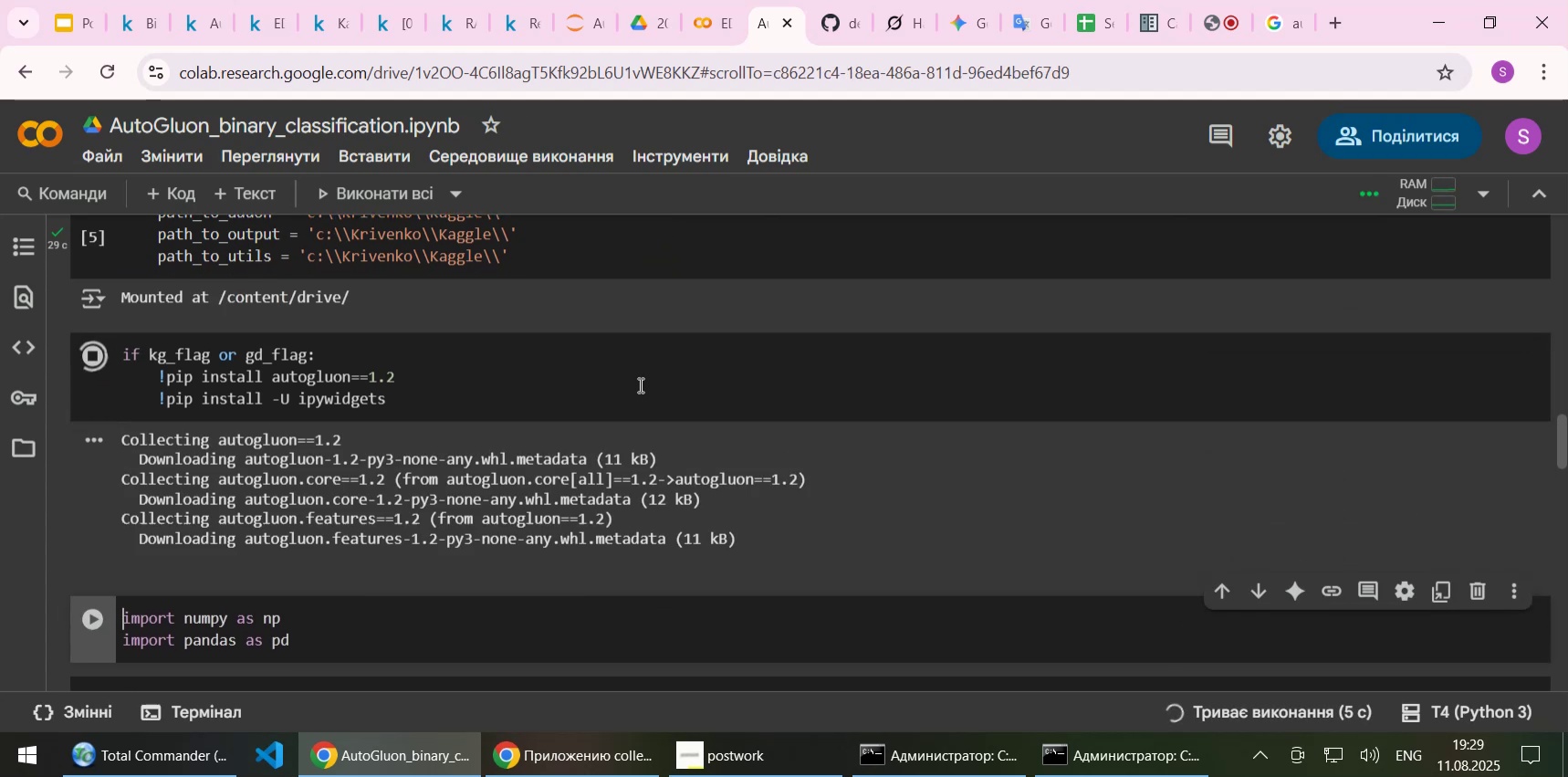 
scroll: coordinate [635, 388], scroll_direction: down, amount: 8.0
 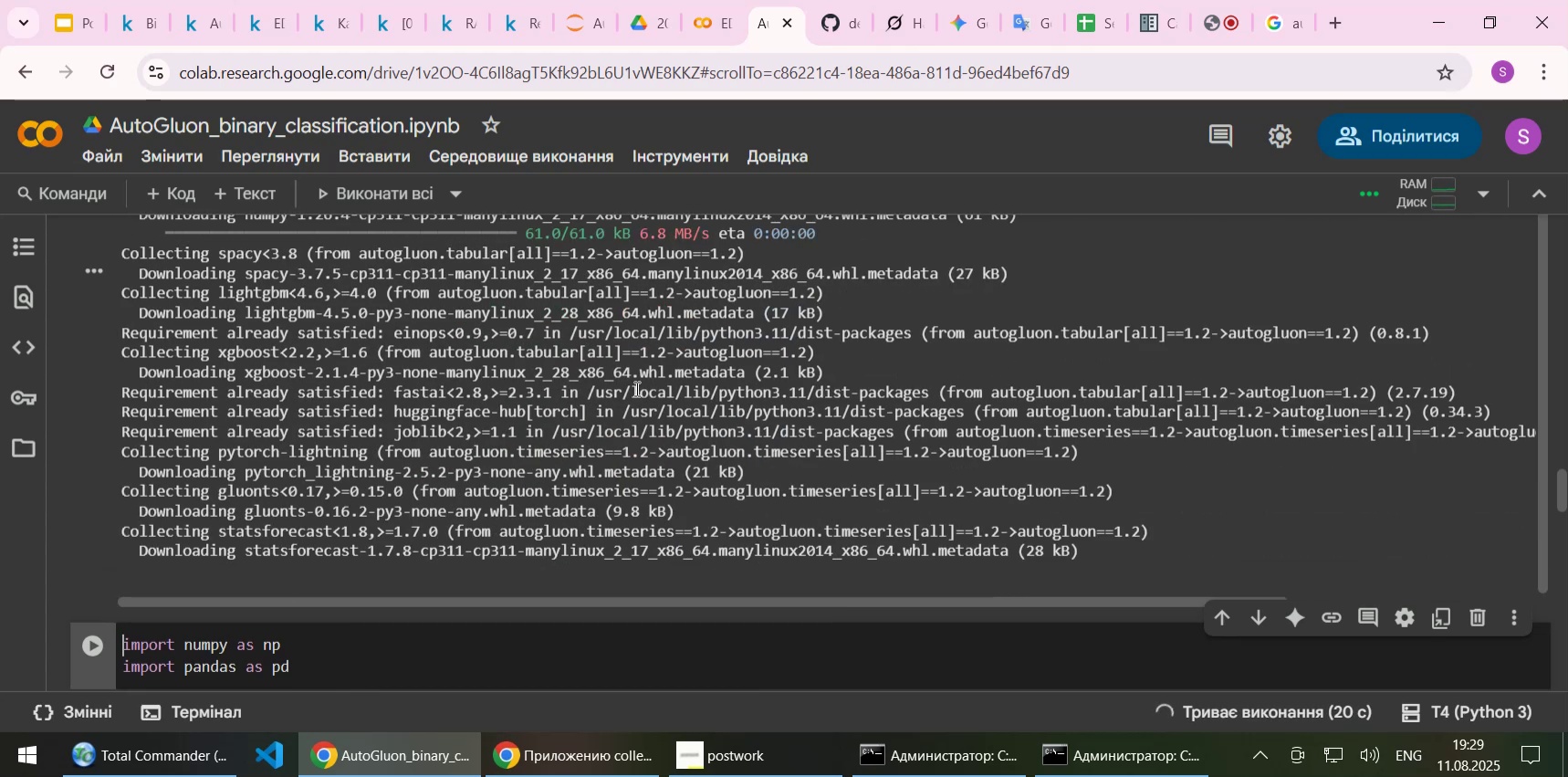 
wait(5.03)
 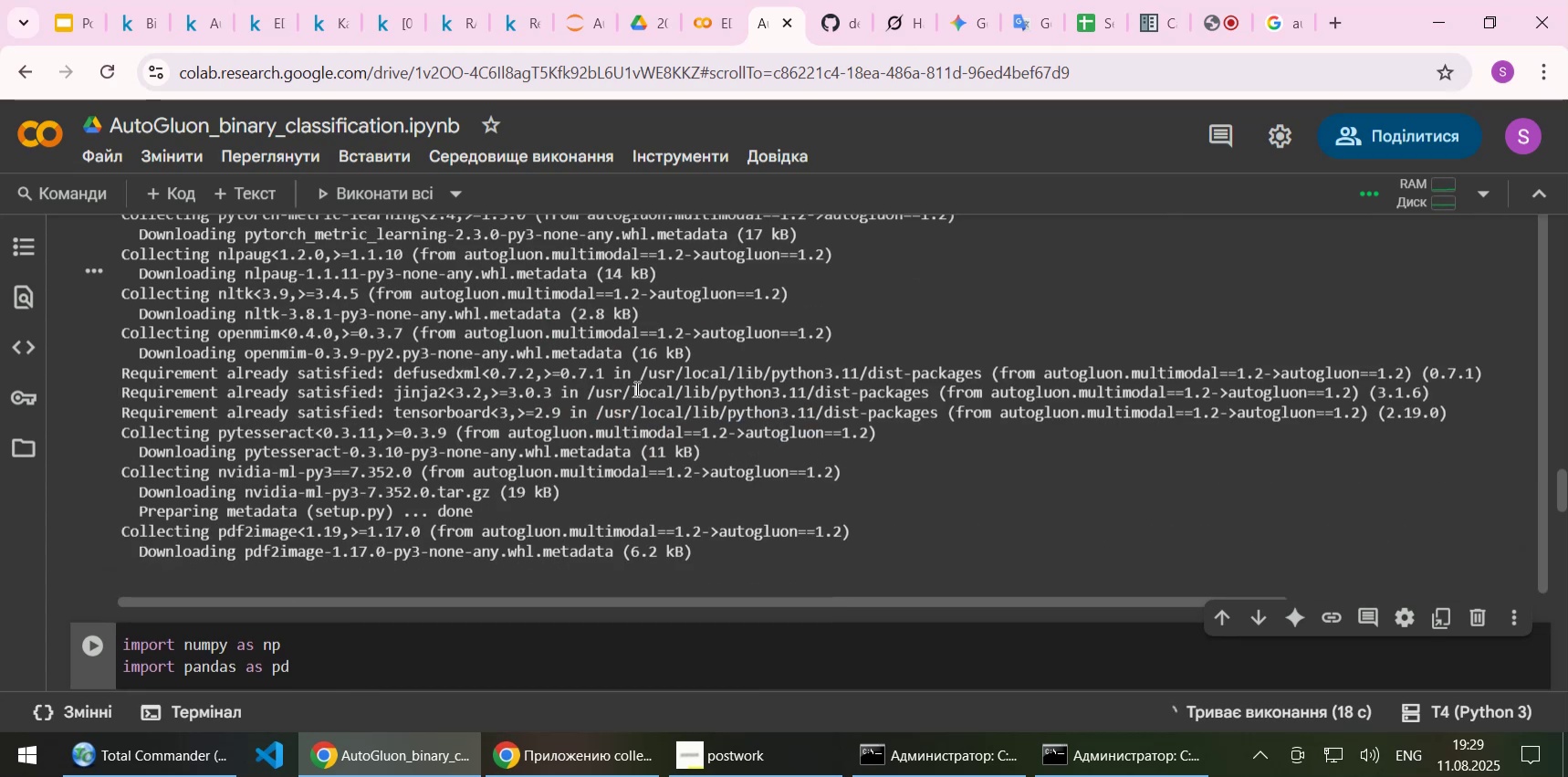 
left_click([1098, 747])
 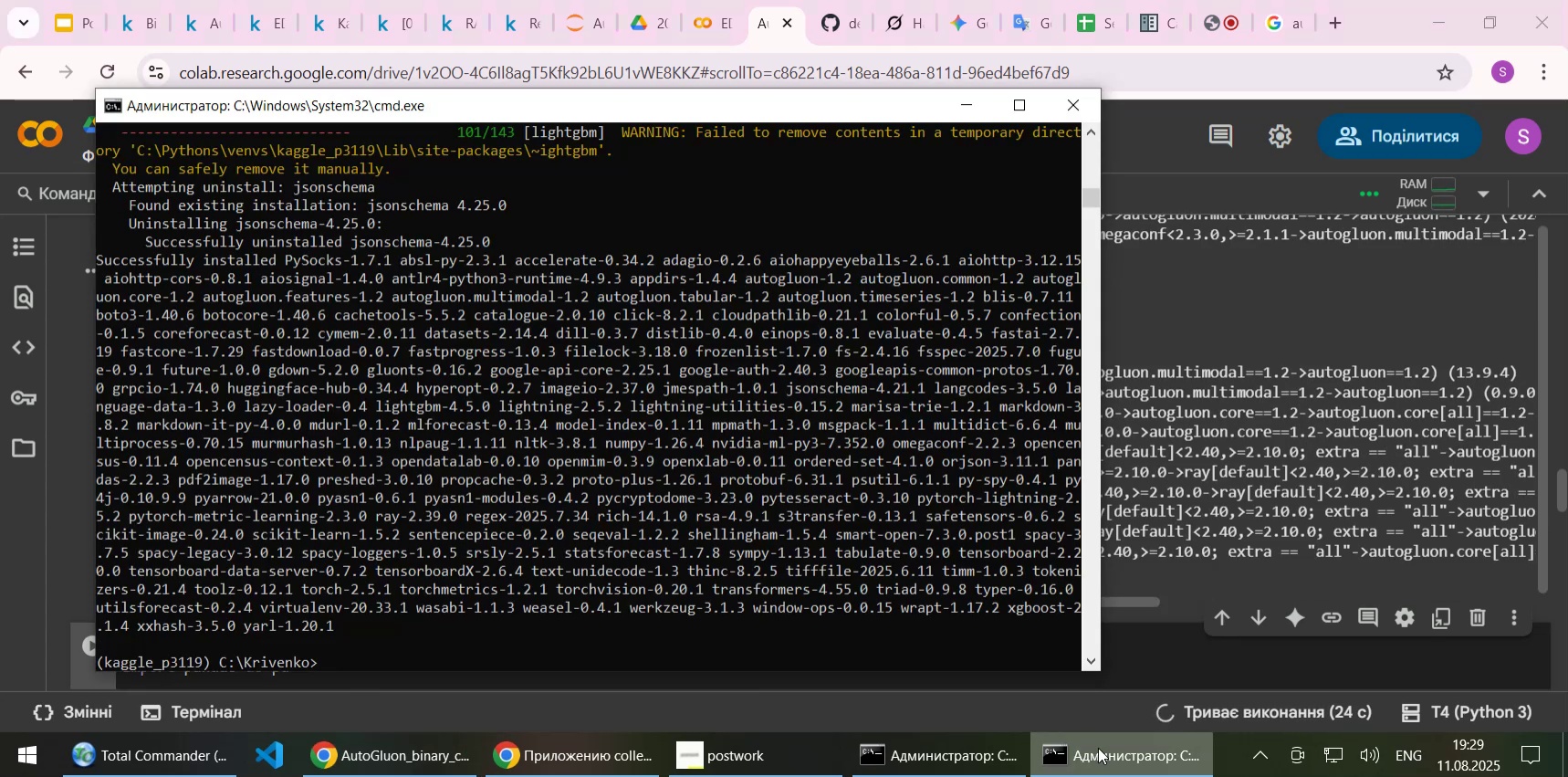 
left_click([1098, 747])
 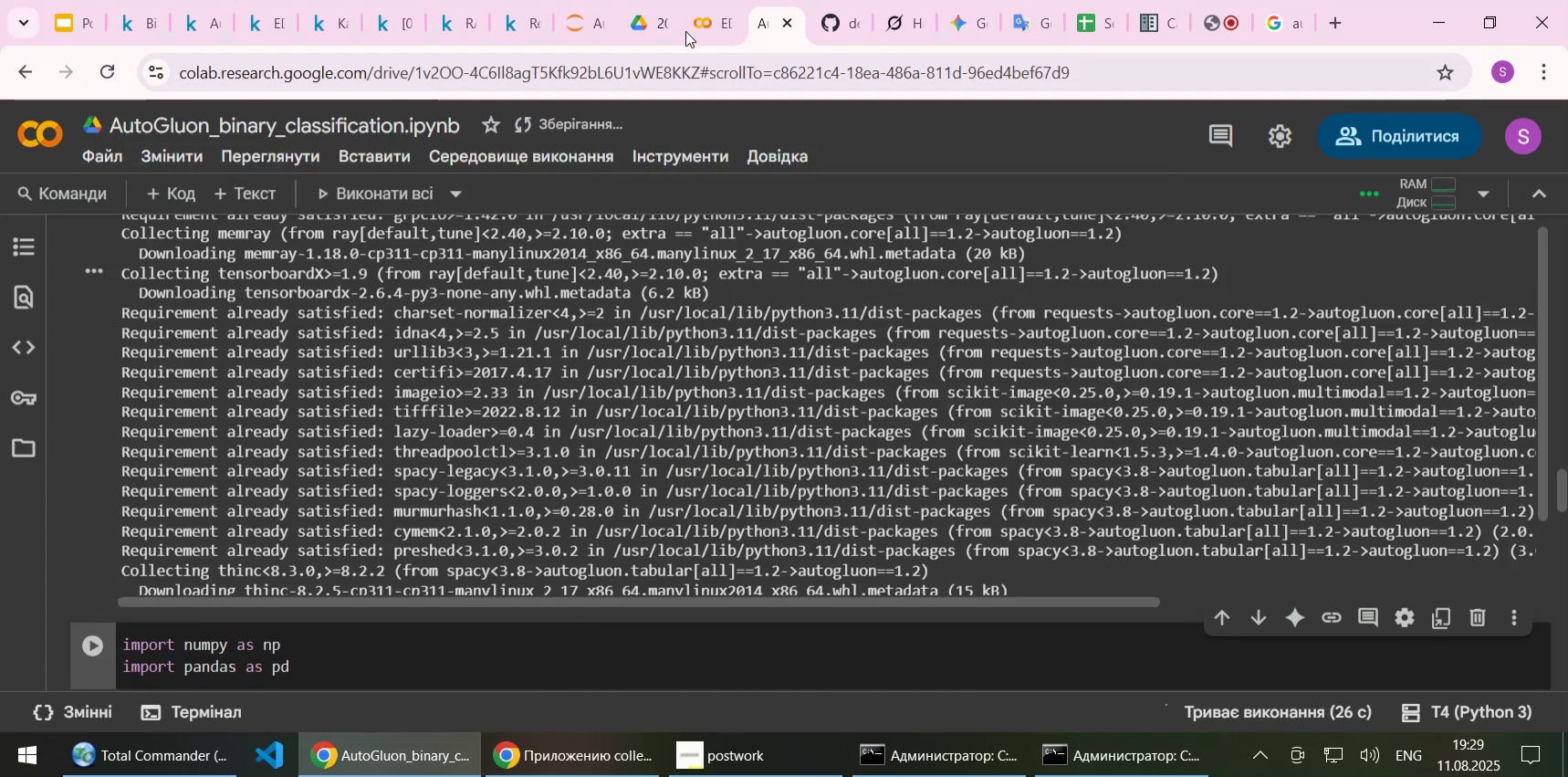 
left_click([707, 17])
 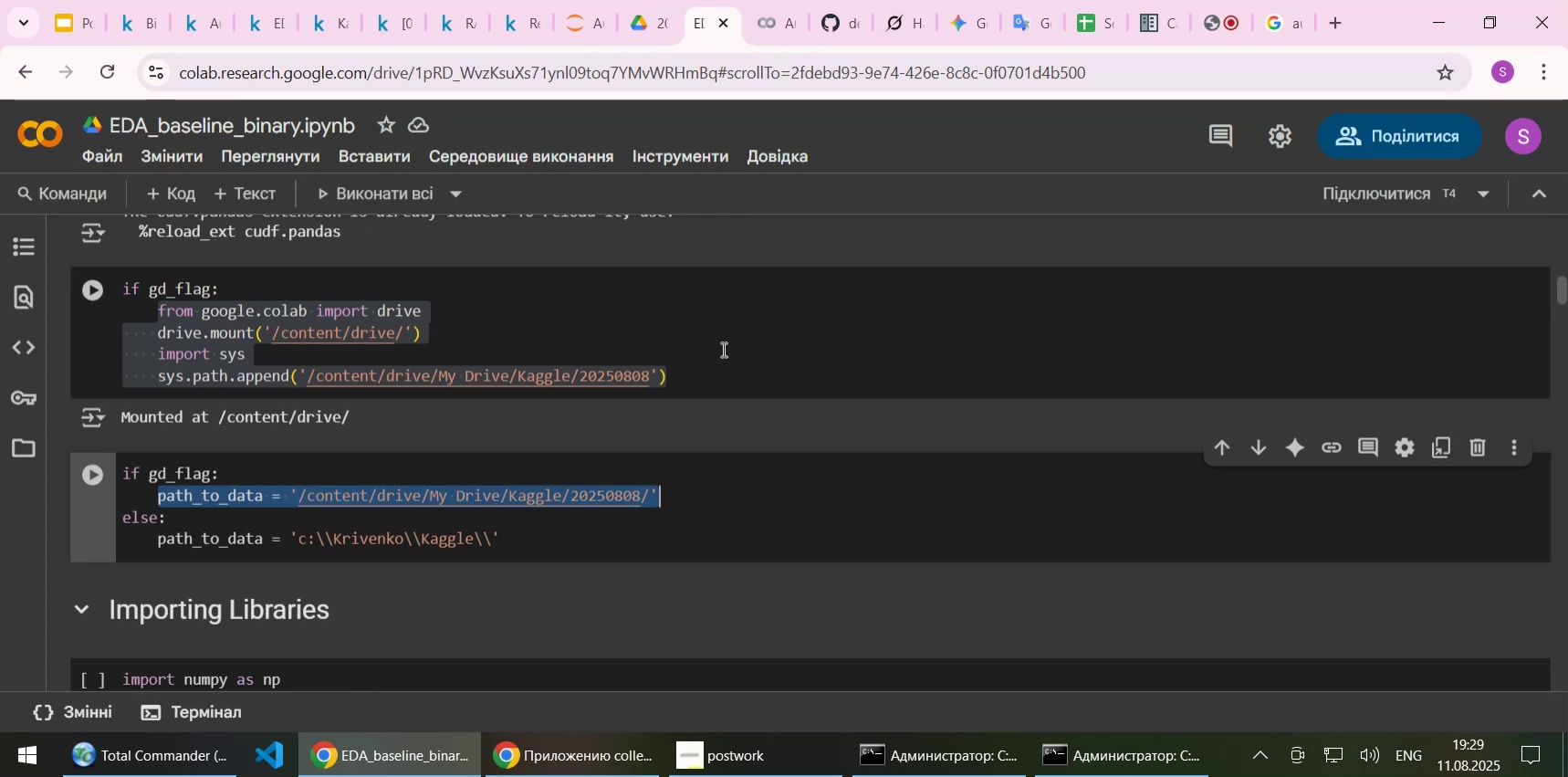 
scroll: coordinate [681, 380], scroll_direction: up, amount: 8.0
 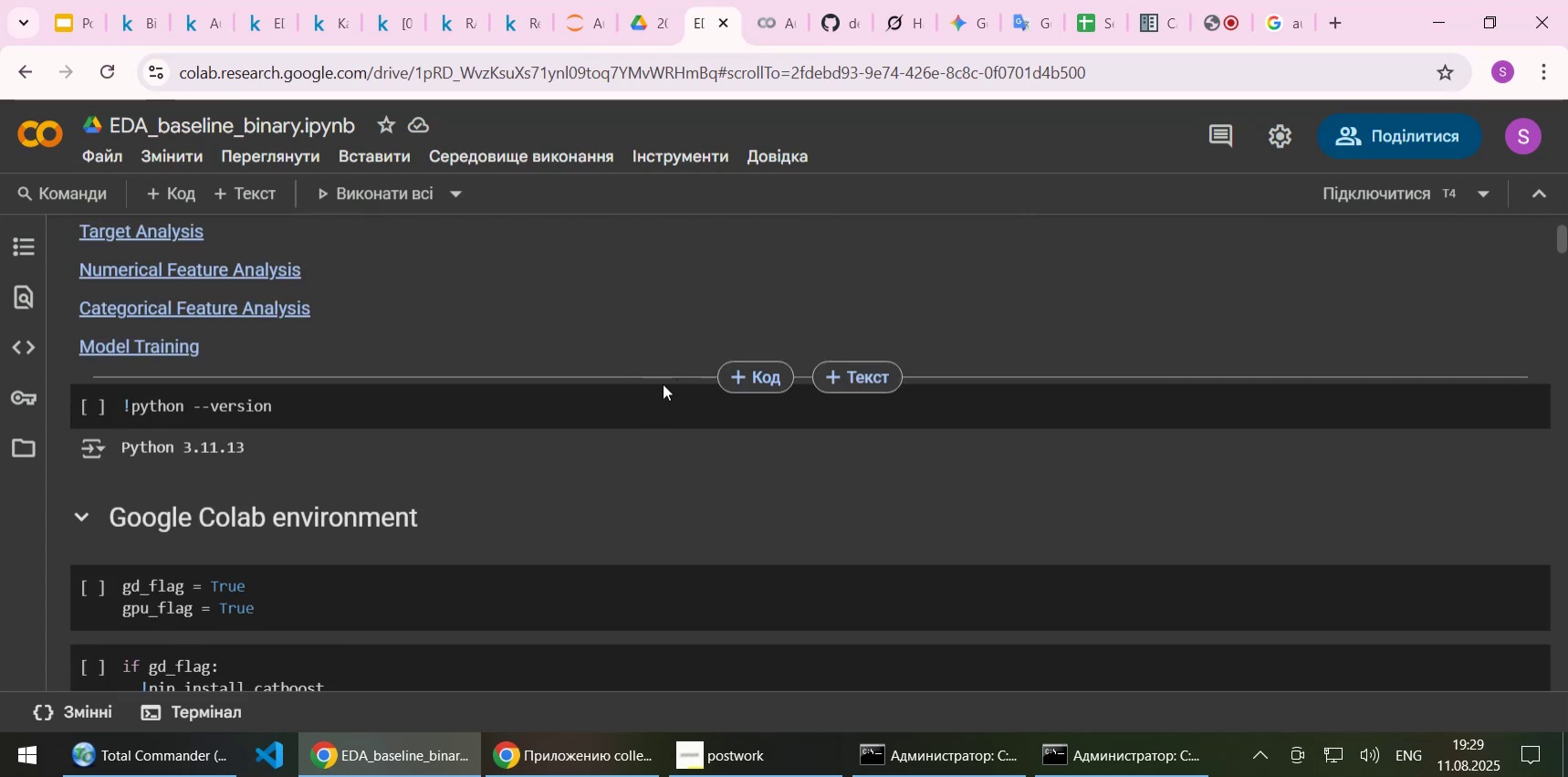 
scroll: coordinate [653, 388], scroll_direction: down, amount: 1.0
 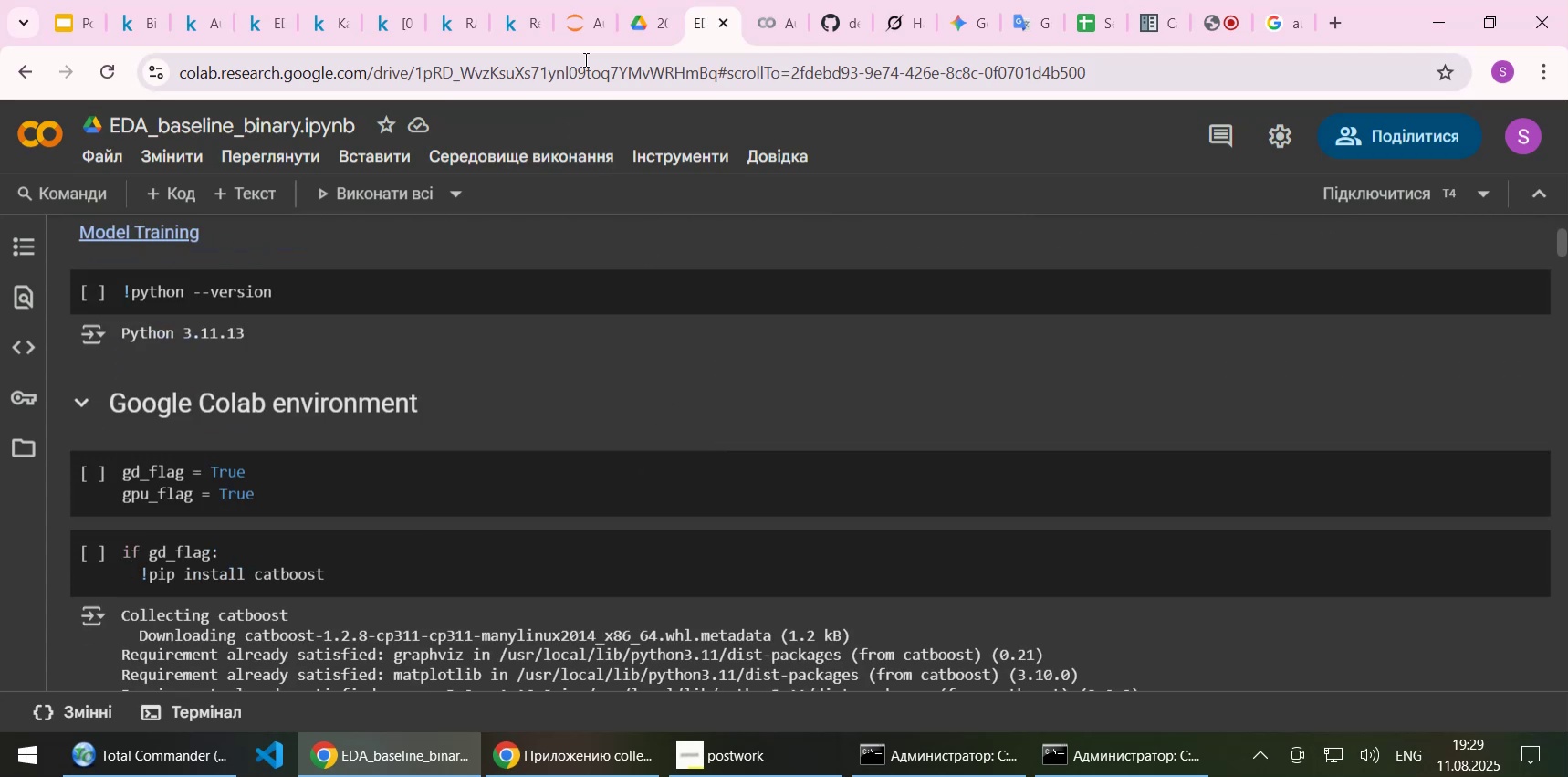 
left_click([580, 25])
 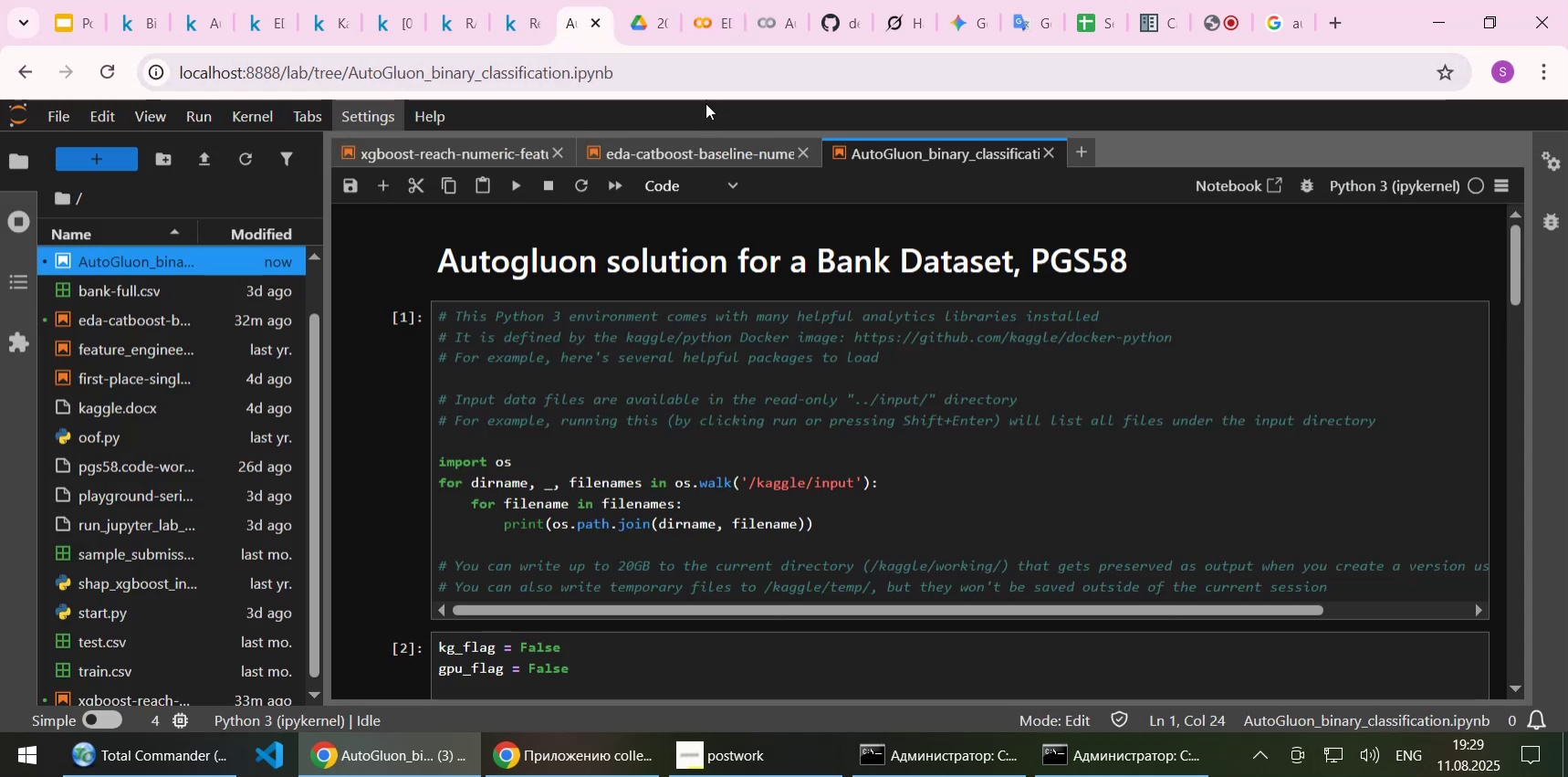 
left_click([707, 21])
 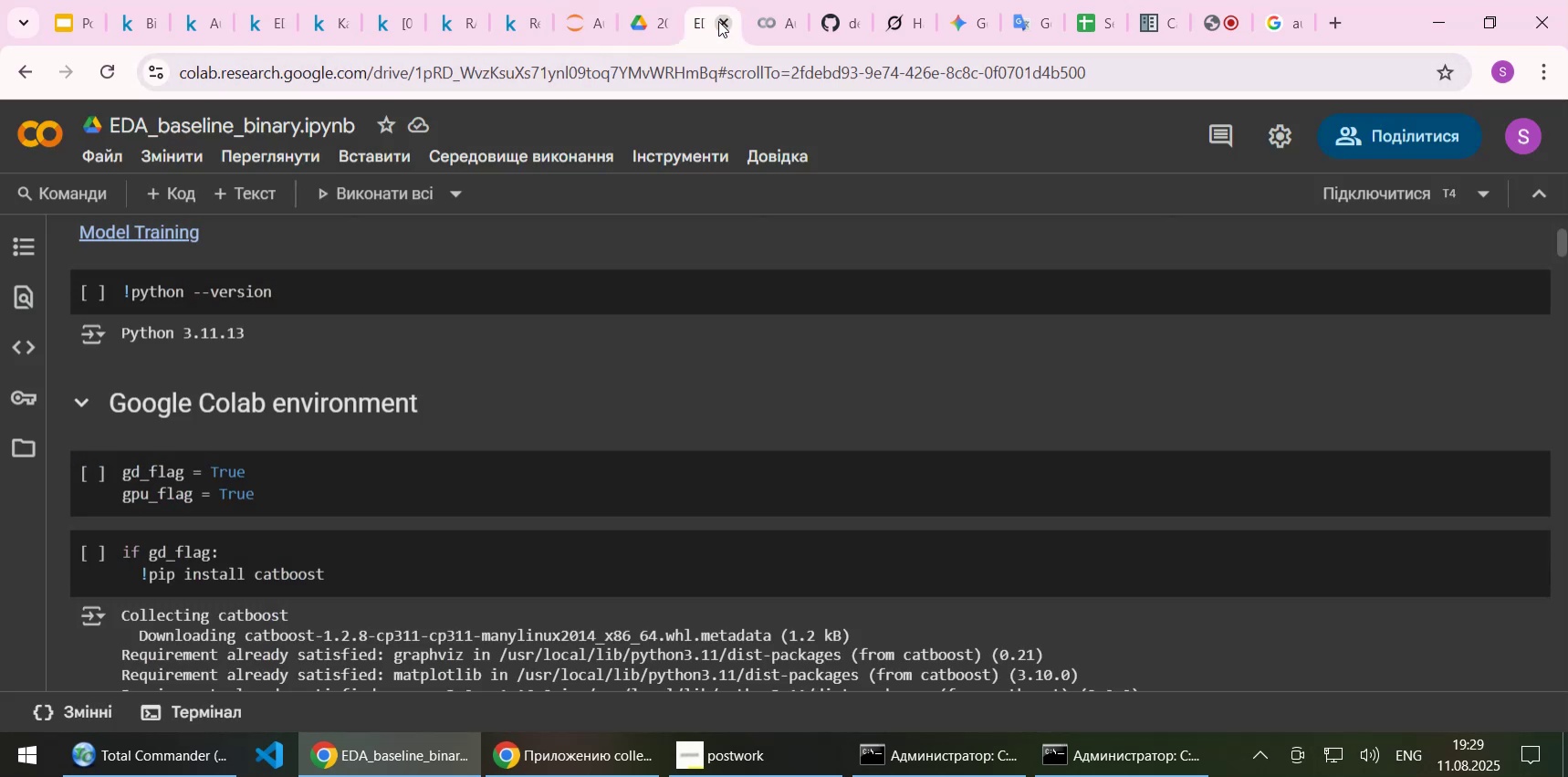 
left_click([718, 21])
 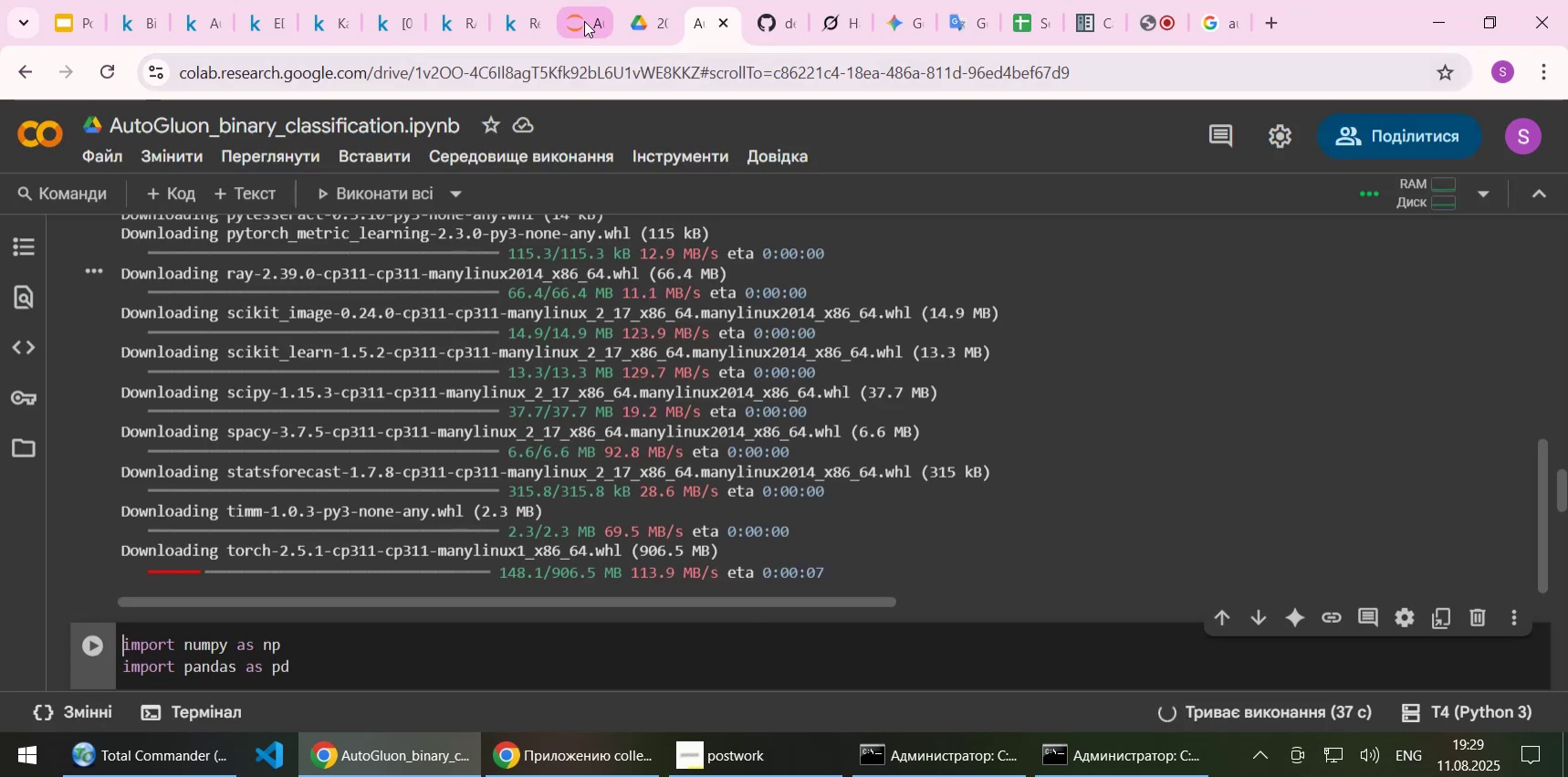 
left_click([584, 21])
 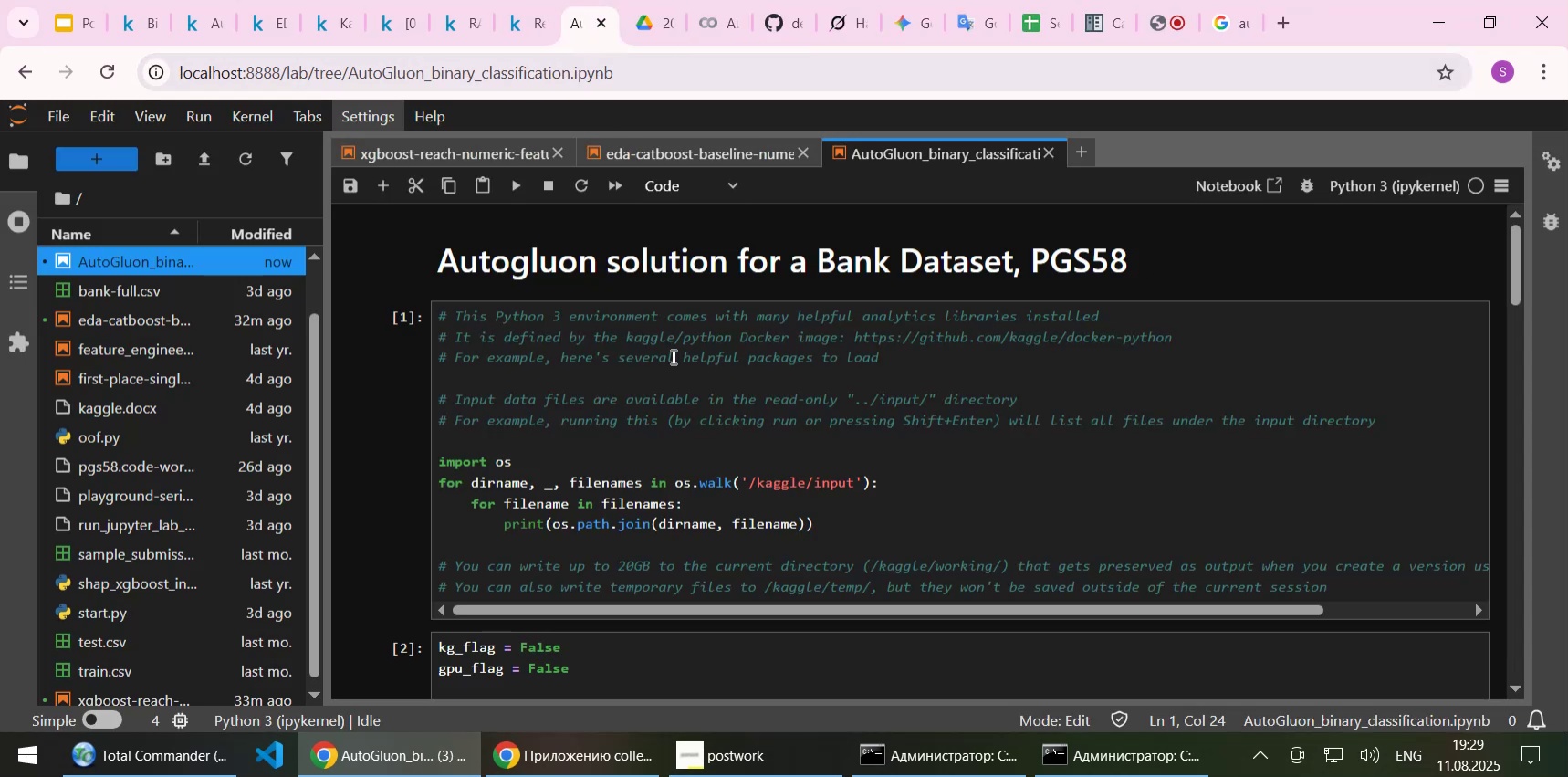 
scroll: coordinate [716, 370], scroll_direction: up, amount: 4.0
 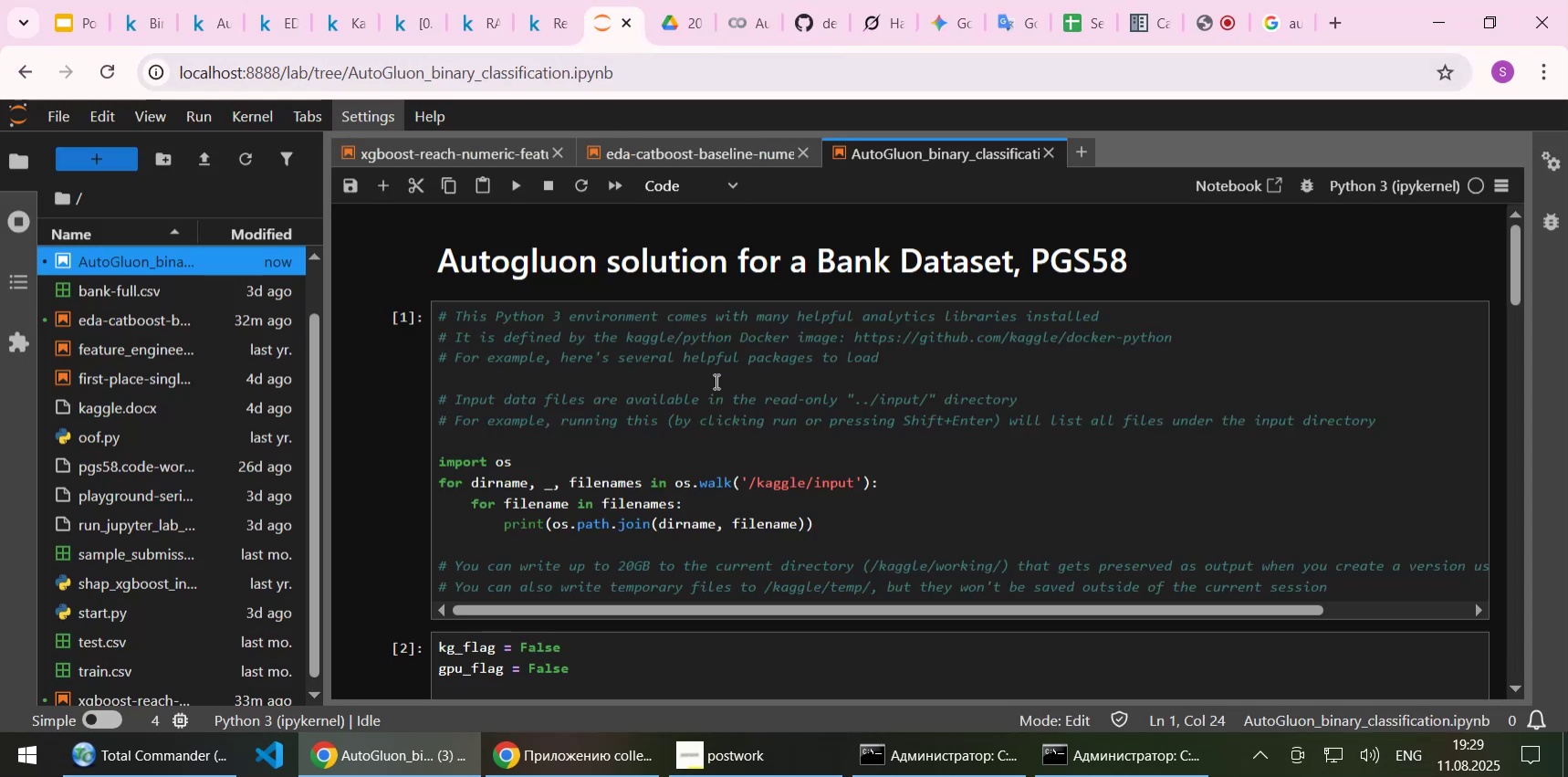 
left_click([715, 381])
 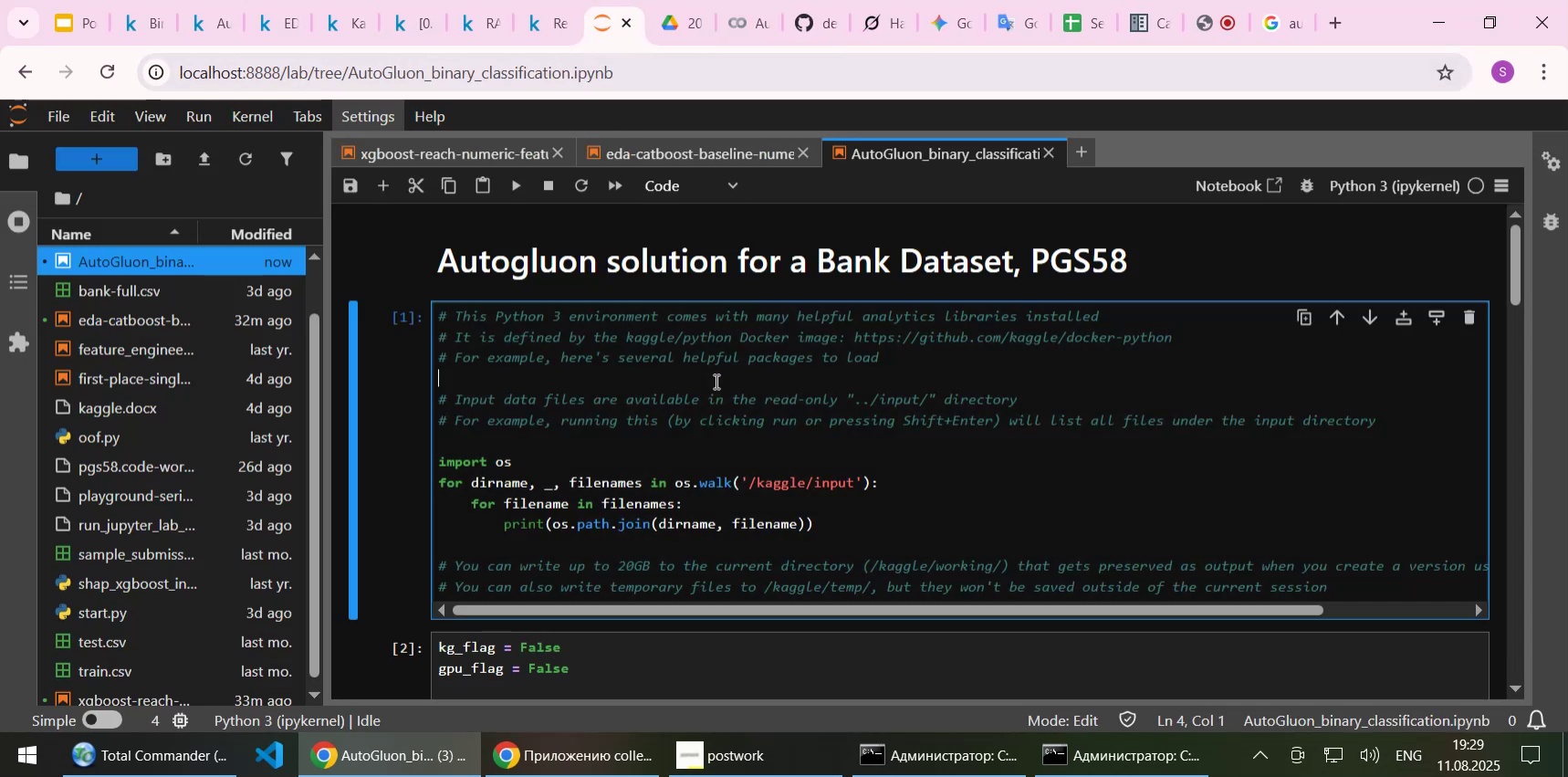 
key(Shift+Enter)
 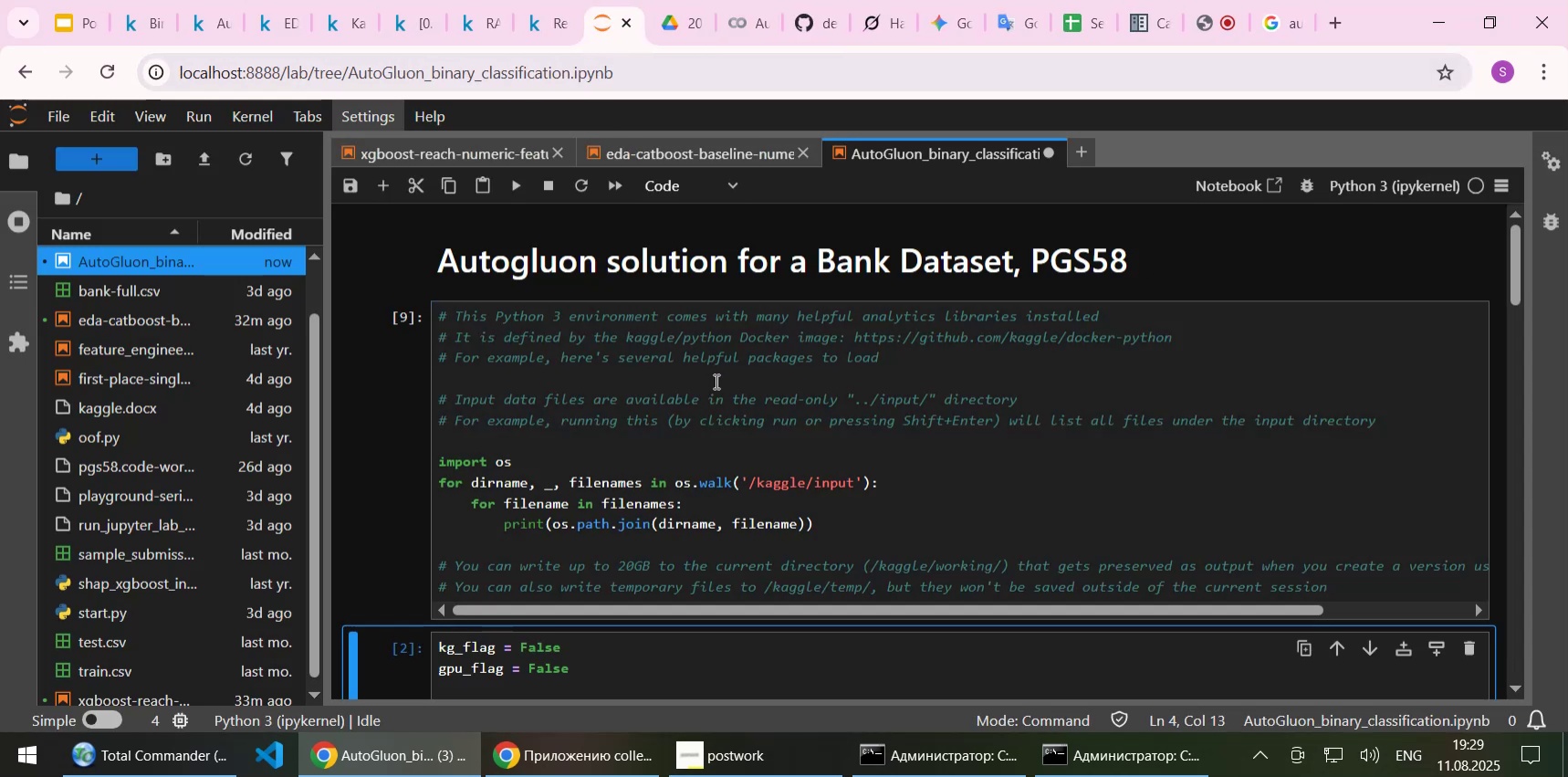 
scroll: coordinate [716, 389], scroll_direction: down, amount: 3.0
 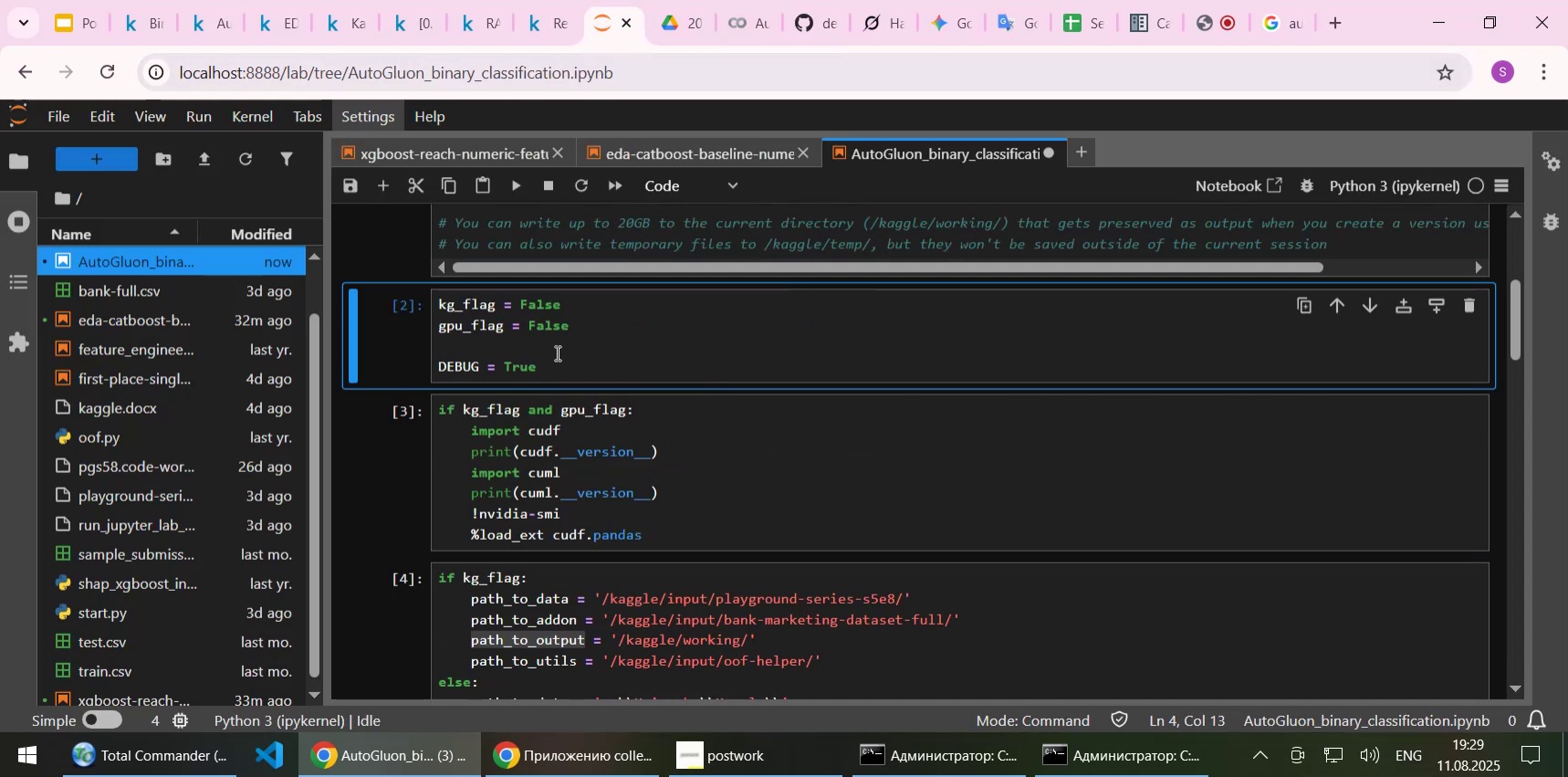 
left_click([607, 326])
 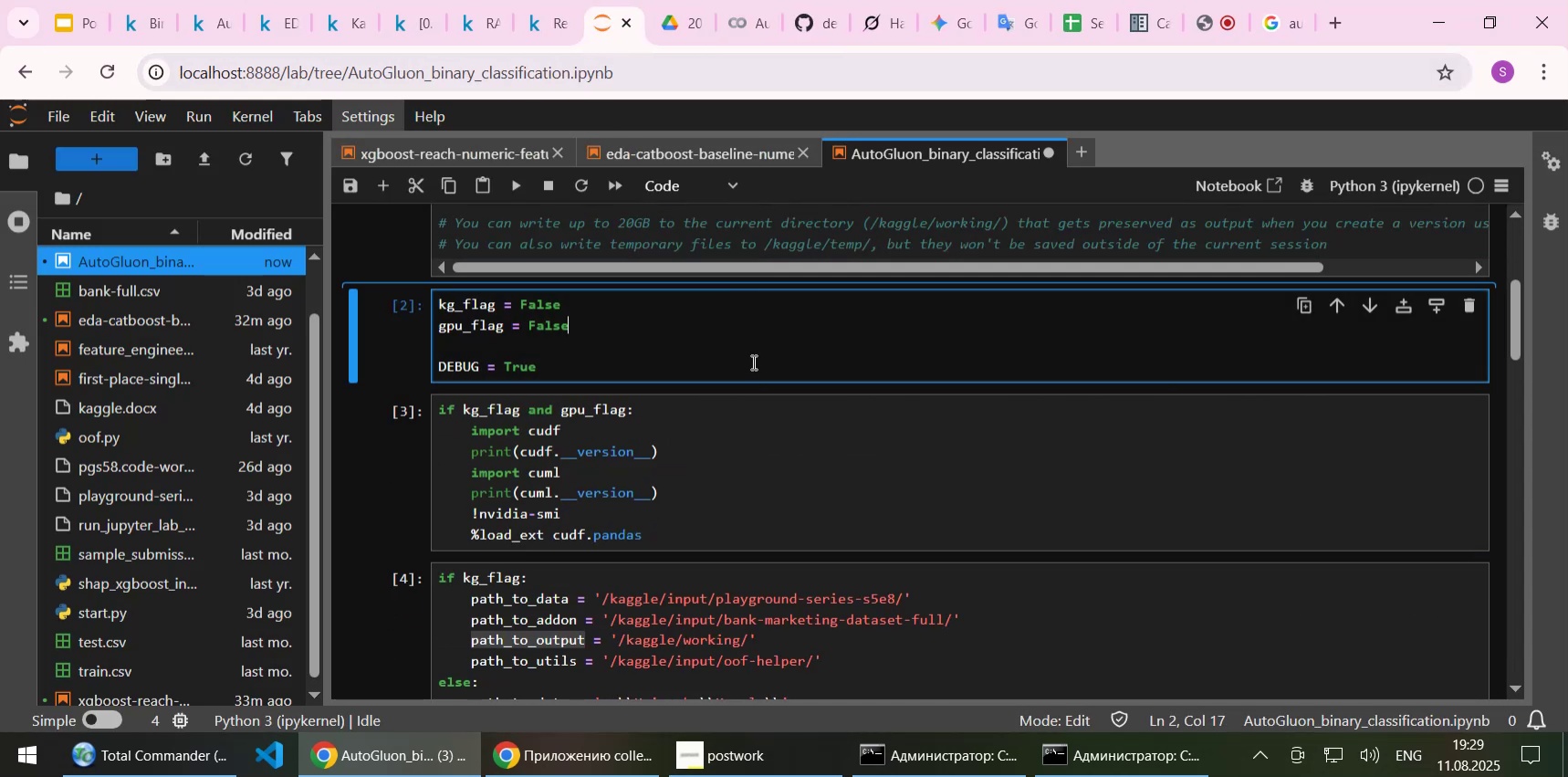 
key(Shift+Enter)
 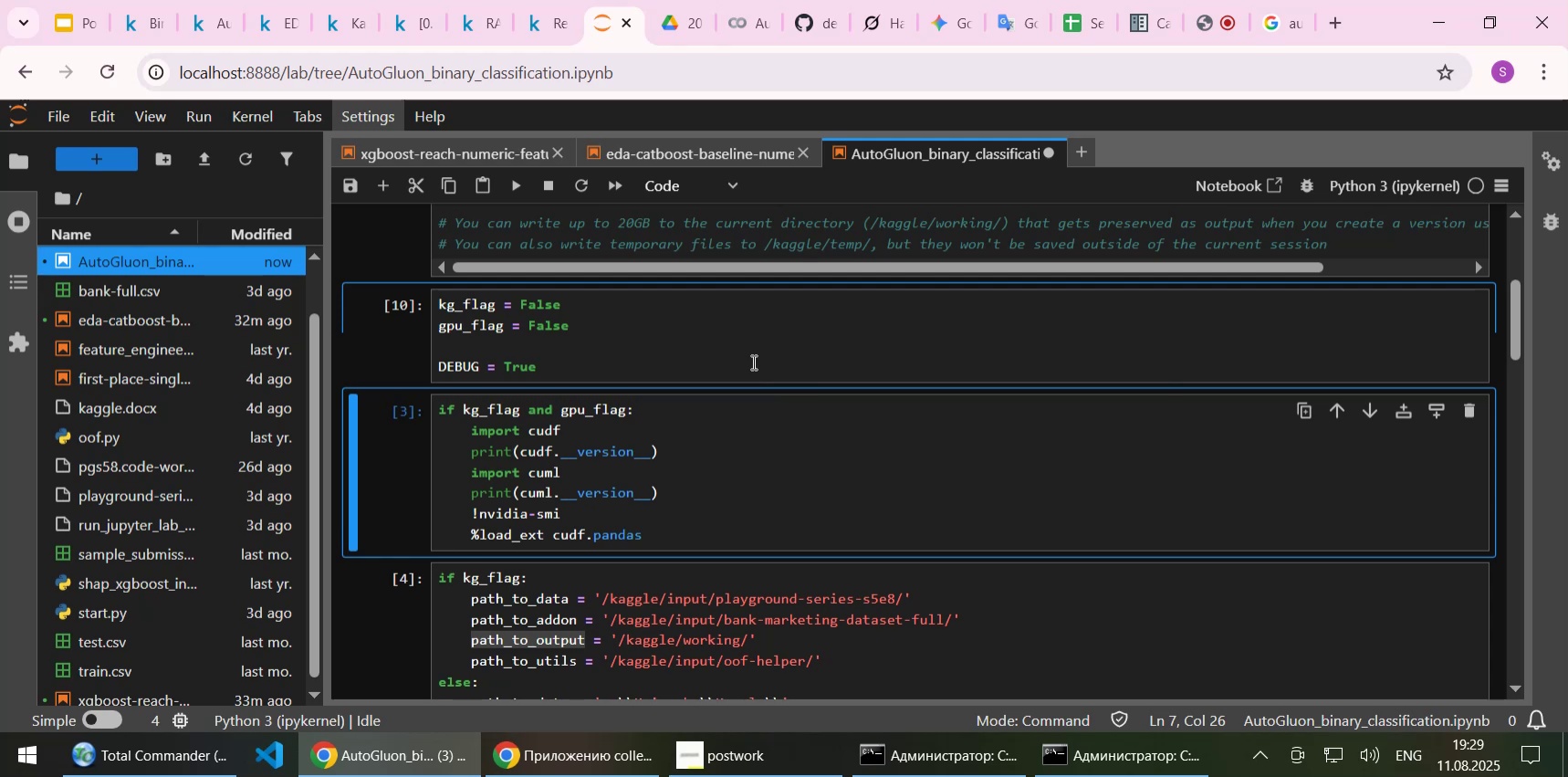 
key(Shift+Enter)
 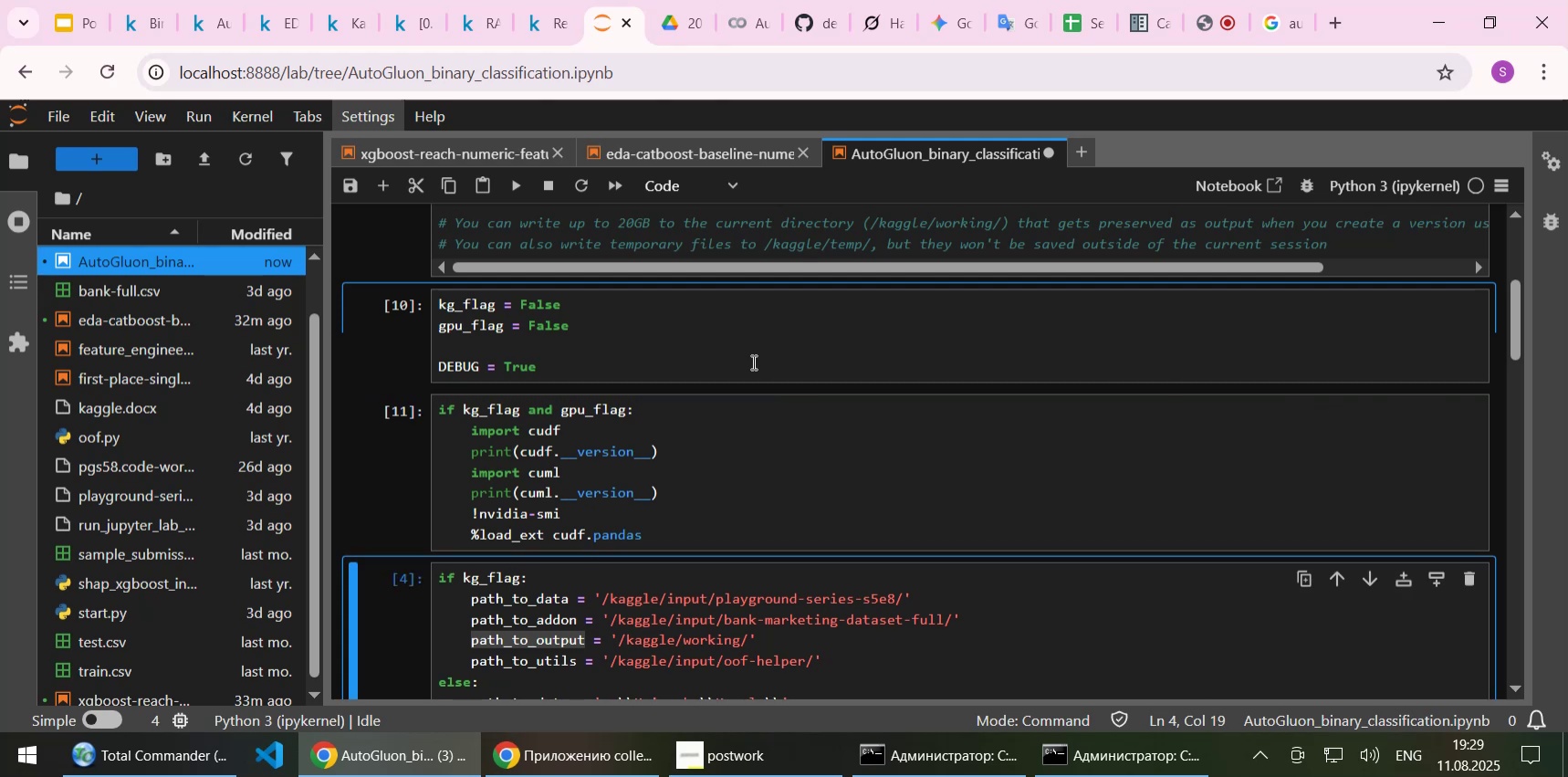 
scroll: coordinate [752, 375], scroll_direction: down, amount: 2.0
 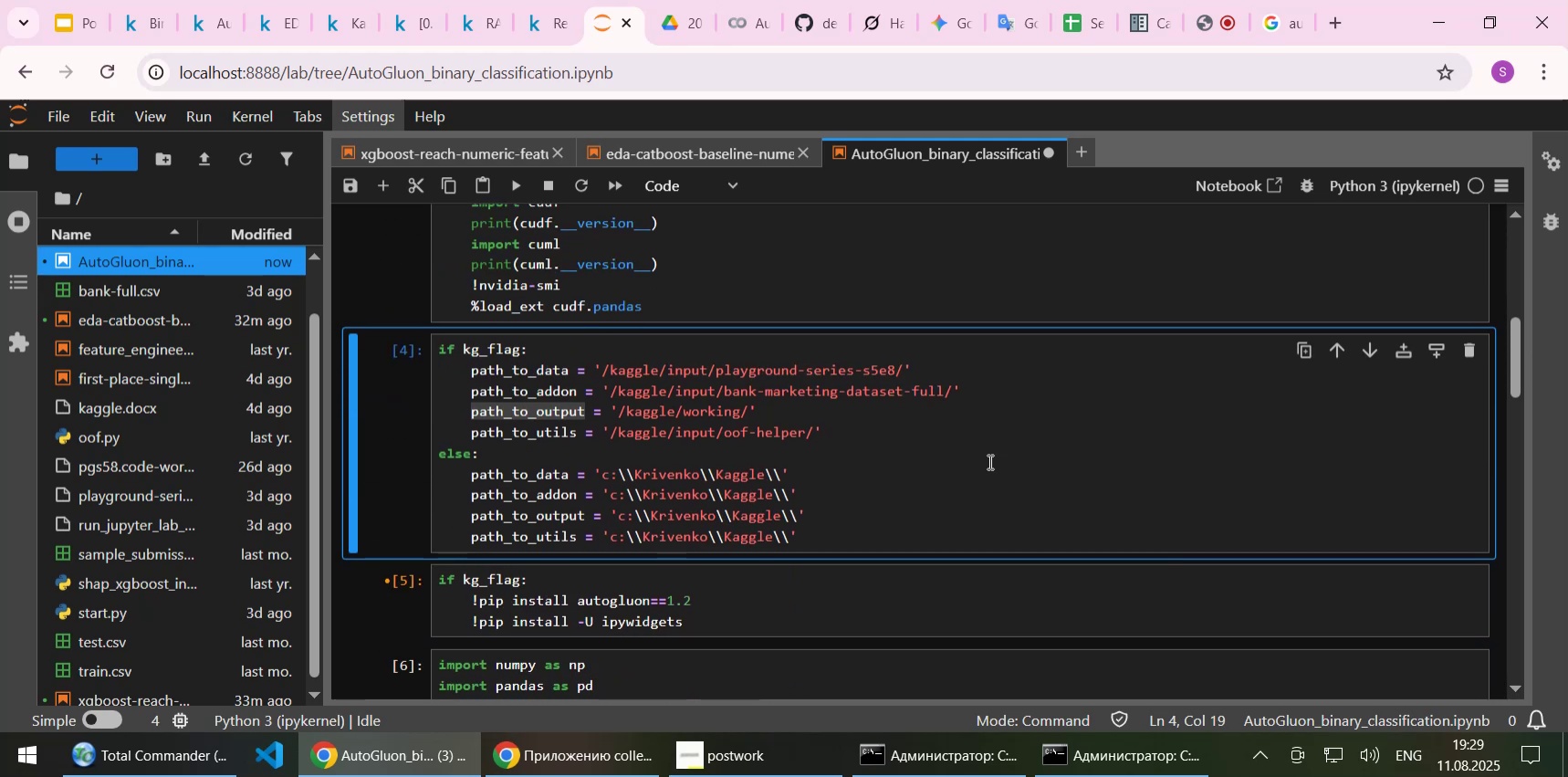 
key(Shift+Enter)
 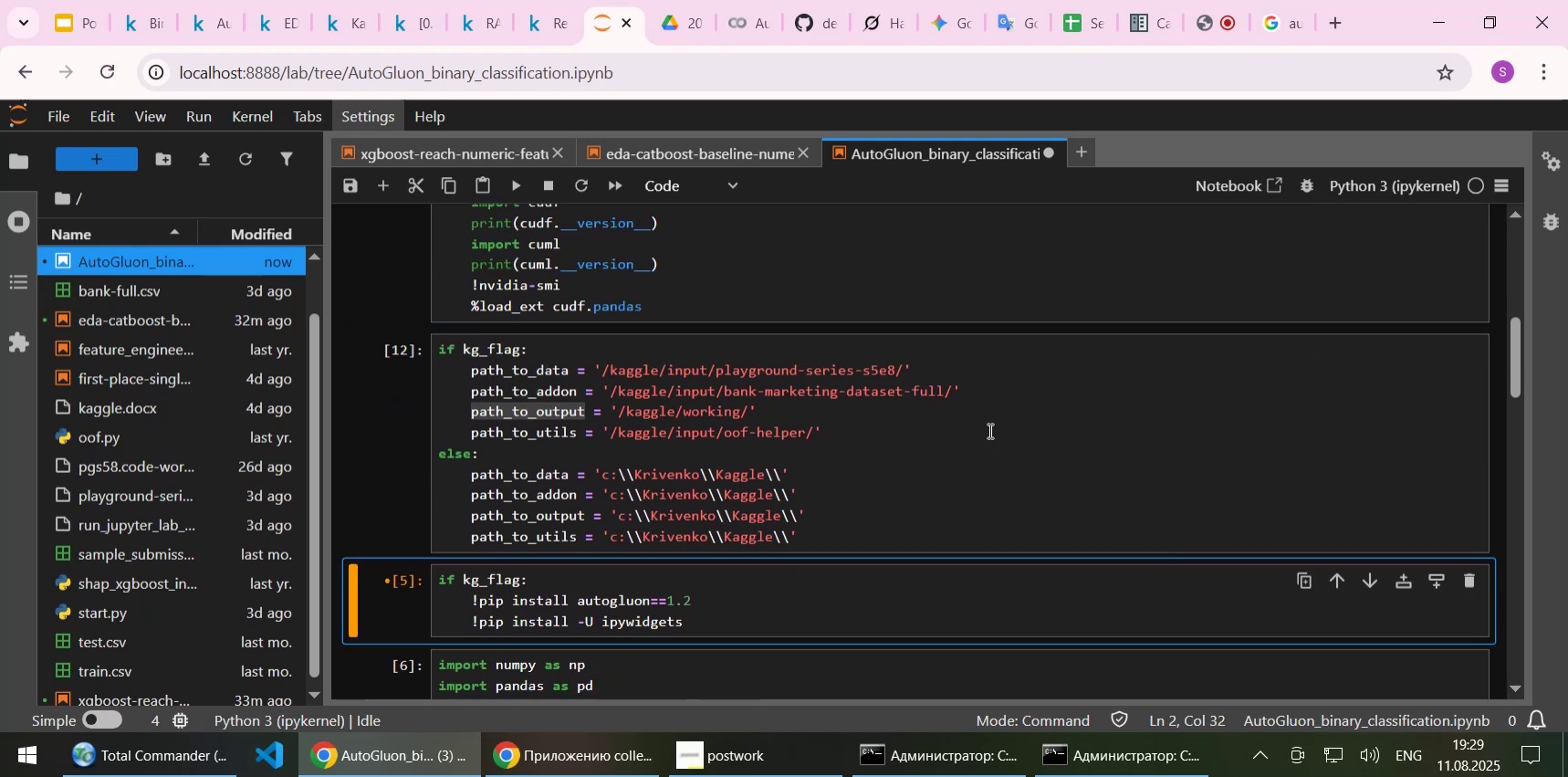 
hold_key(key=ShiftLeft, duration=0.53)
 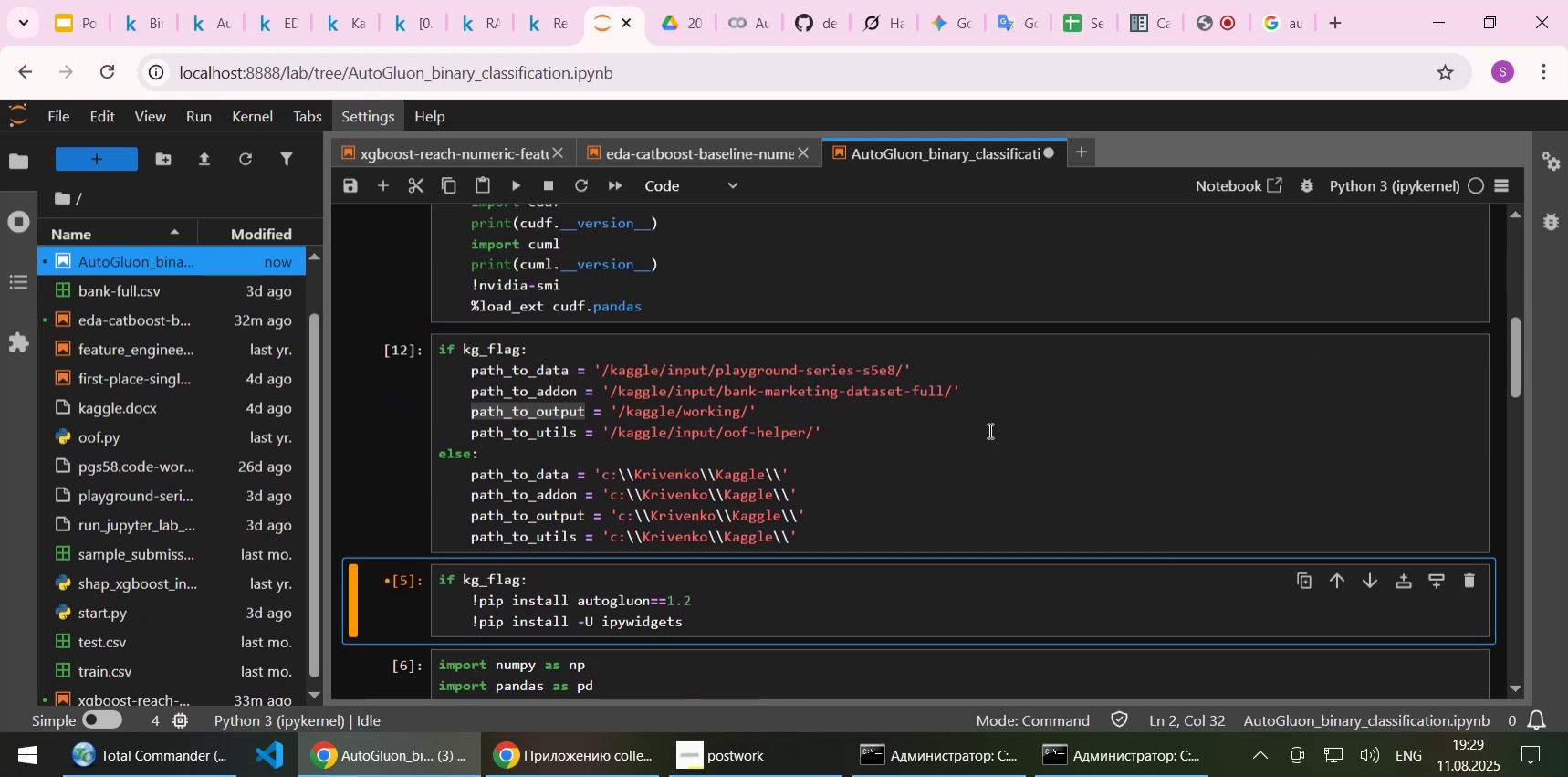 
scroll: coordinate [988, 430], scroll_direction: down, amount: 2.0
 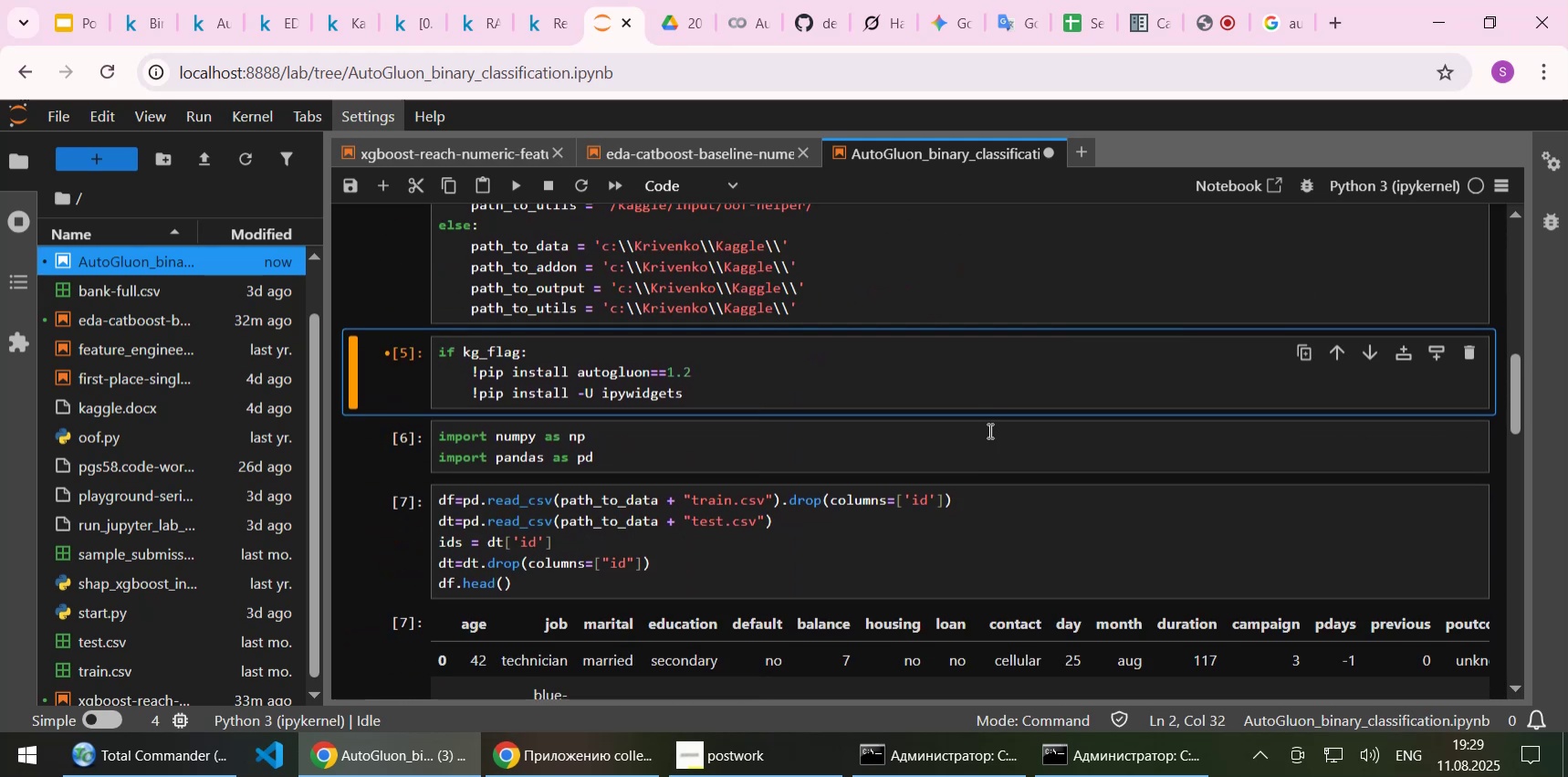 
key(Shift+Enter)
 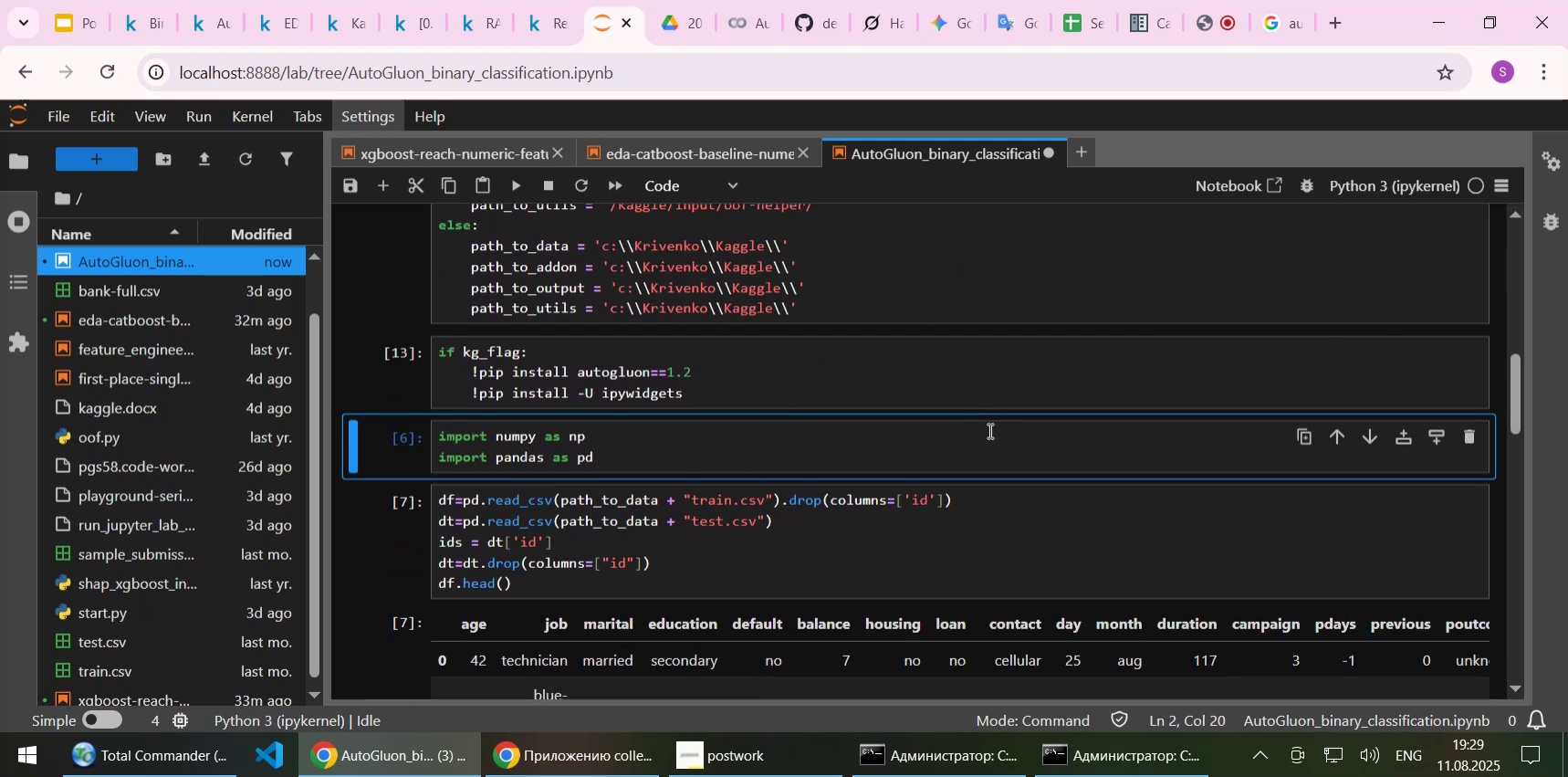 
key(Shift+Enter)
 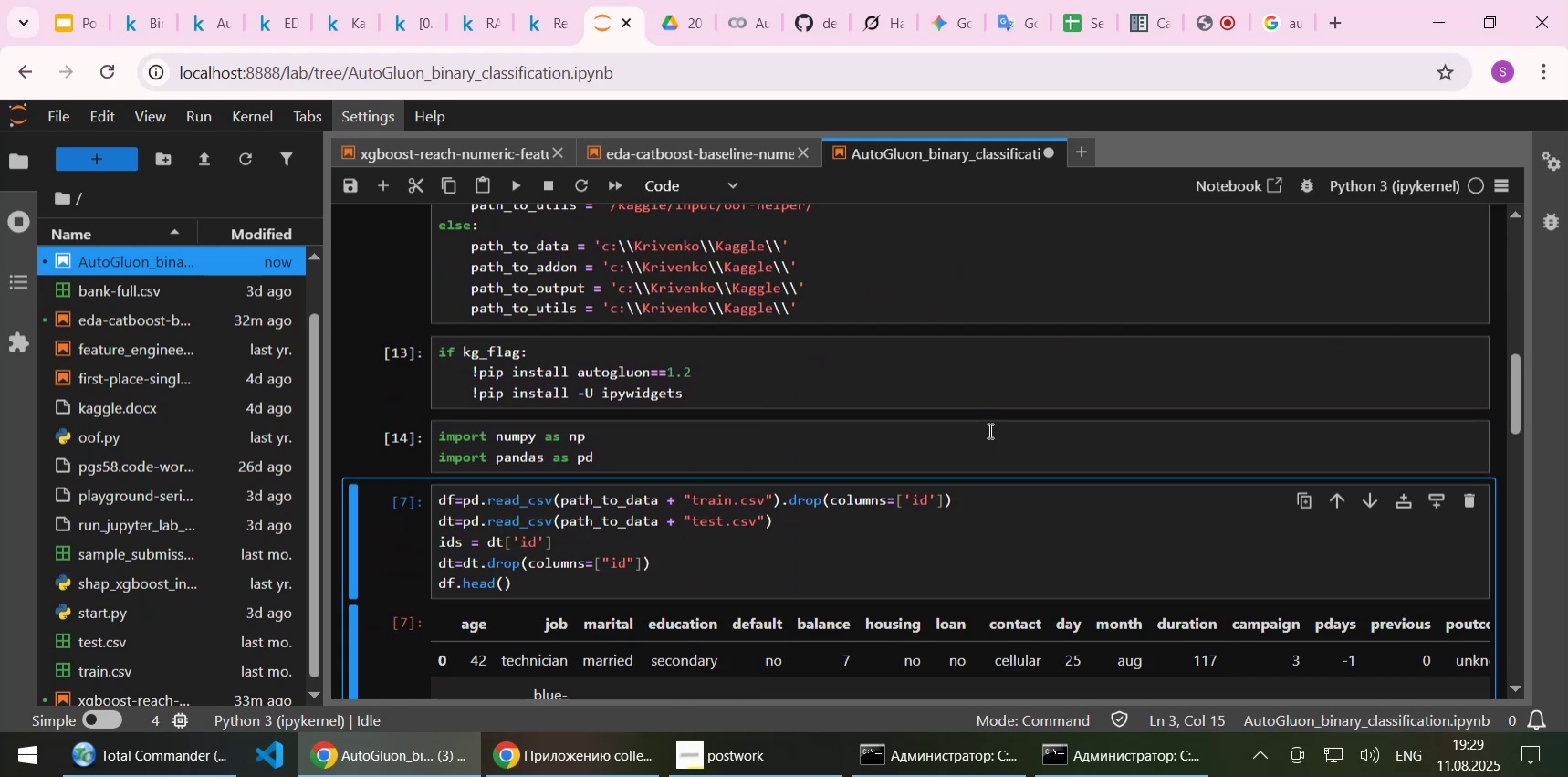 
scroll: coordinate [988, 433], scroll_direction: down, amount: 1.0
 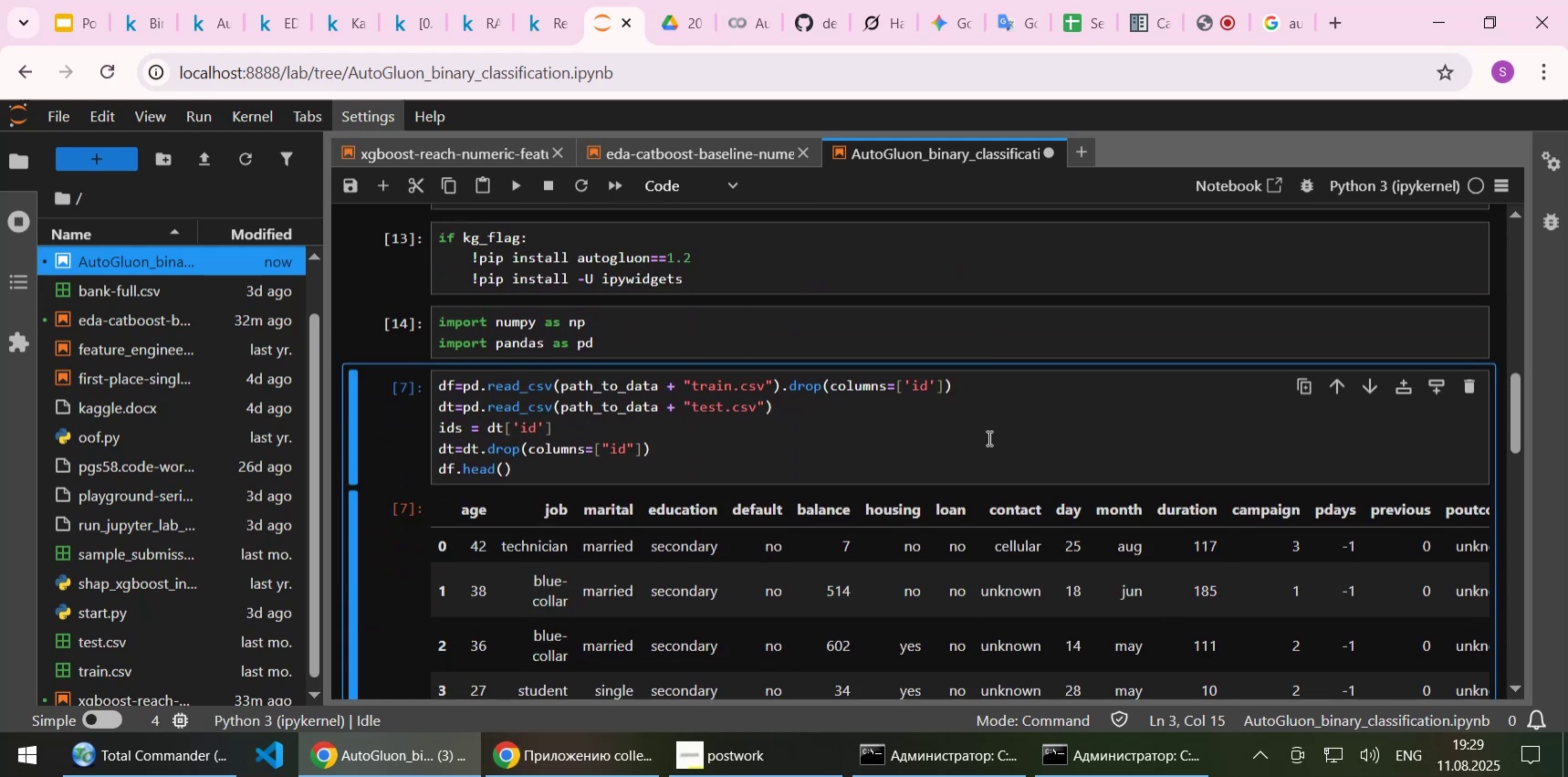 
key(Shift+Enter)
 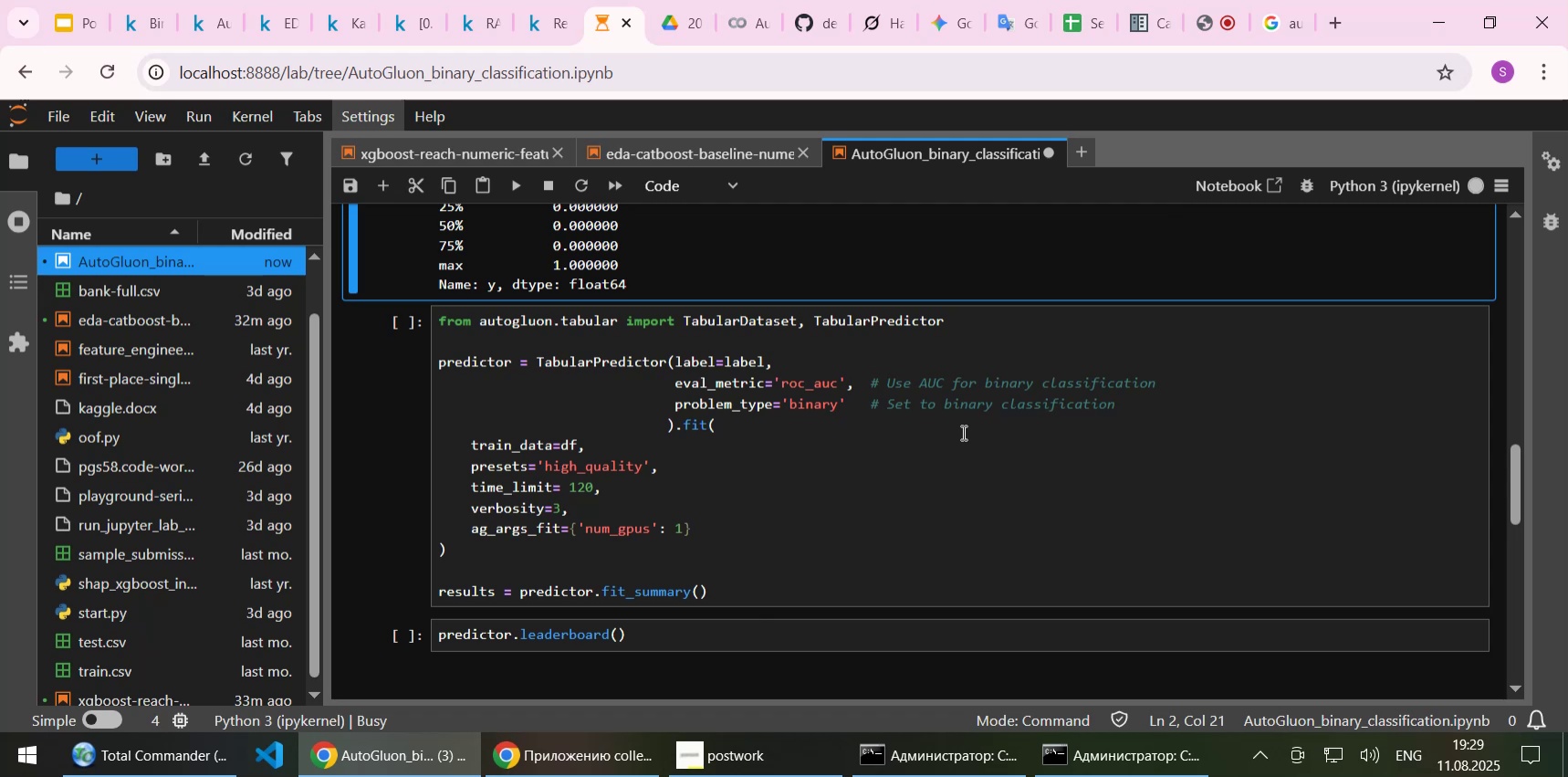 
scroll: coordinate [962, 432], scroll_direction: down, amount: 2.0
 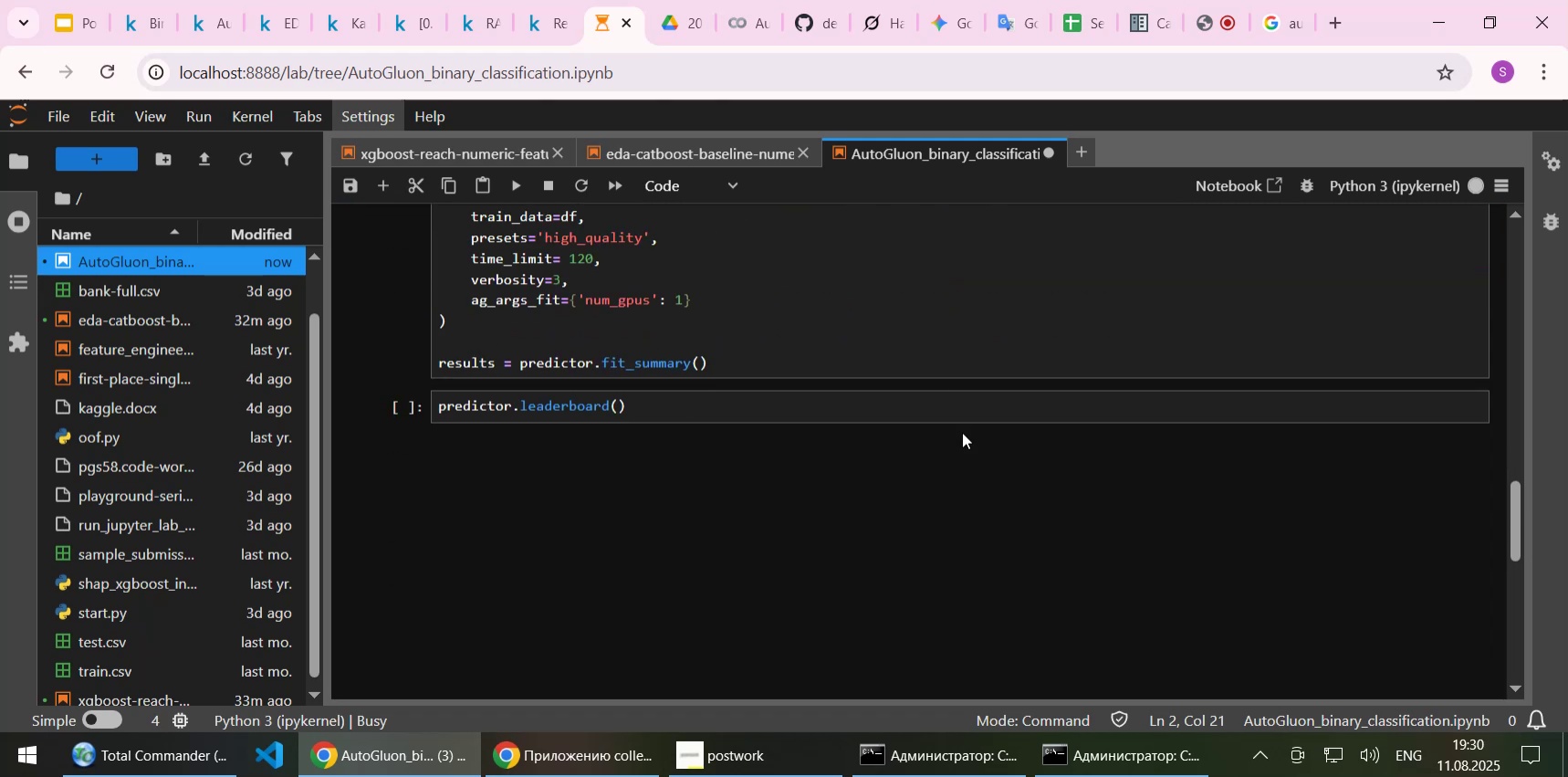 
scroll: coordinate [962, 432], scroll_direction: up, amount: 3.0
 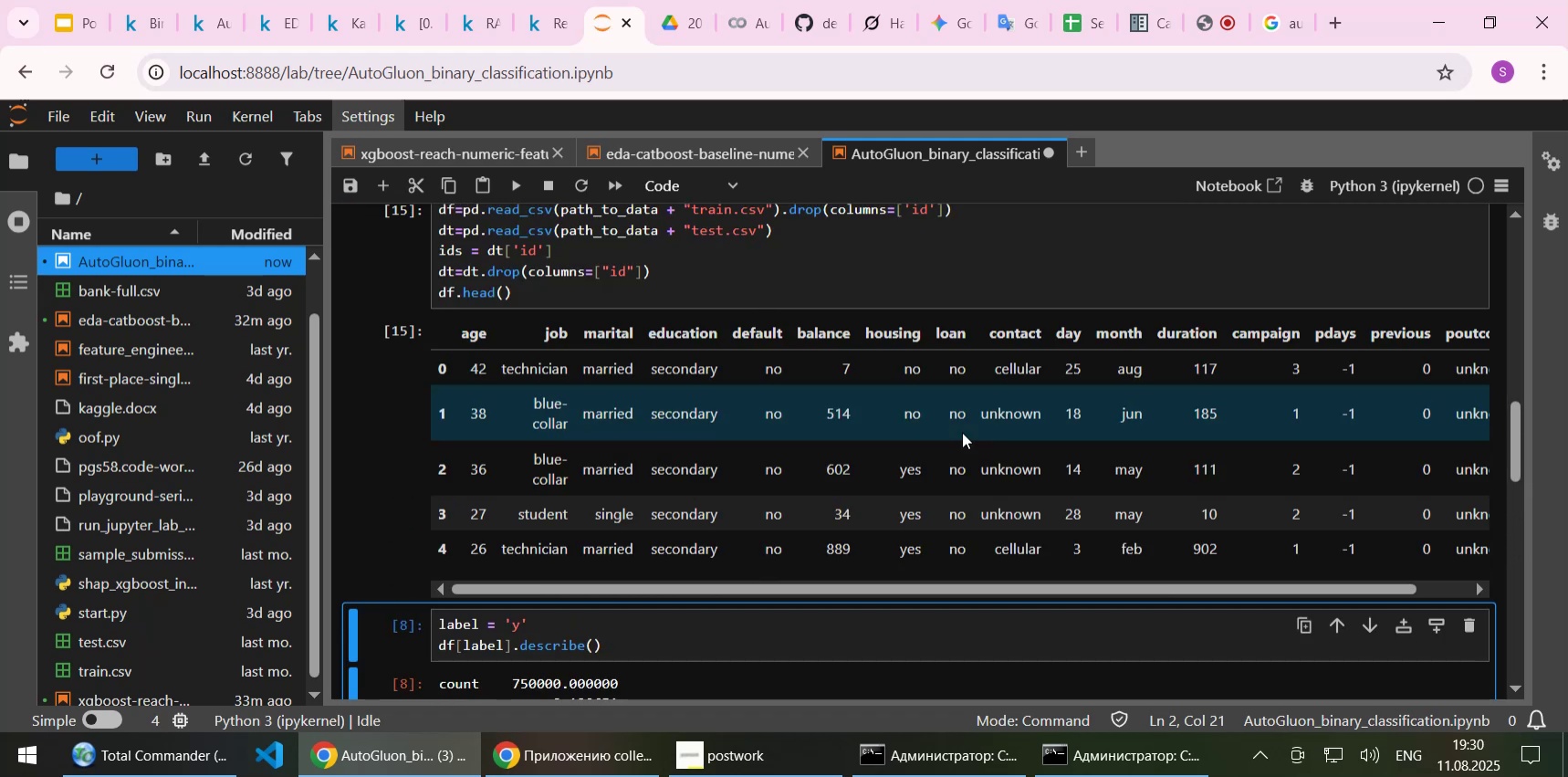 
scroll: coordinate [961, 432], scroll_direction: down, amount: 2.0
 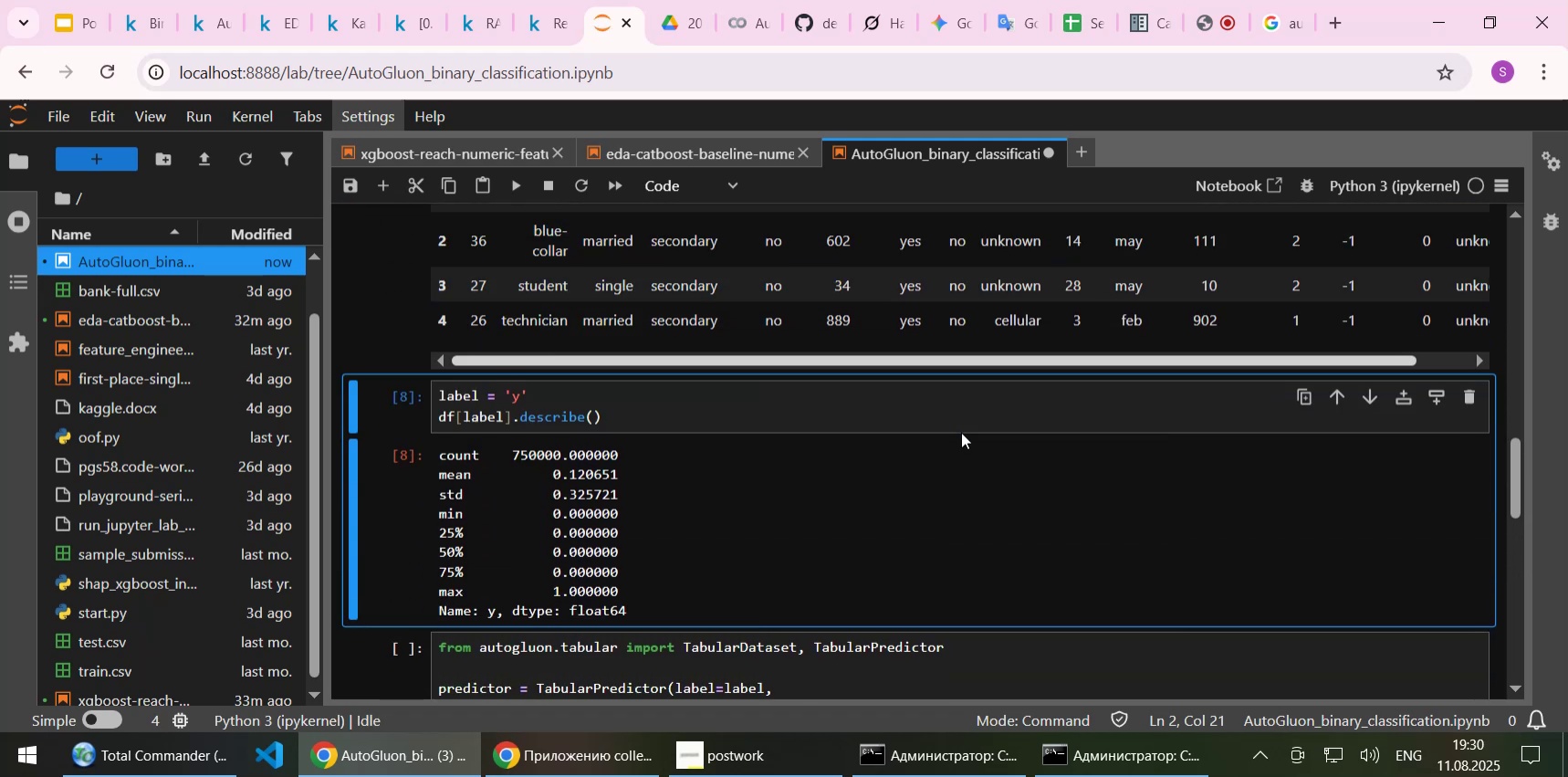 
key(Shift+Enter)
 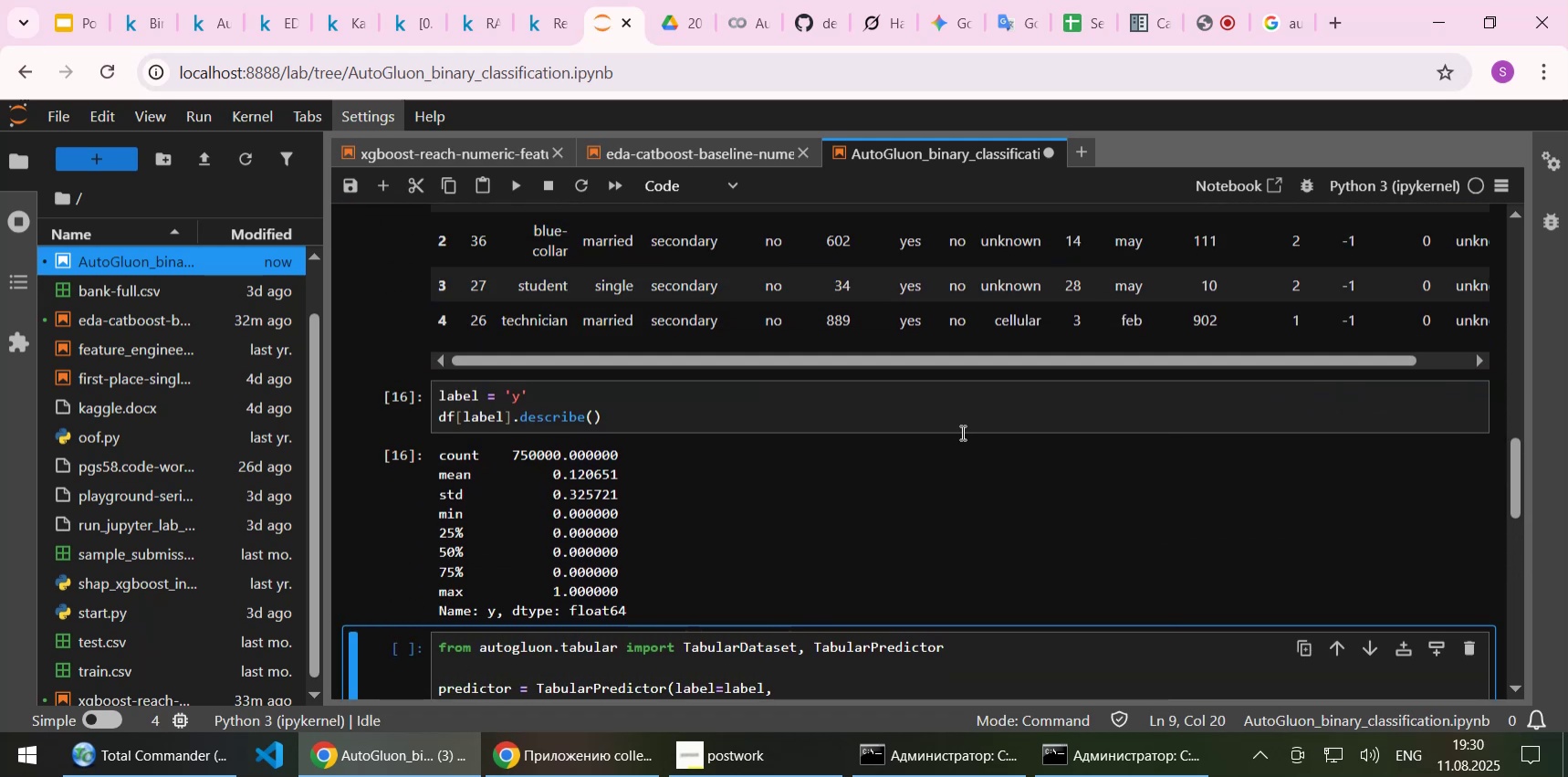 
scroll: coordinate [965, 436], scroll_direction: down, amount: 3.0
 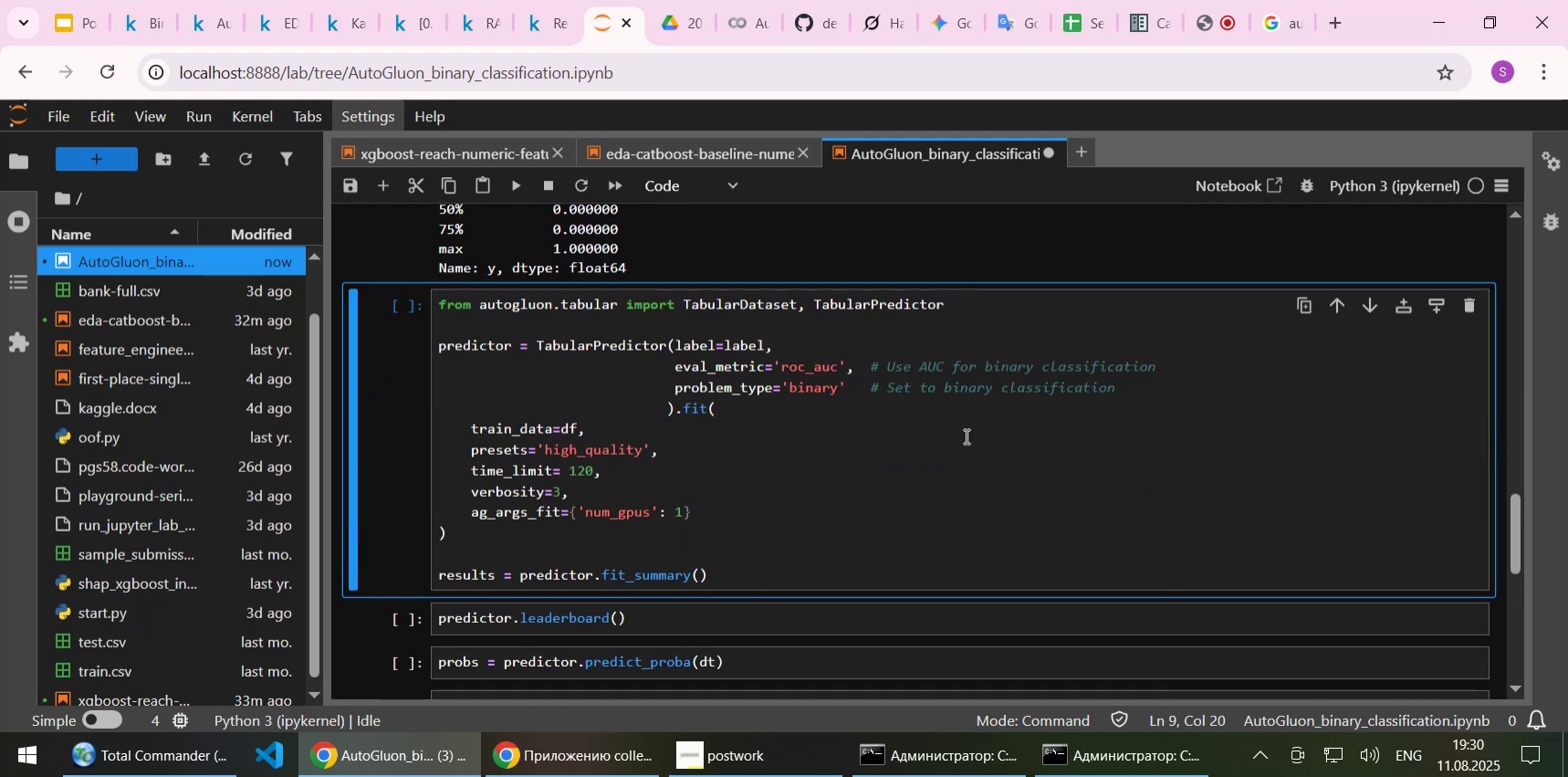 
key(Shift+Enter)
 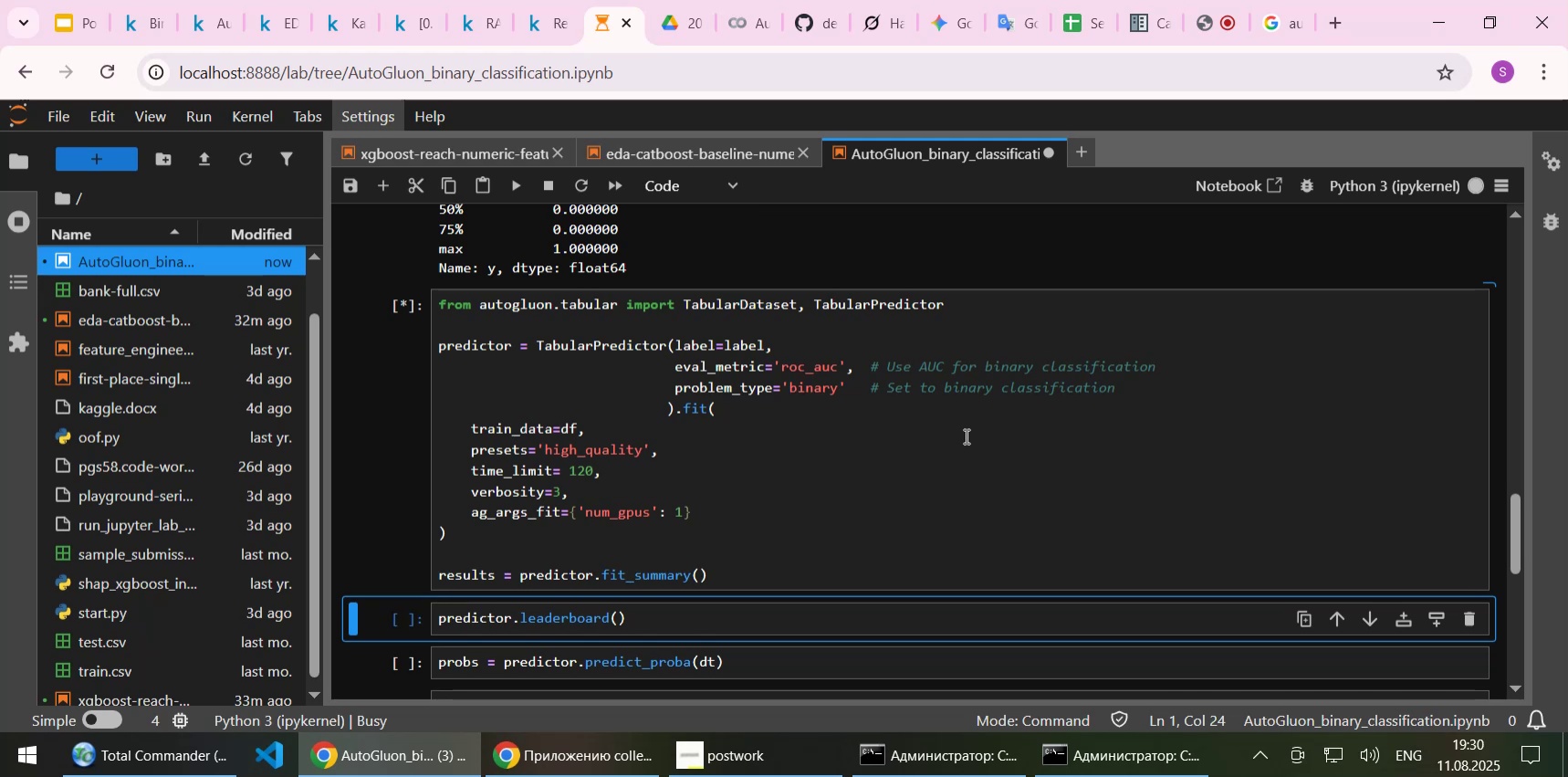 
wait(9.19)
 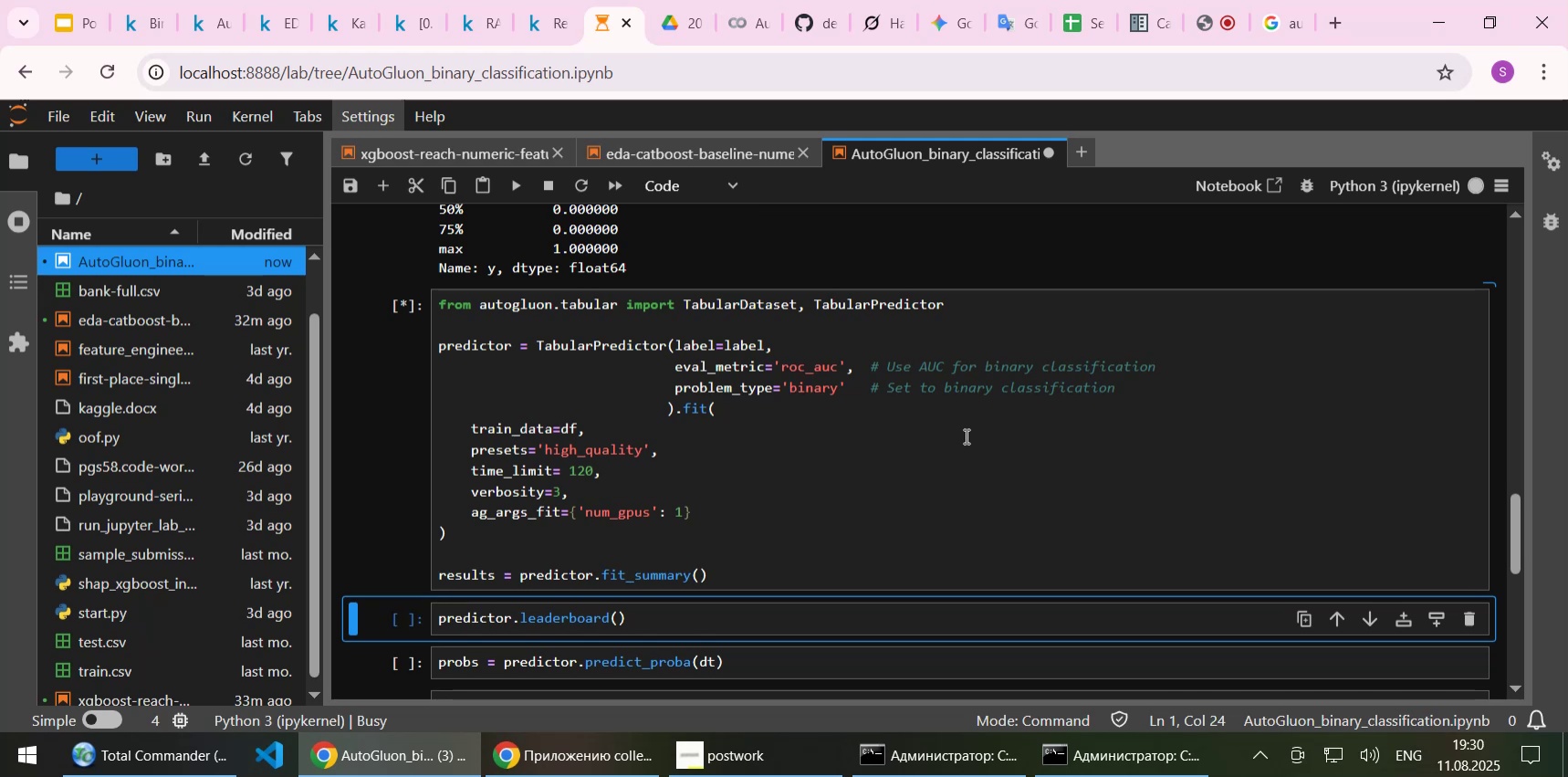 
scroll: coordinate [983, 460], scroll_direction: down, amount: 4.0
 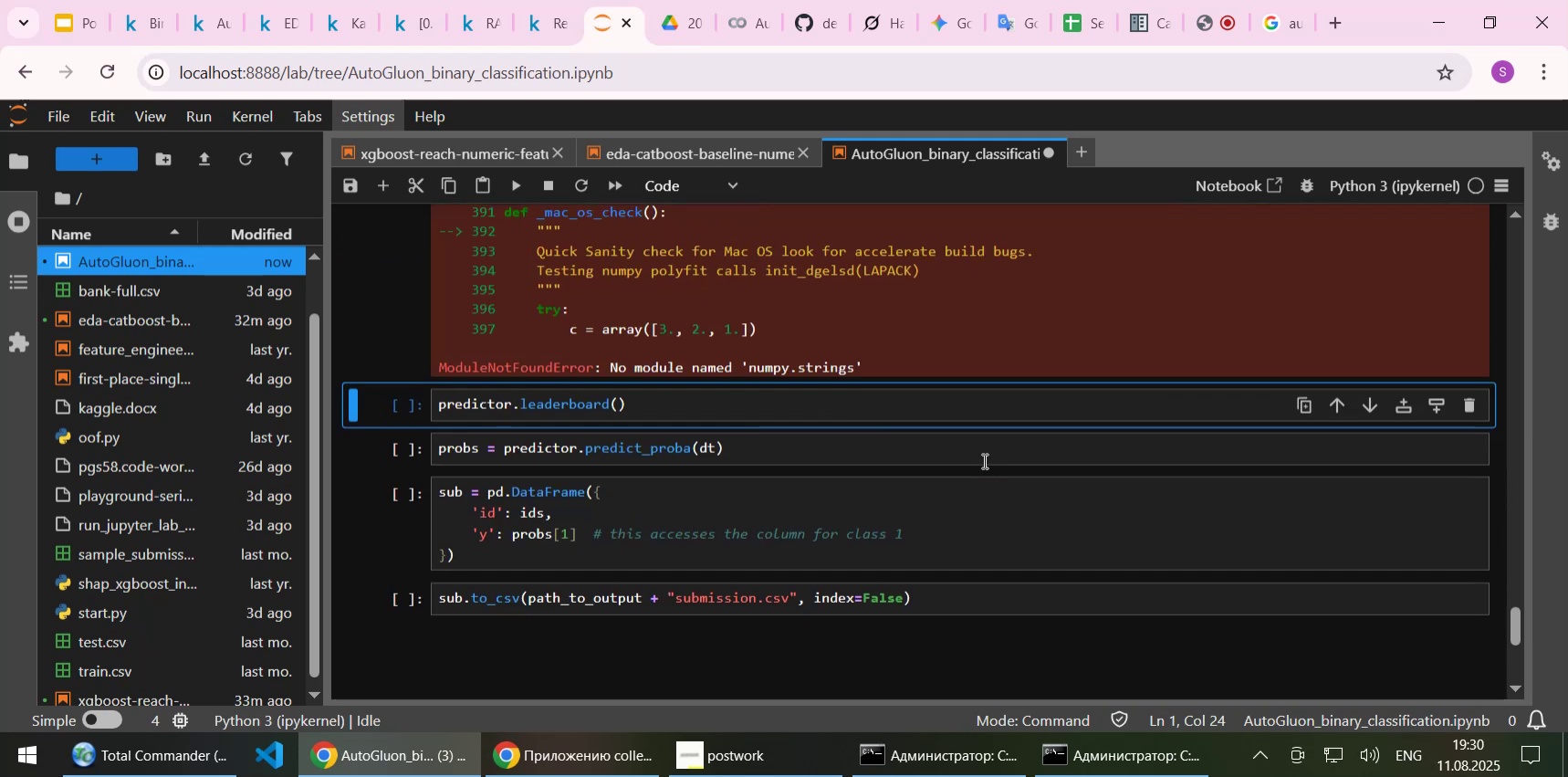 
scroll: coordinate [983, 460], scroll_direction: up, amount: 27.0
 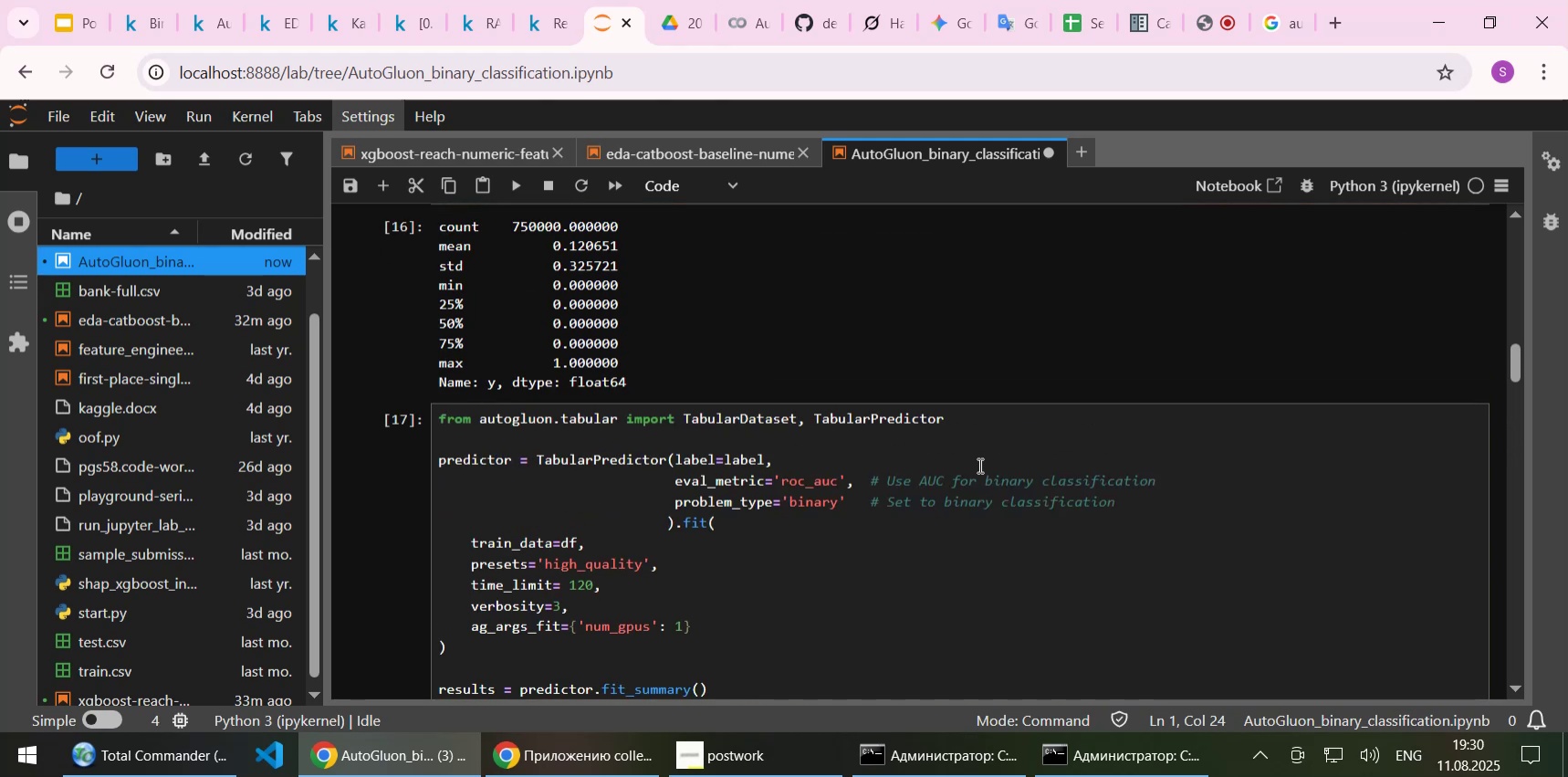 
mouse_move([441, 170])
 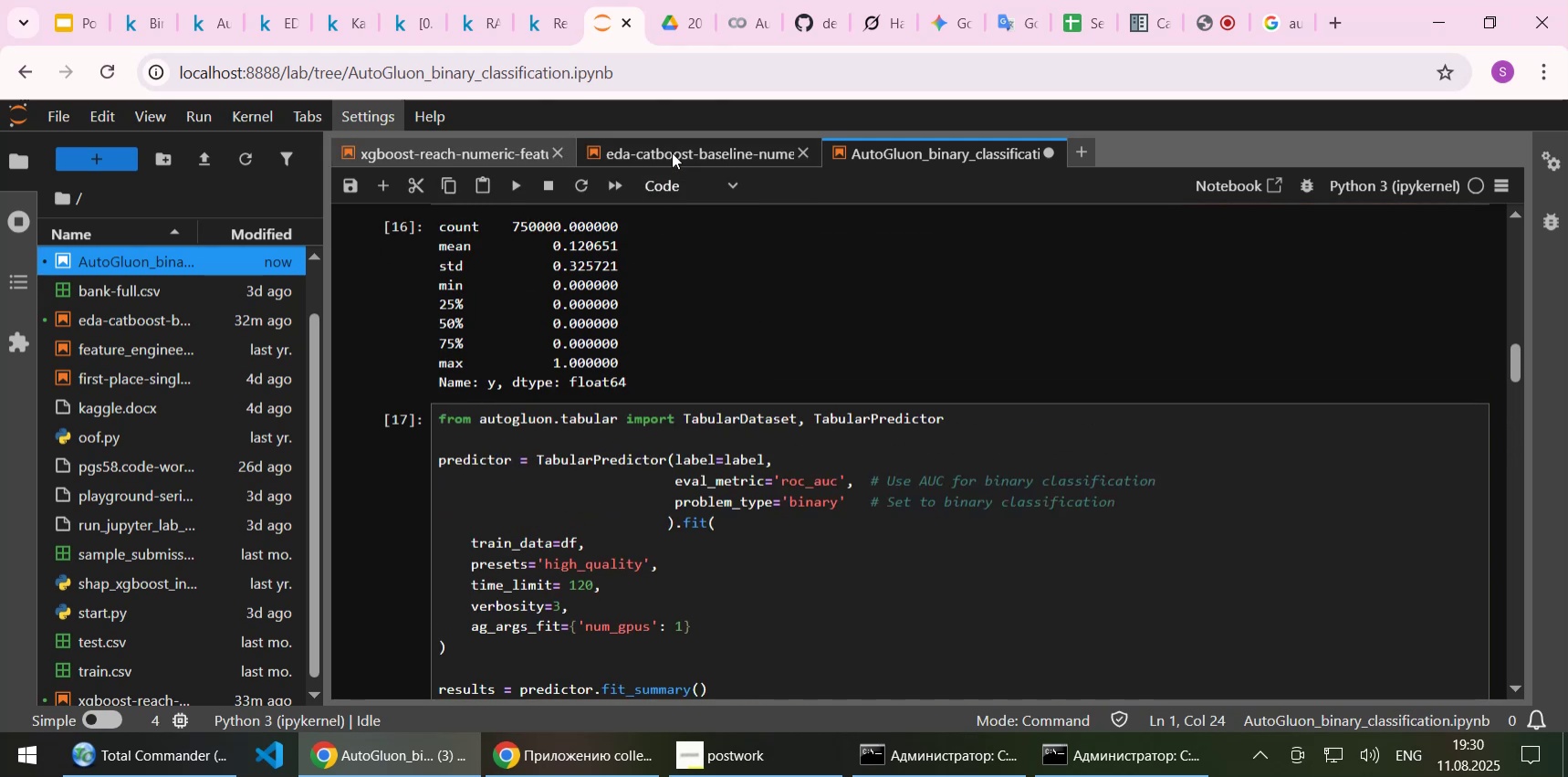 
left_click([672, 152])
 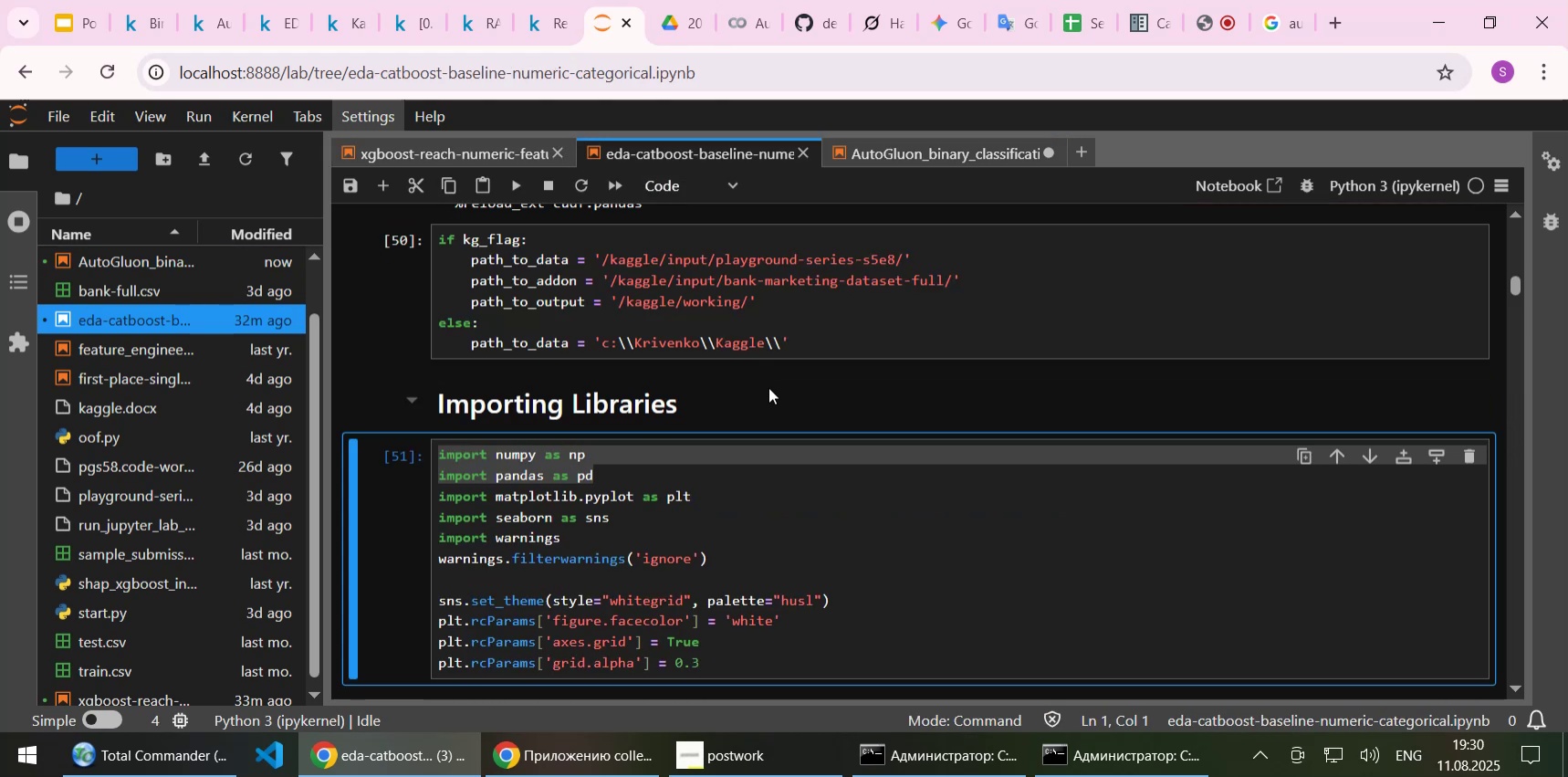 
scroll: coordinate [1189, 493], scroll_direction: up, amount: 3.0
 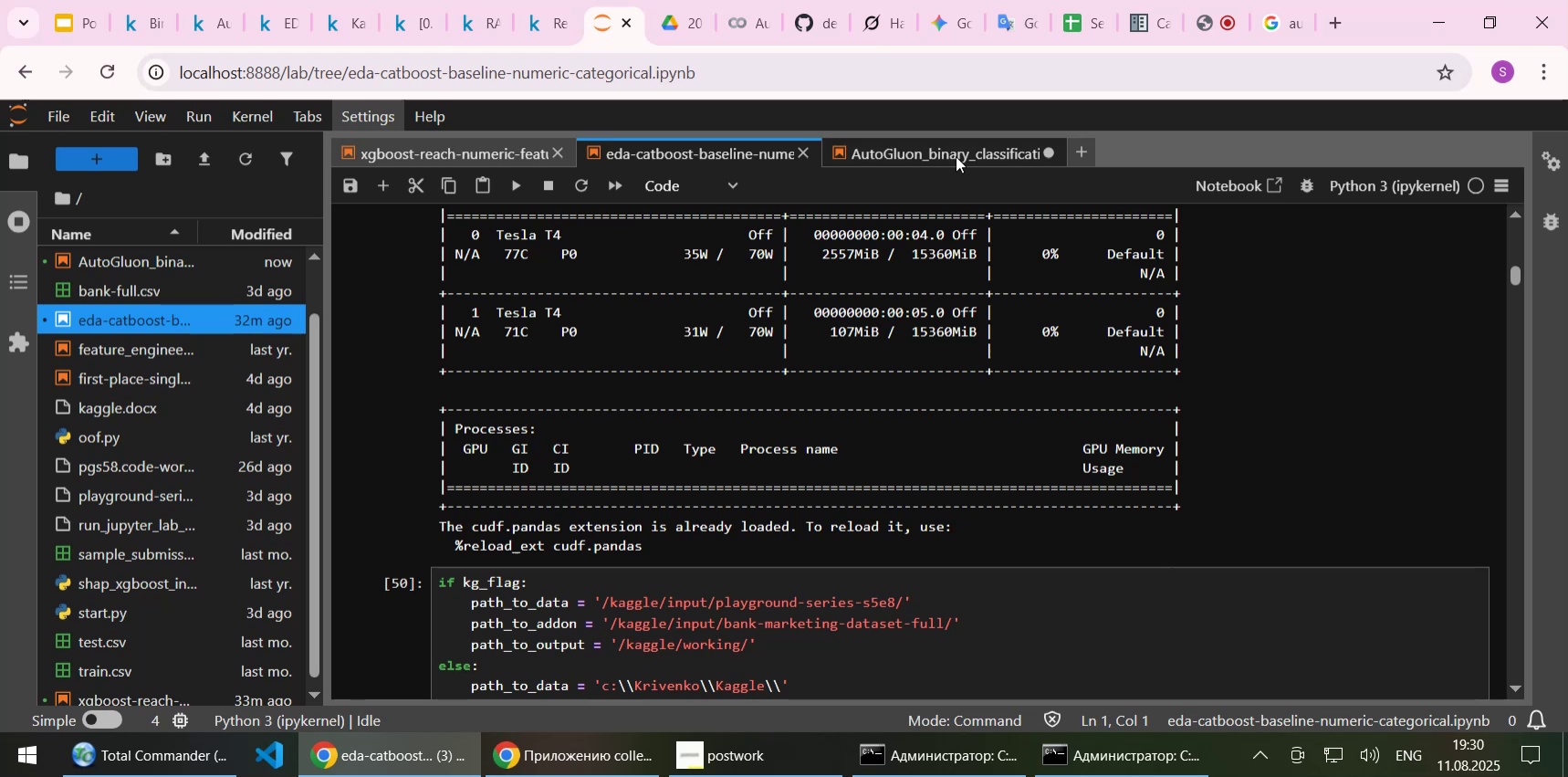 
left_click([950, 153])
 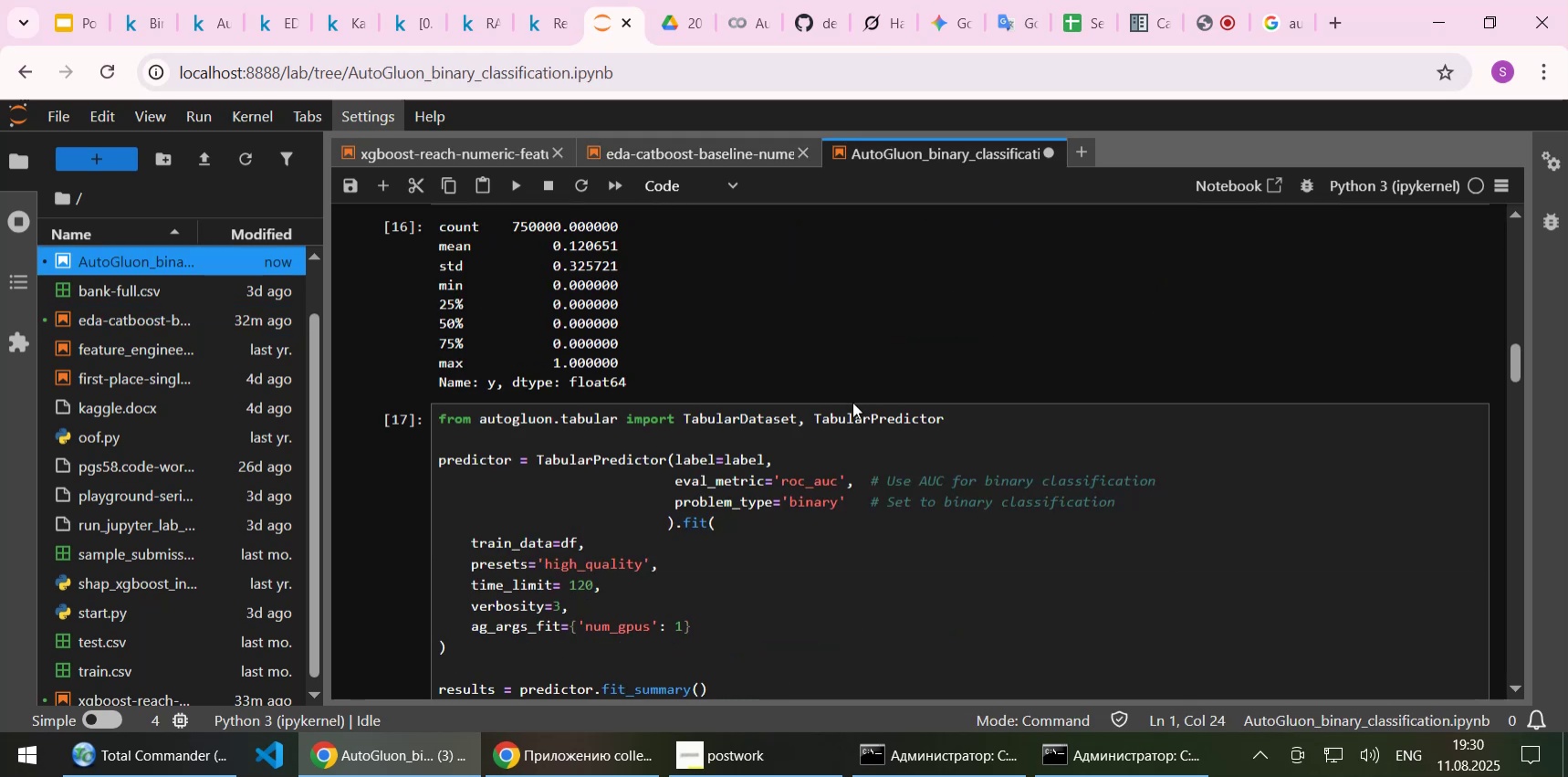 
scroll: coordinate [855, 424], scroll_direction: down, amount: 5.0
 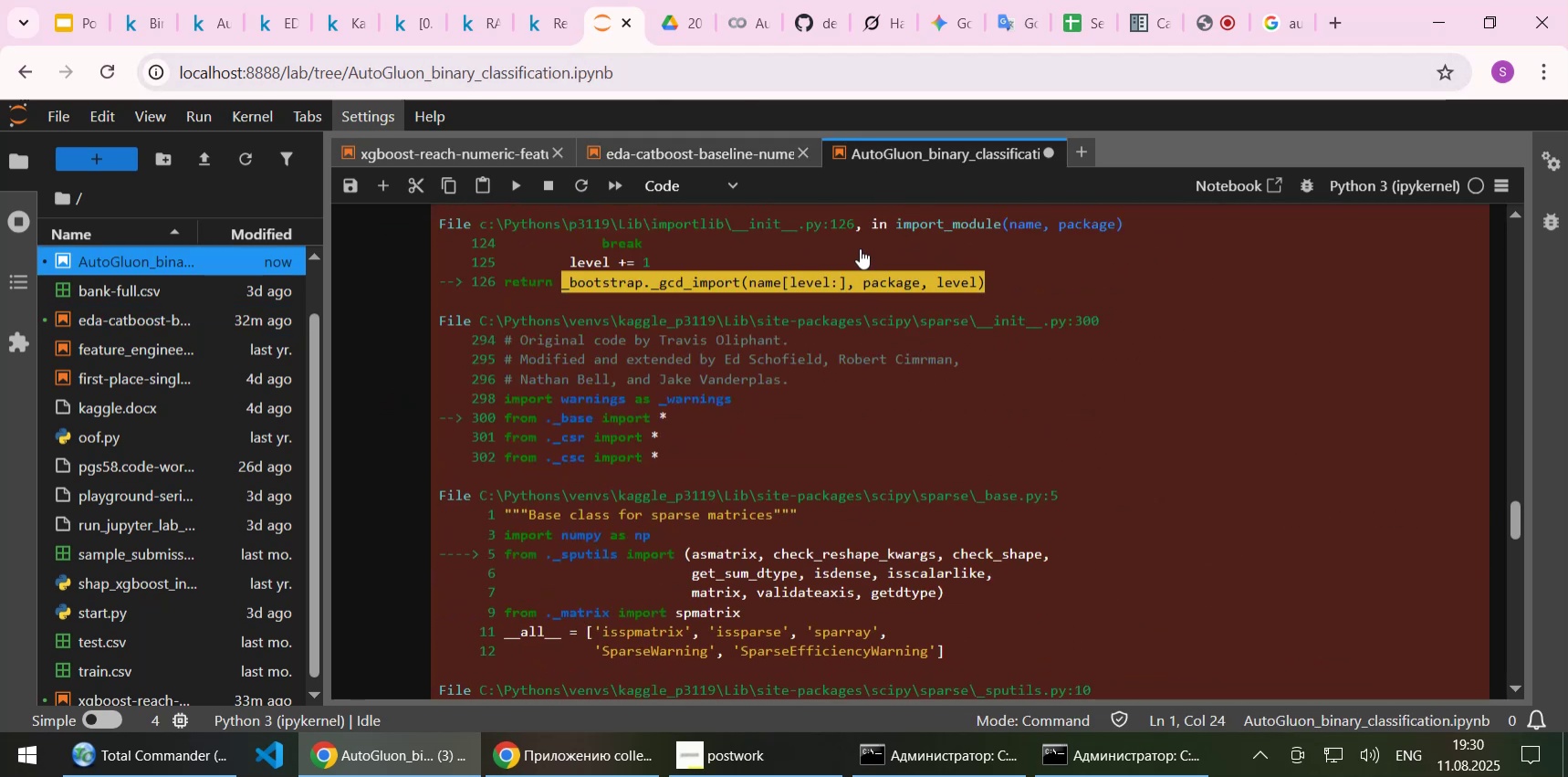 
key(Control+S)
 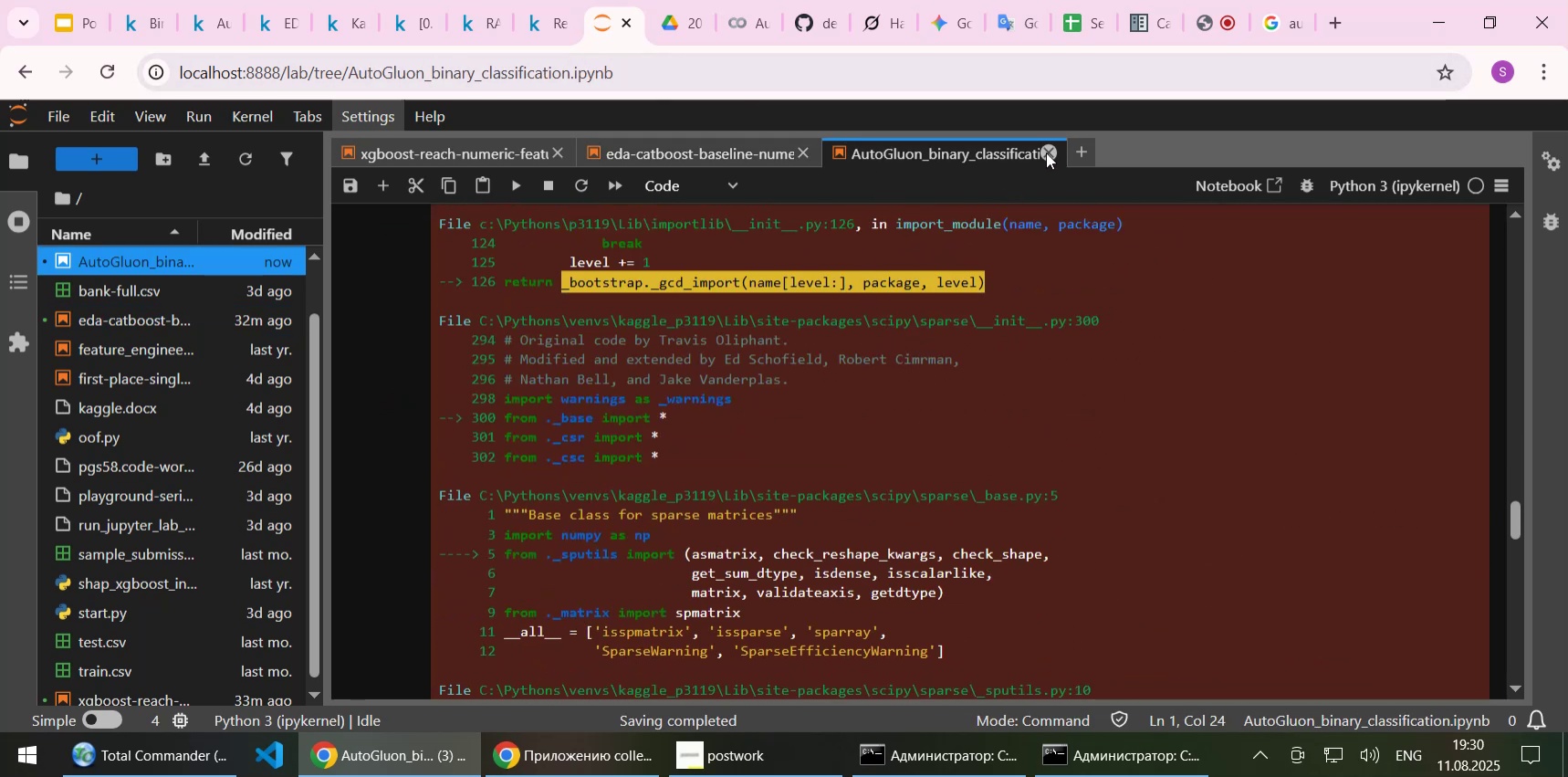 
left_click([1047, 149])
 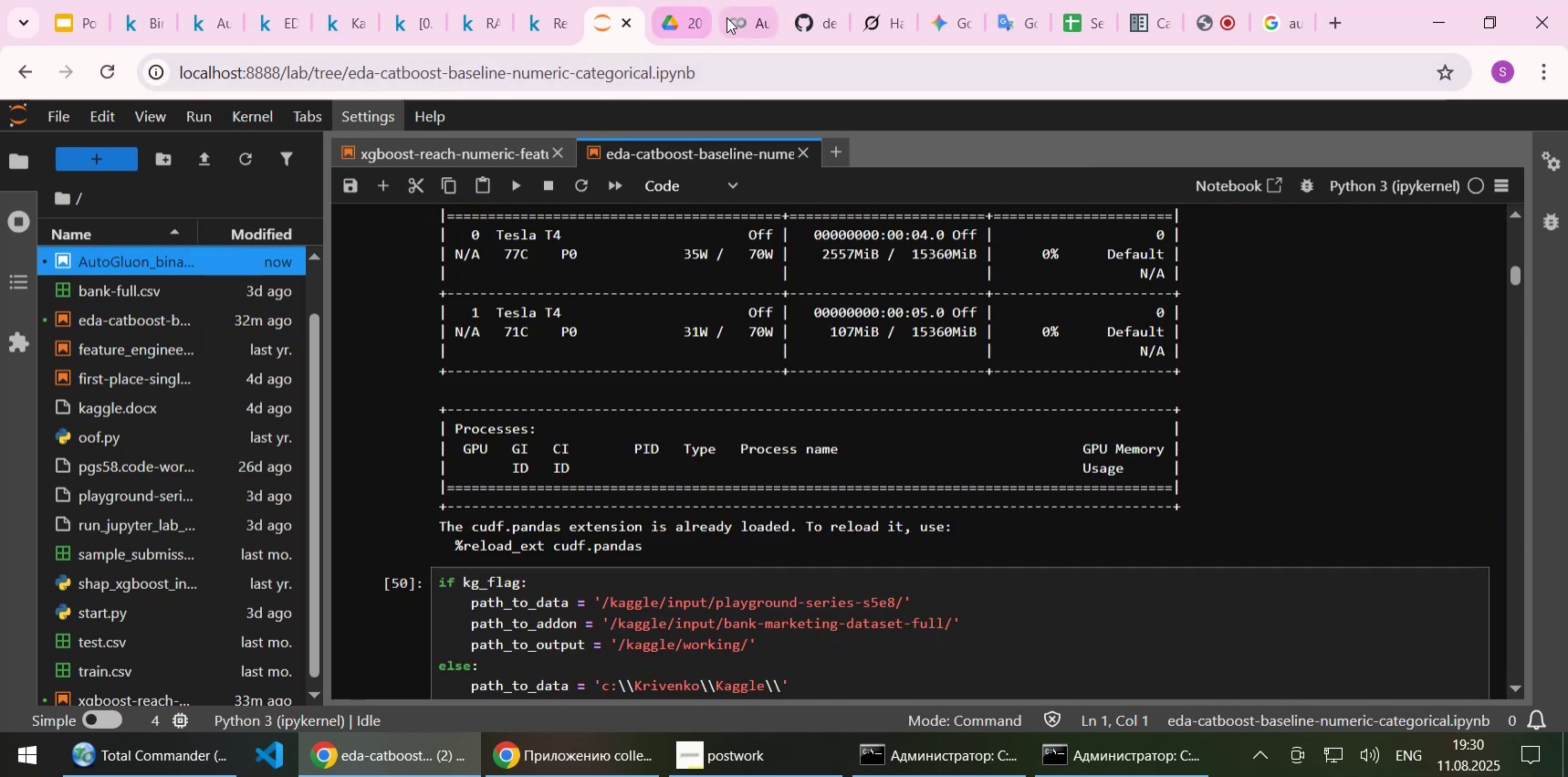 
left_click([735, 17])
 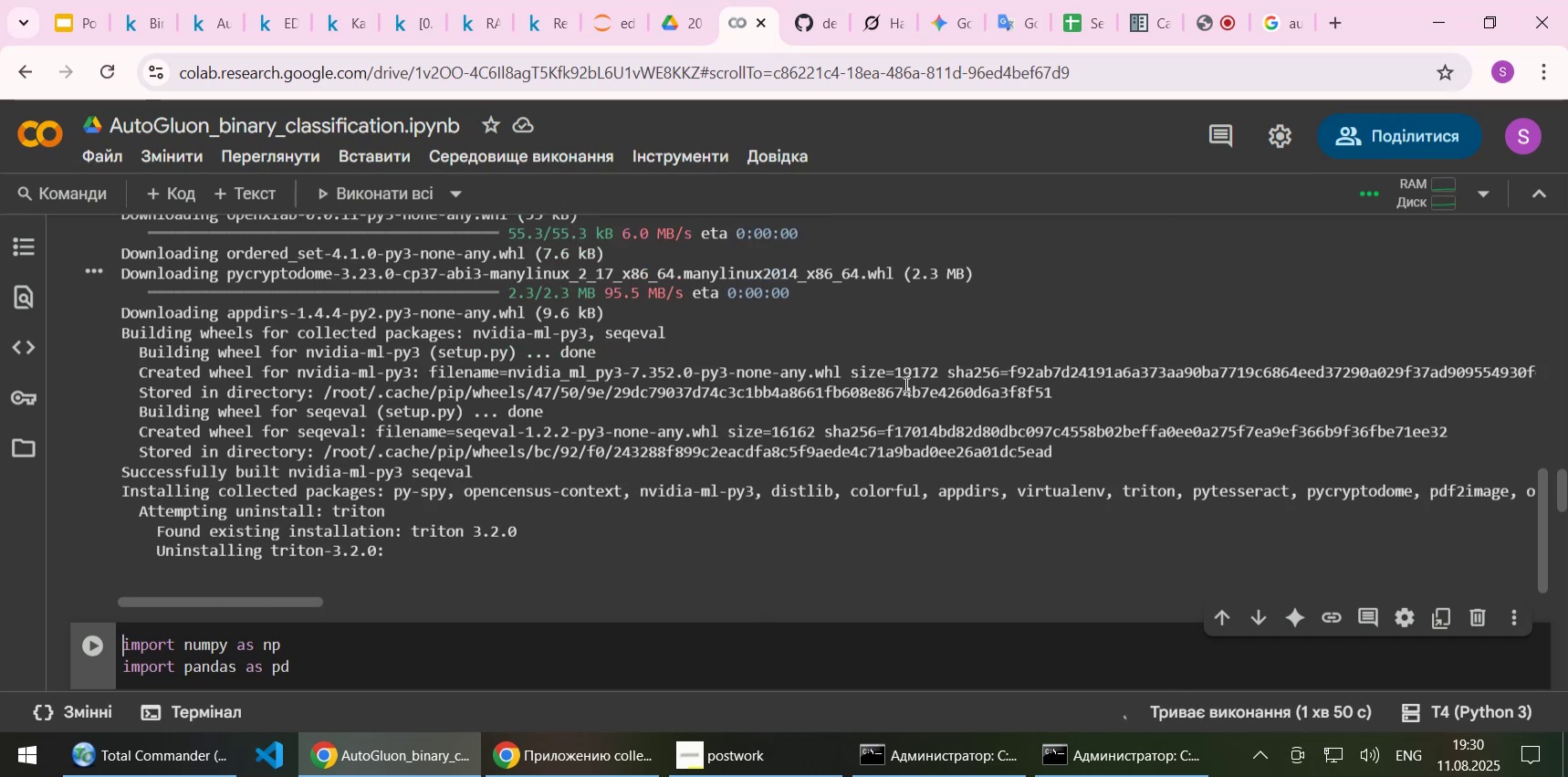 
wait(10.12)
 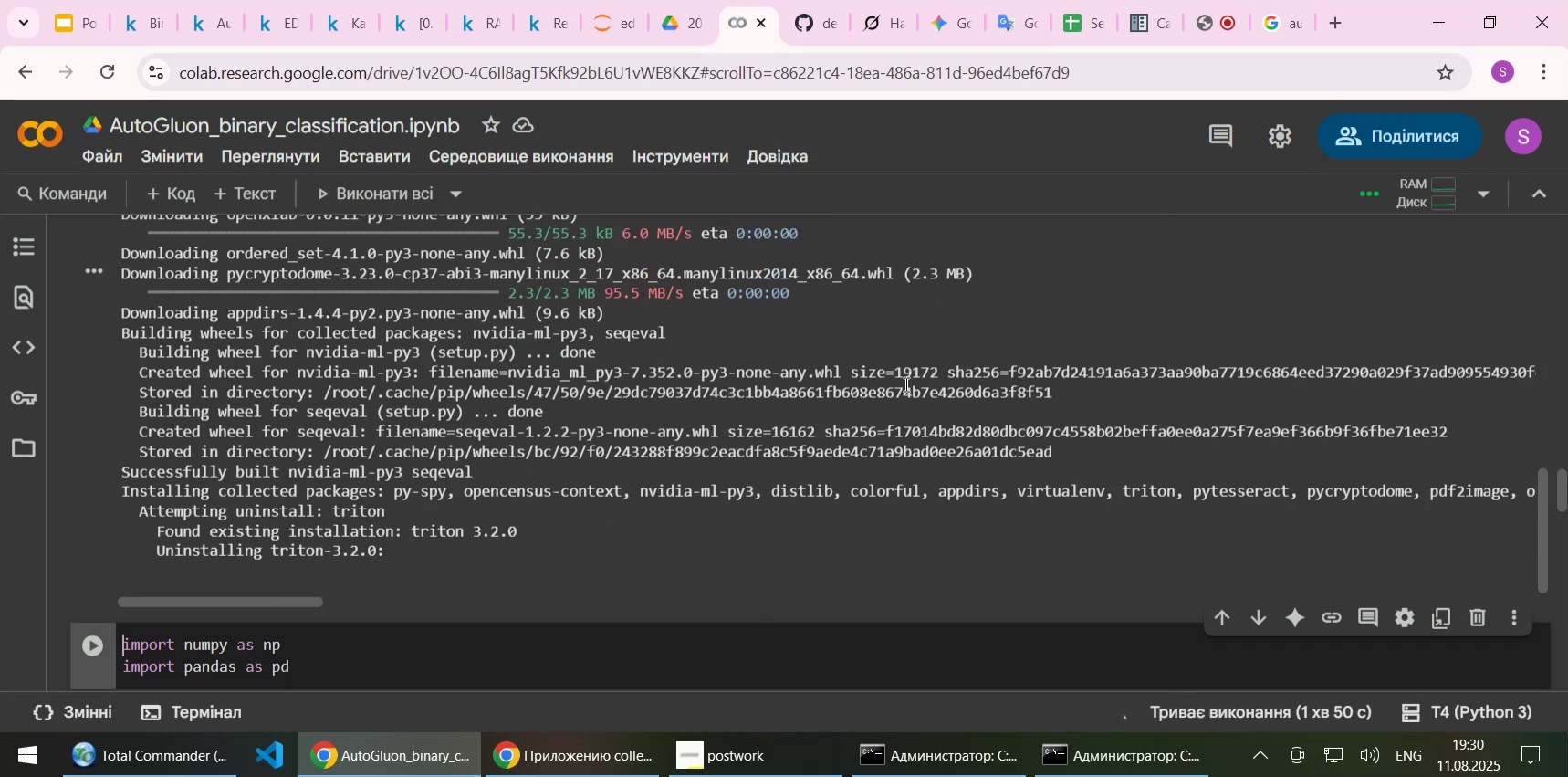 
scroll: coordinate [732, 537], scroll_direction: down, amount: 4.0
 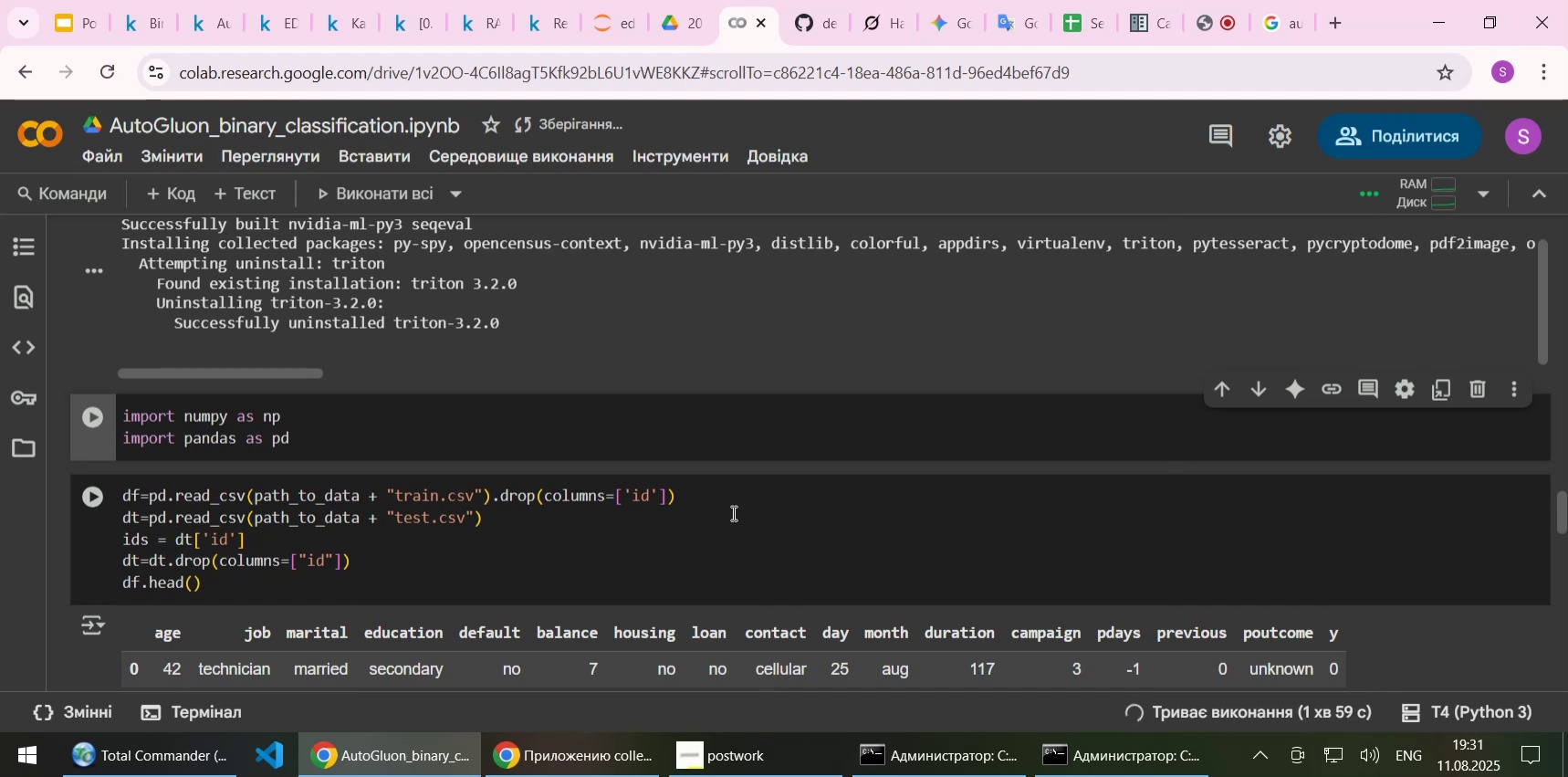 
scroll: coordinate [732, 511], scroll_direction: up, amount: 14.0
 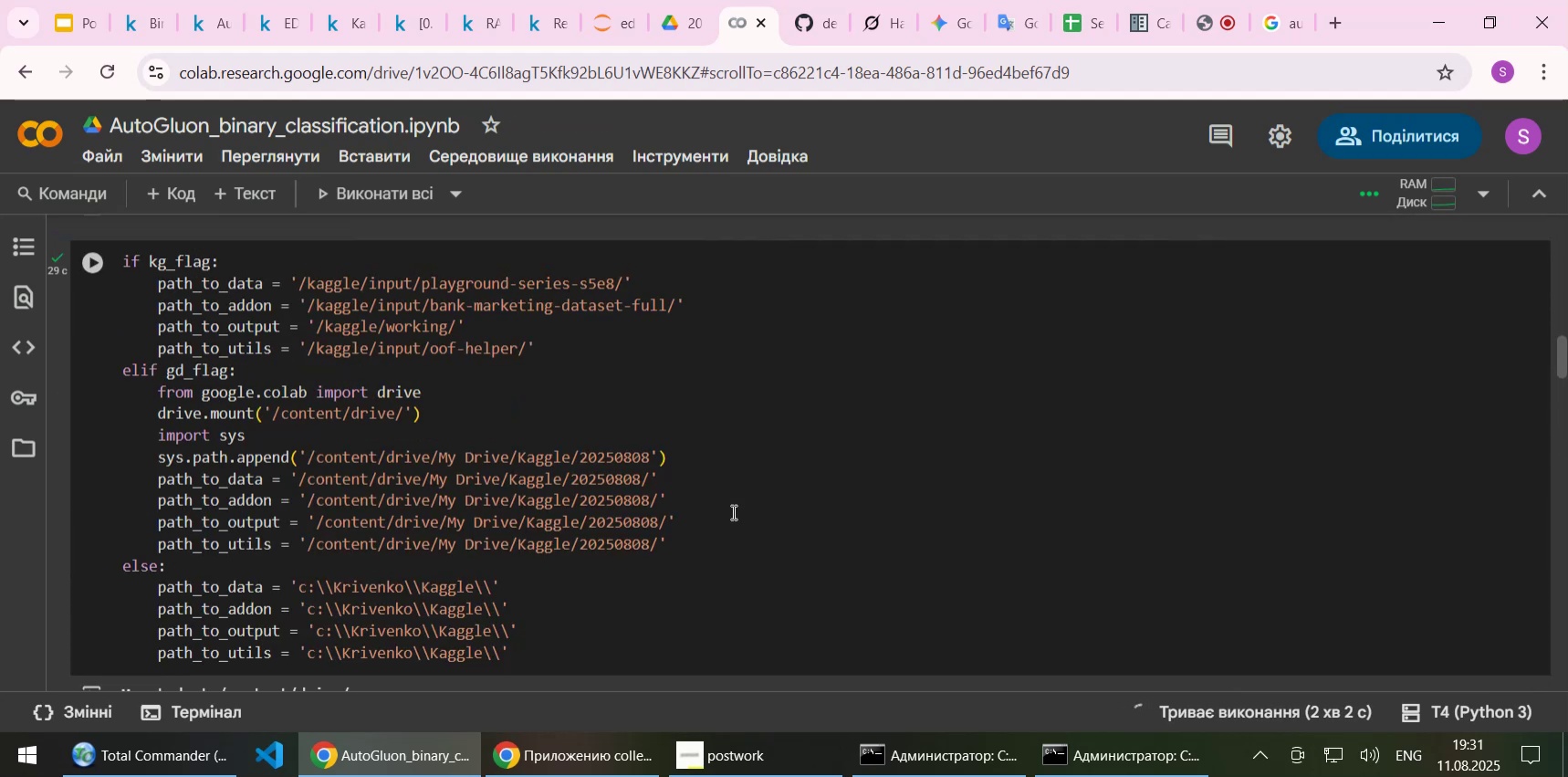 
scroll: coordinate [732, 511], scroll_direction: down, amount: 12.0
 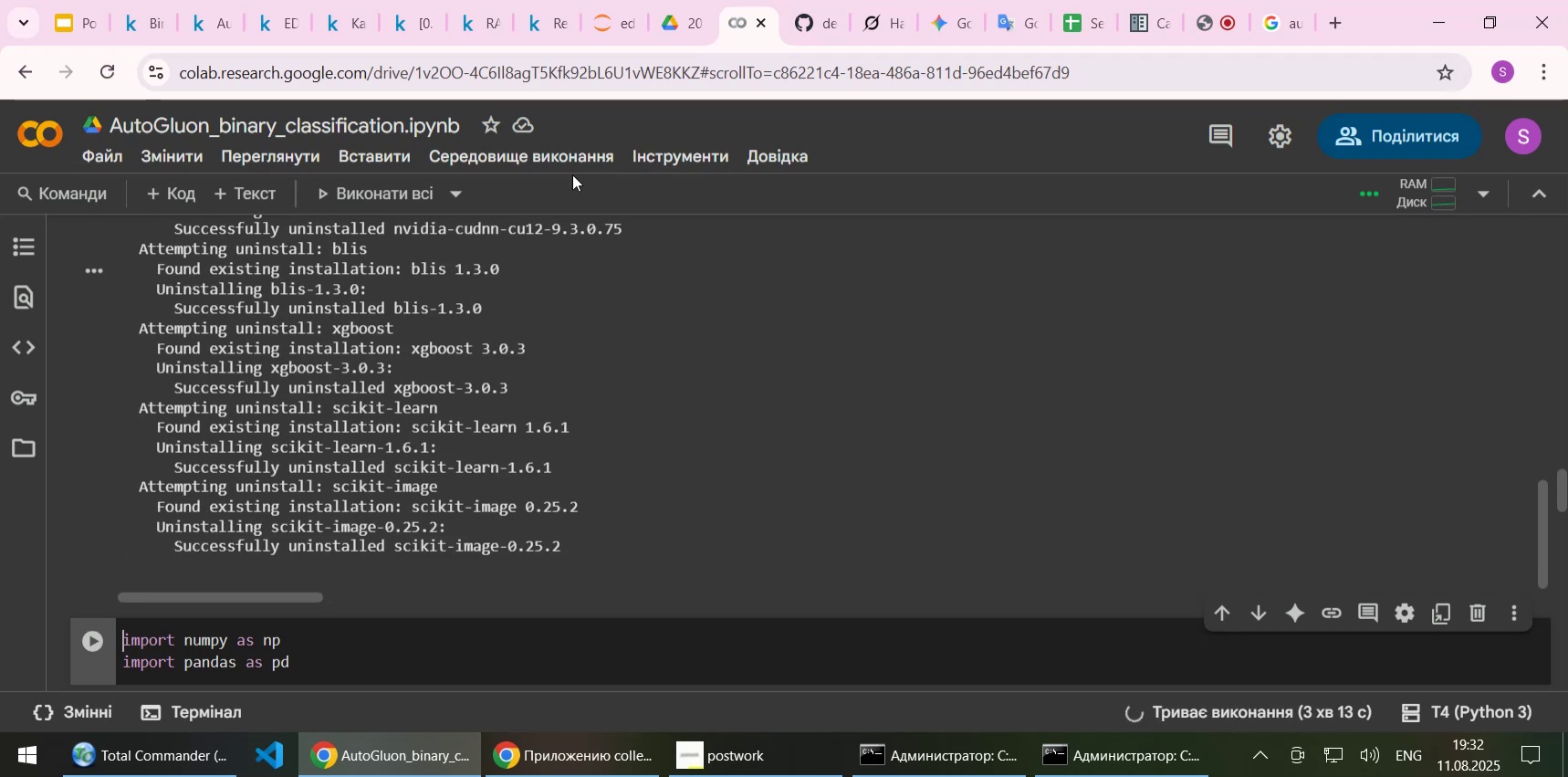 
wait(73.79)
 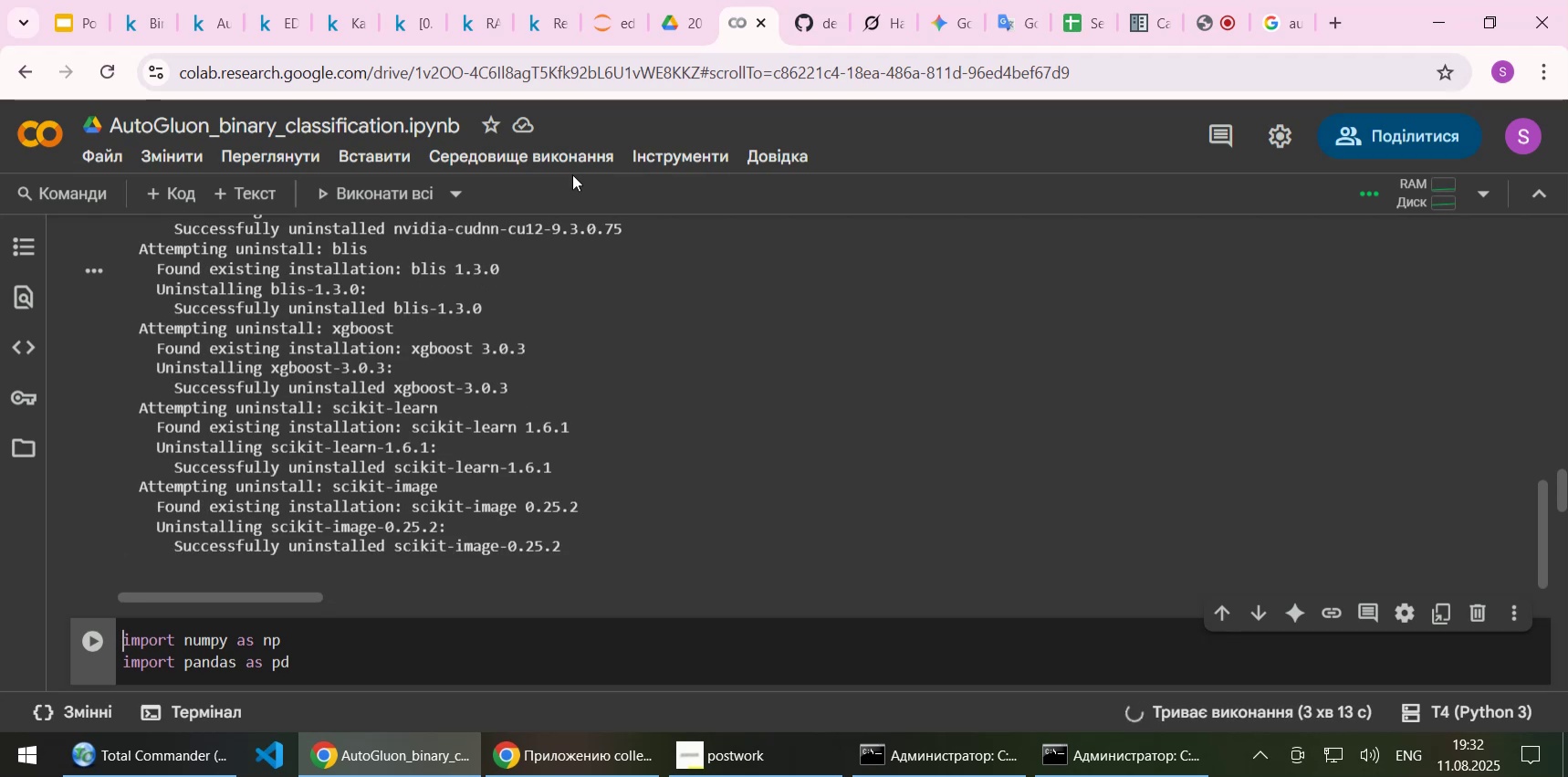 
scroll: coordinate [784, 476], scroll_direction: down, amount: 5.0
 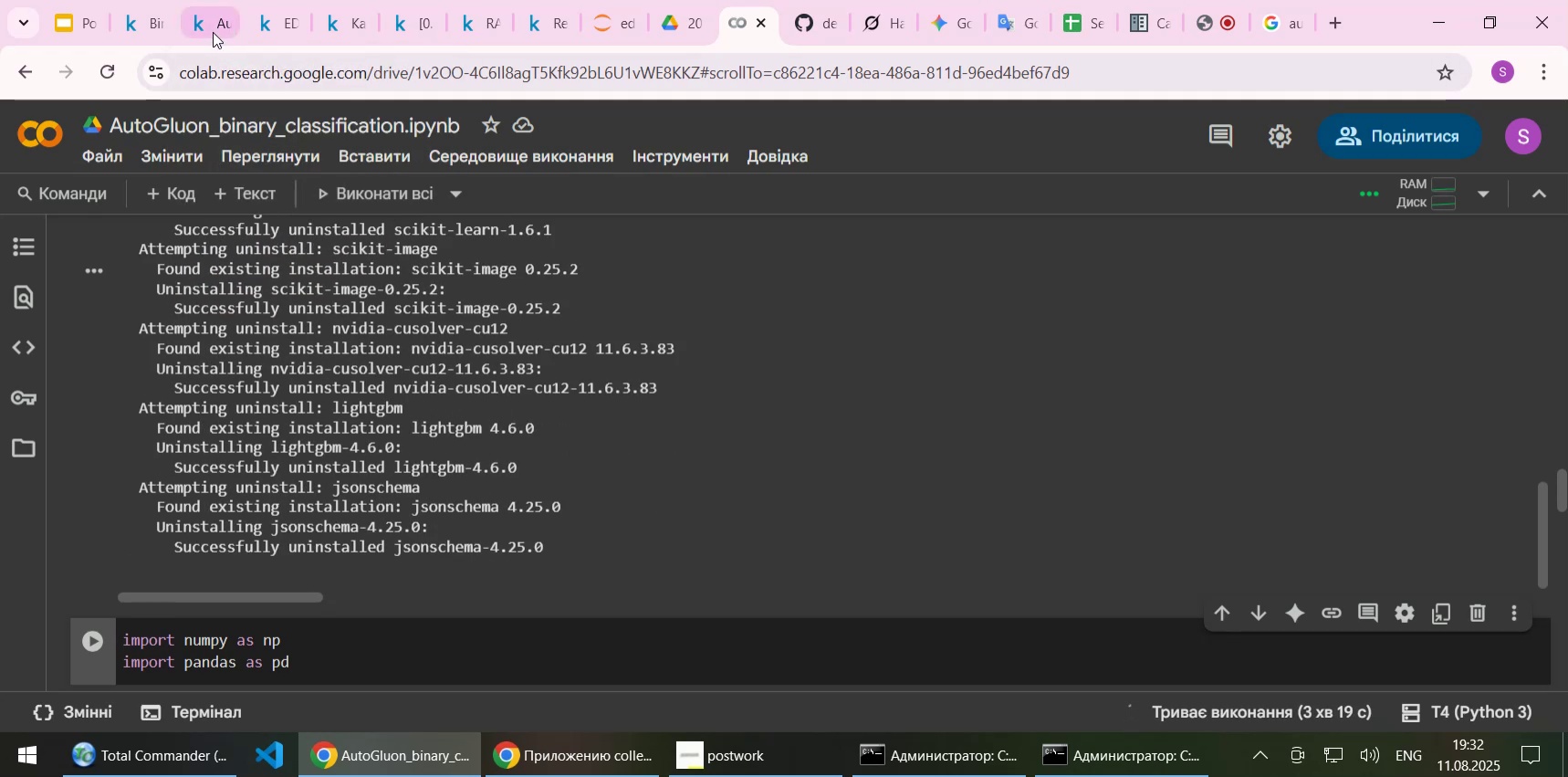 
left_click([211, 32])
 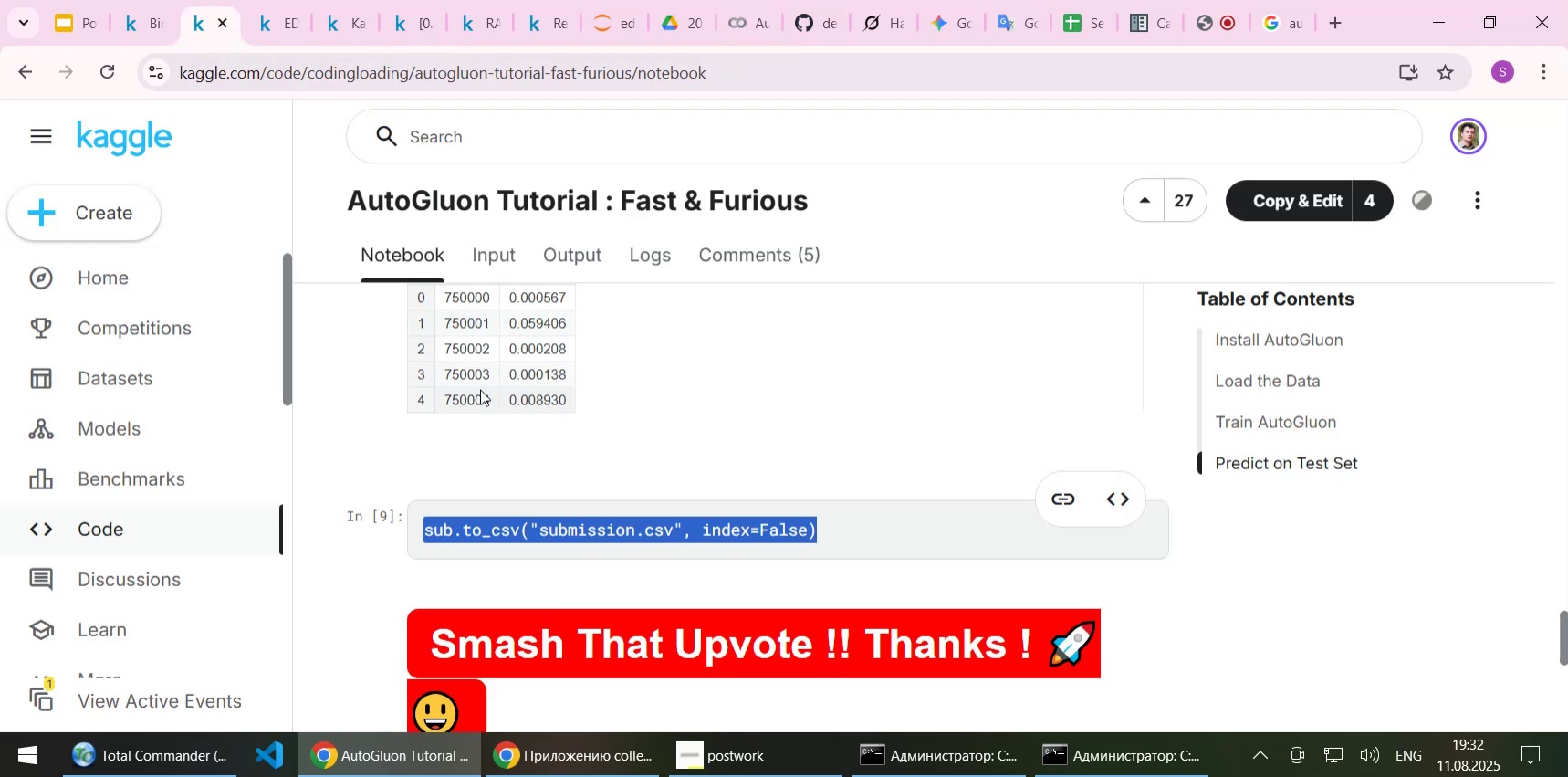 
scroll: coordinate [480, 394], scroll_direction: down, amount: 4.0
 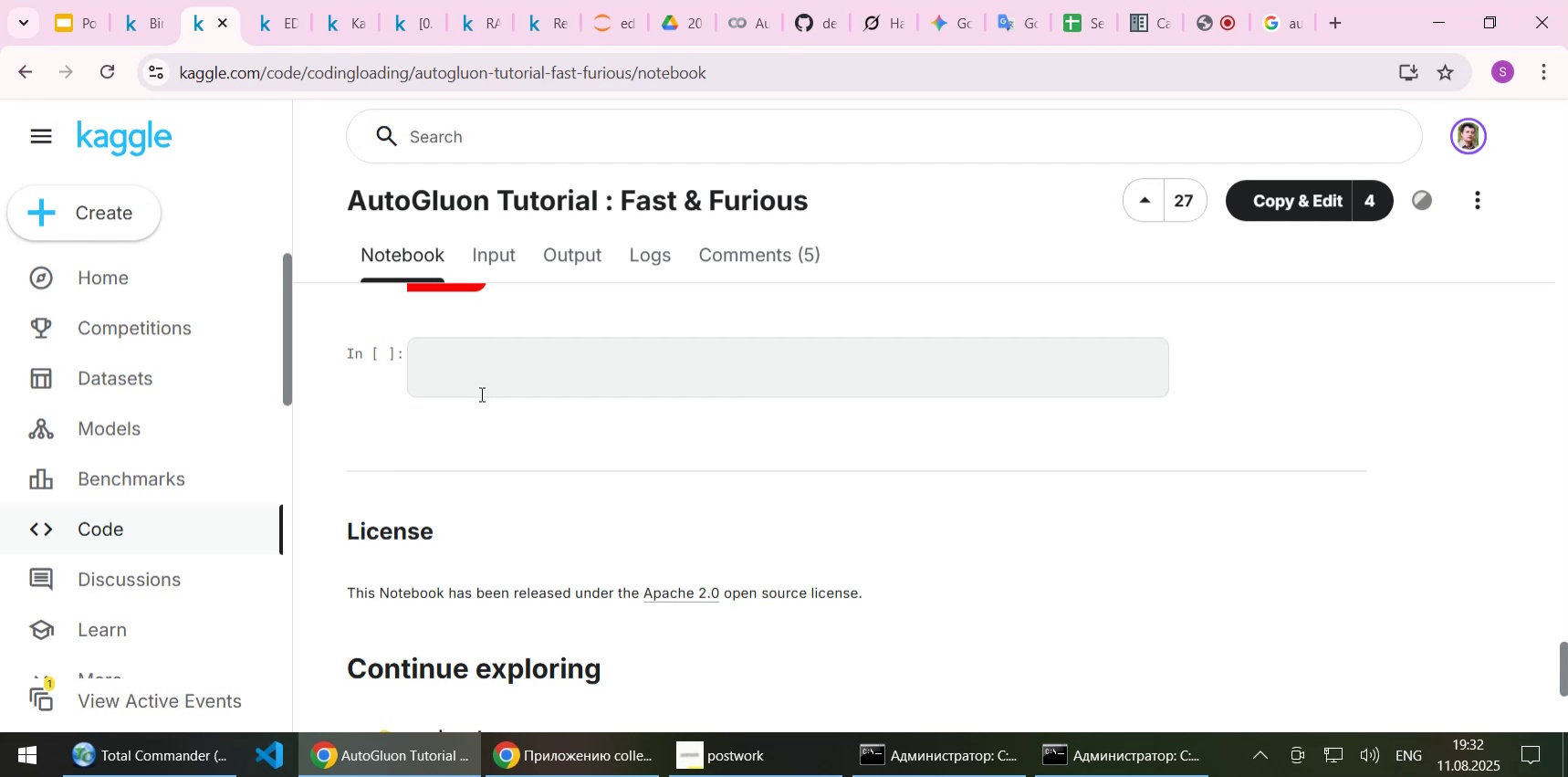 
wait(38.9)
 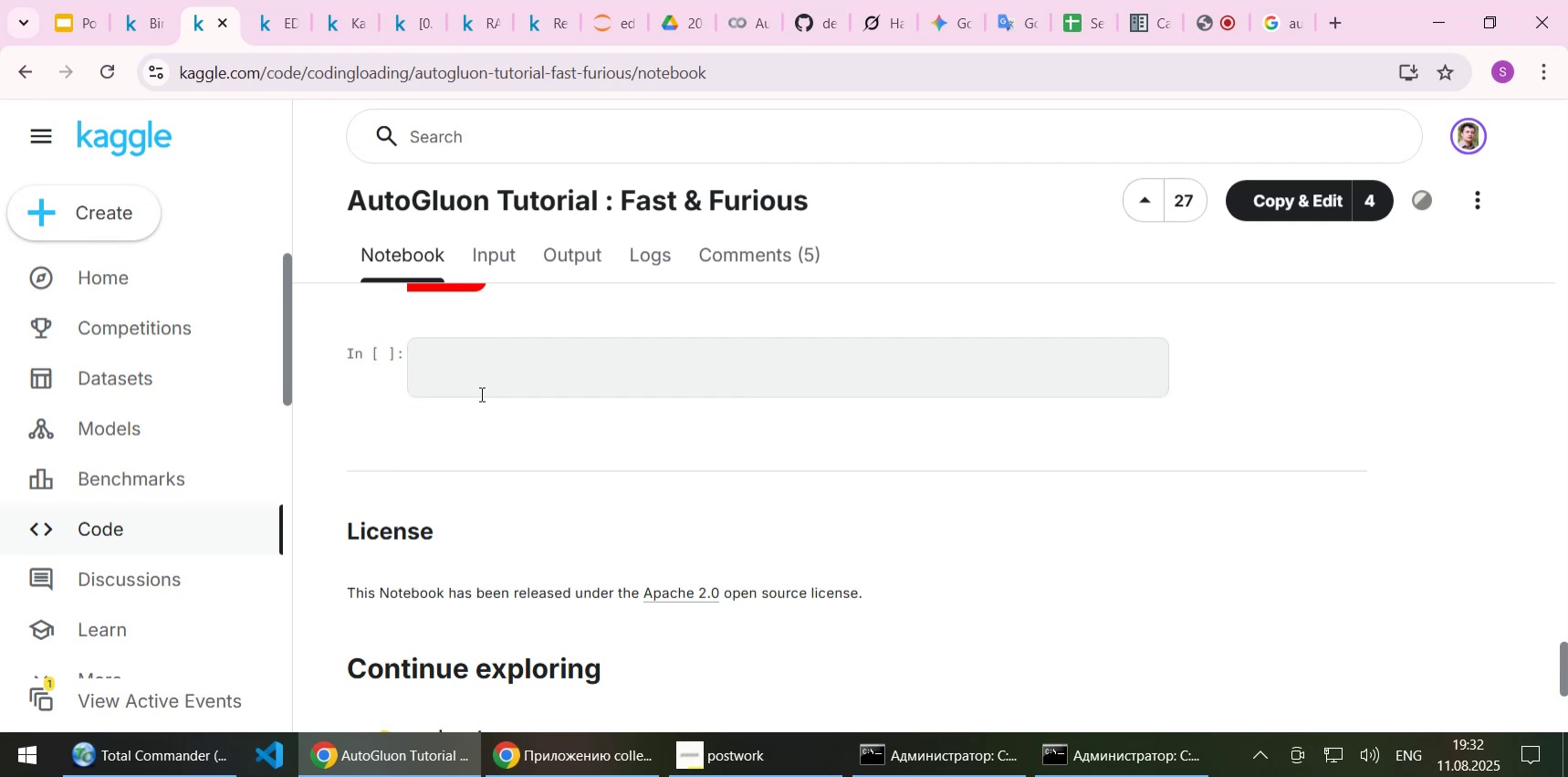 
scroll: coordinate [666, 442], scroll_direction: up, amount: 1.0
 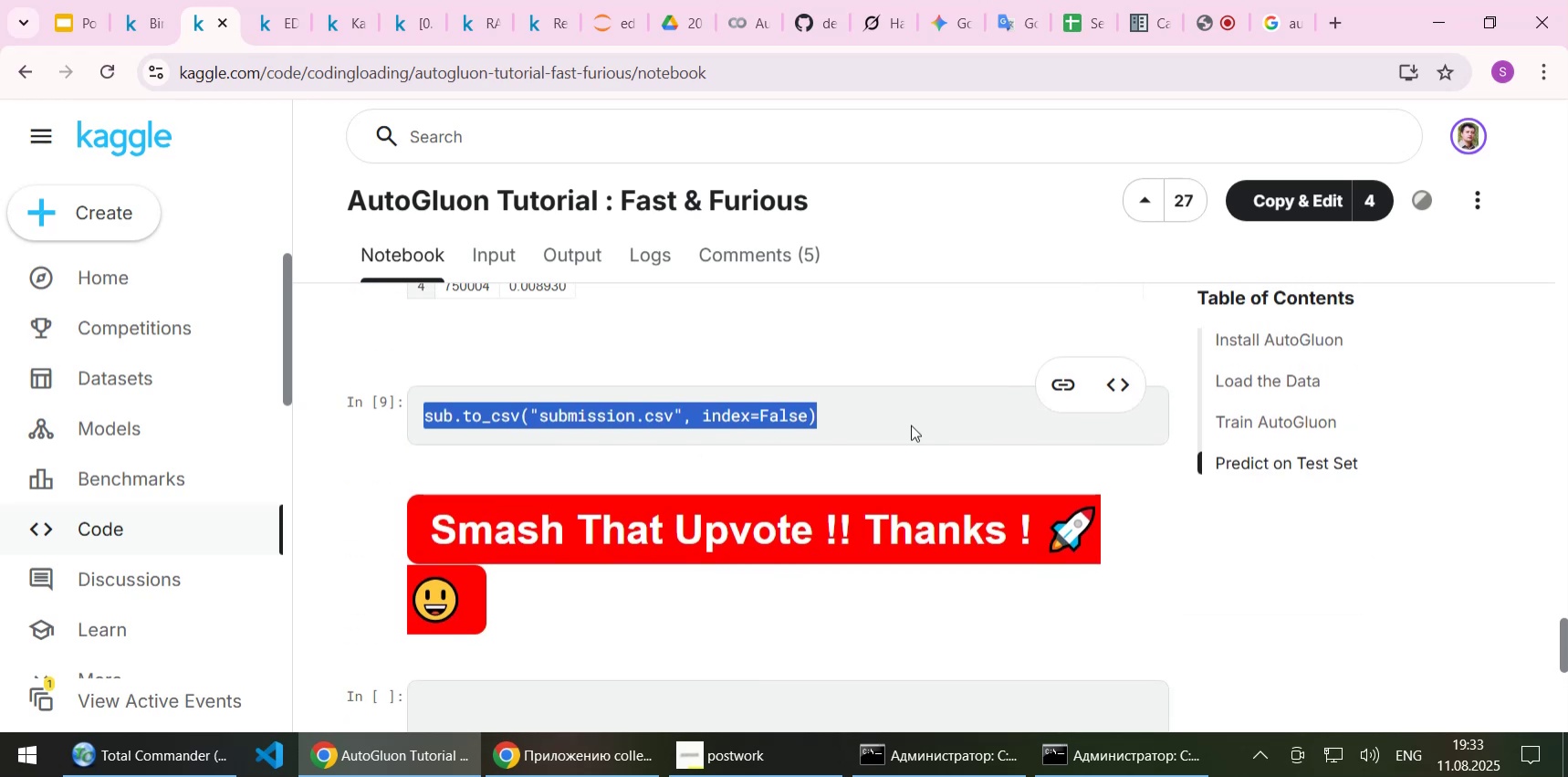 
left_click([902, 425])
 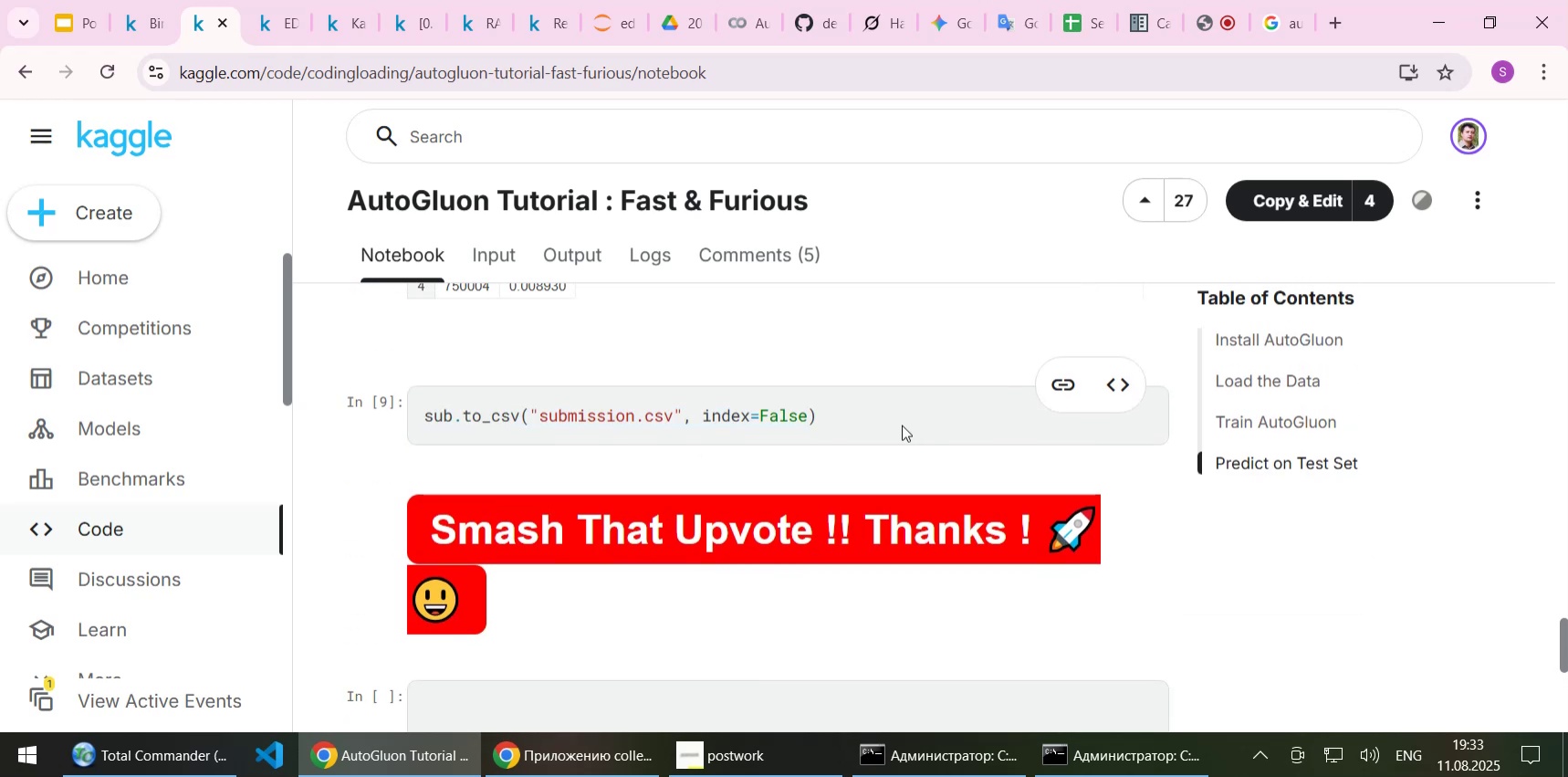 
scroll: coordinate [902, 425], scroll_direction: up, amount: 3.0
 